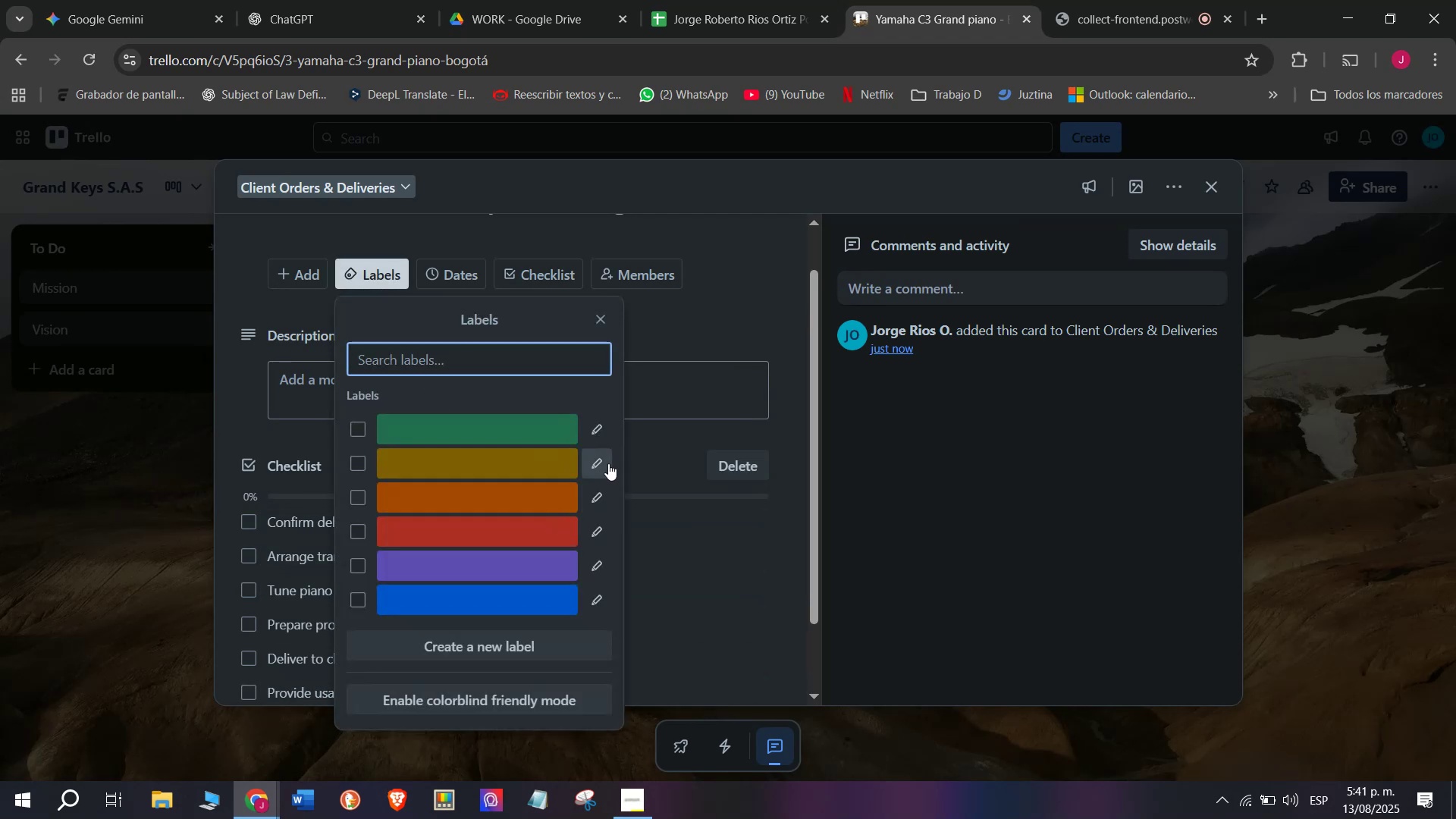 
left_click([603, 457])
 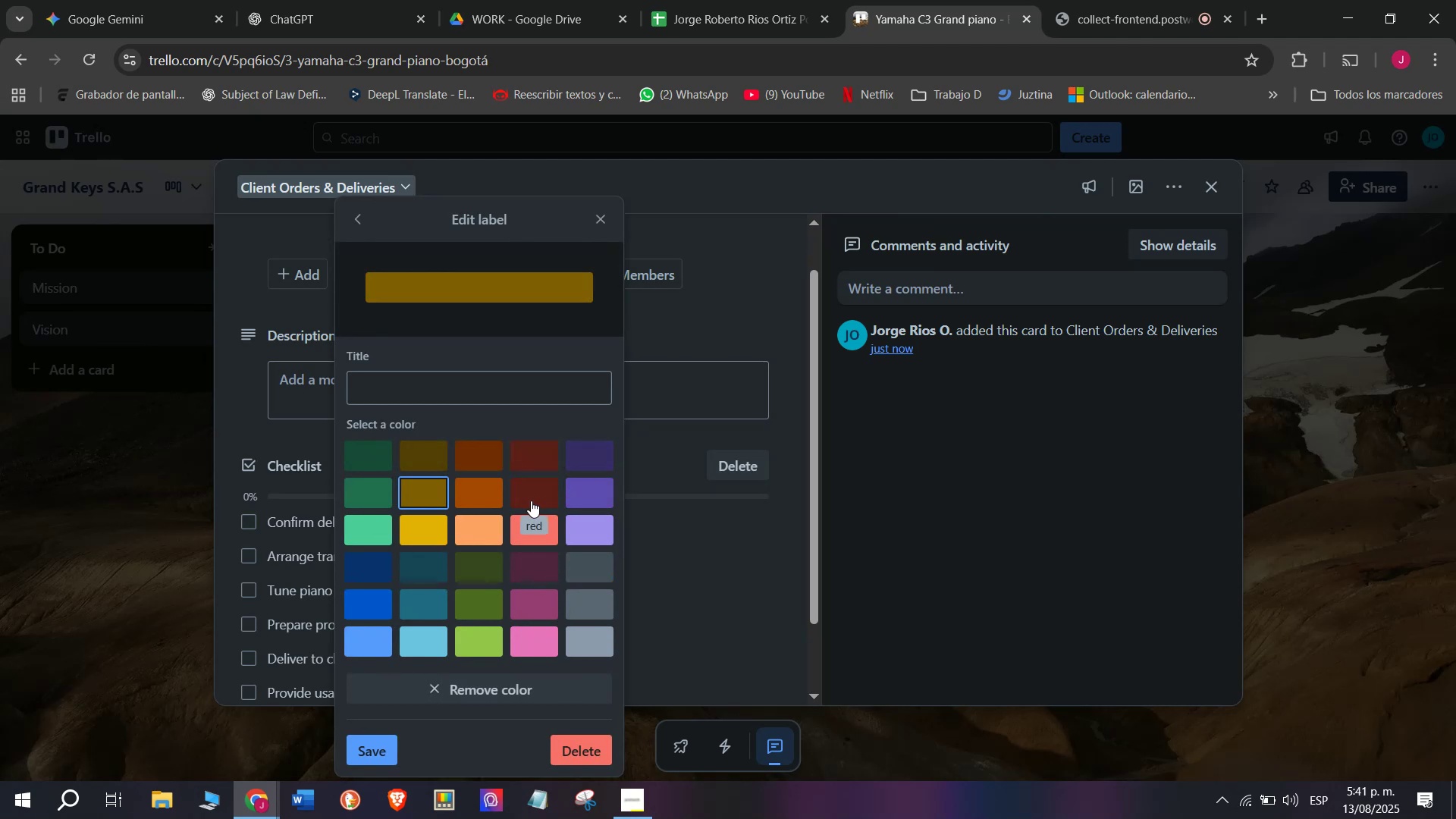 
left_click([531, 500])
 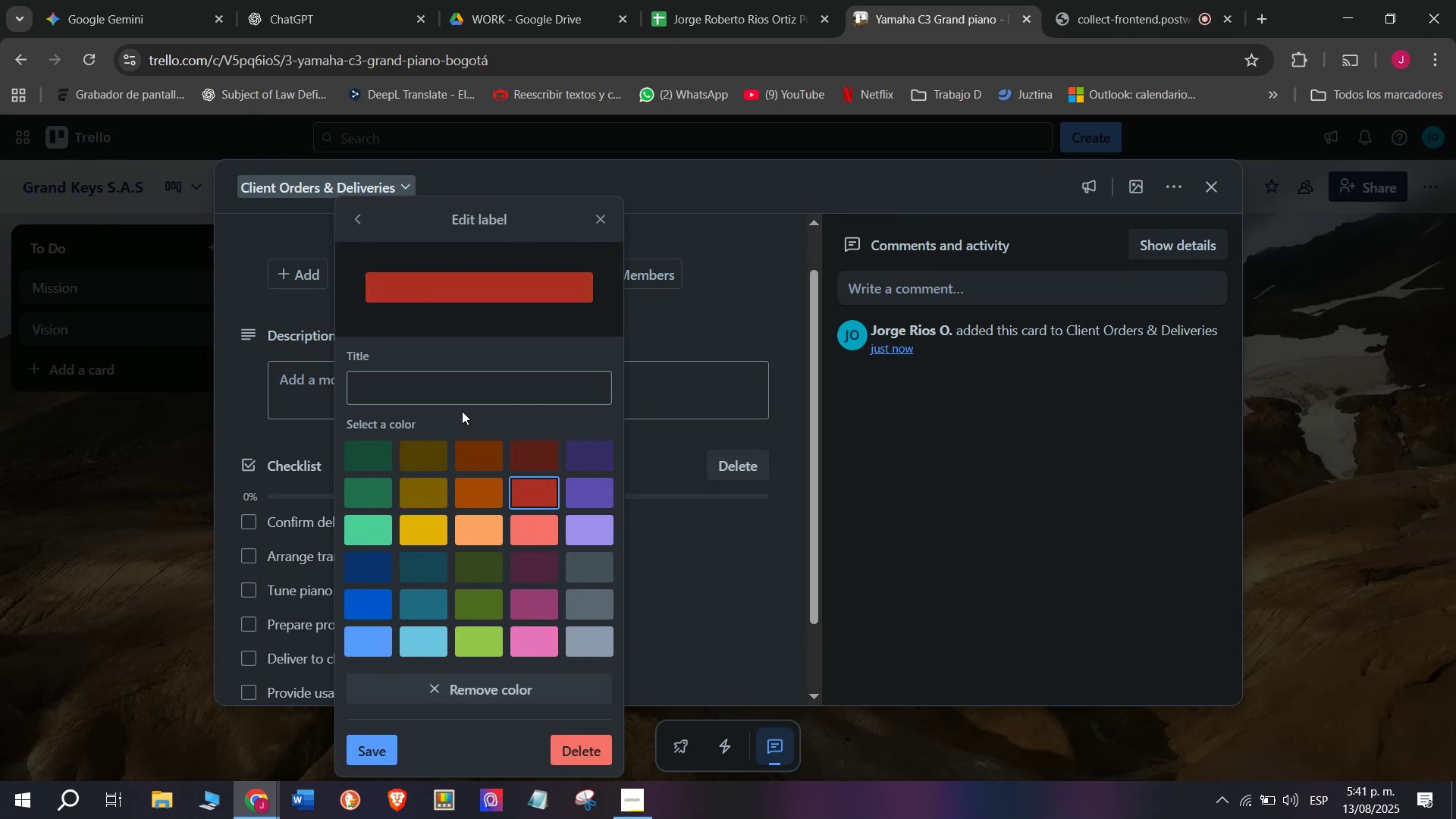 
left_click([459, 391])
 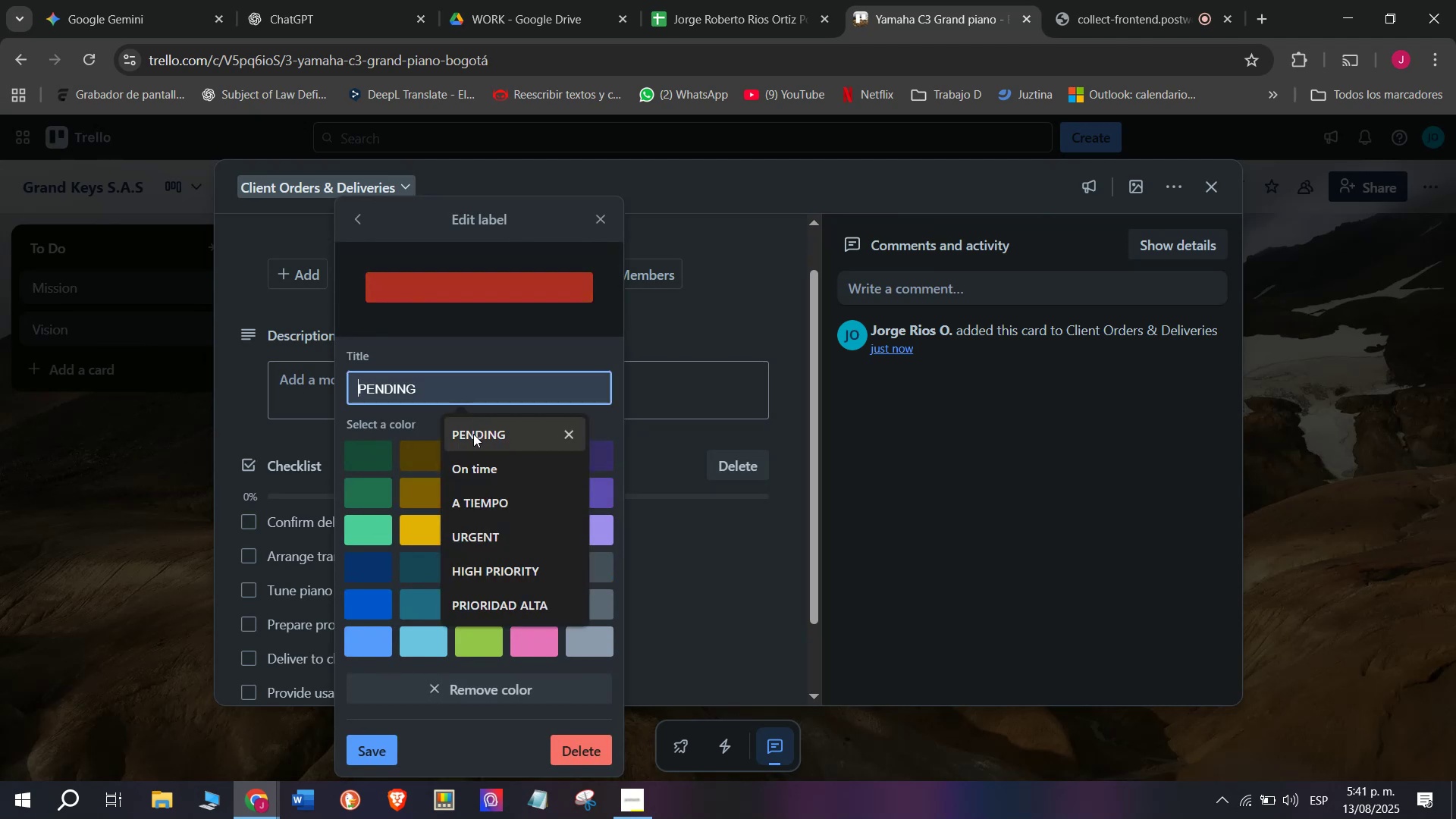 
left_click([475, 544])
 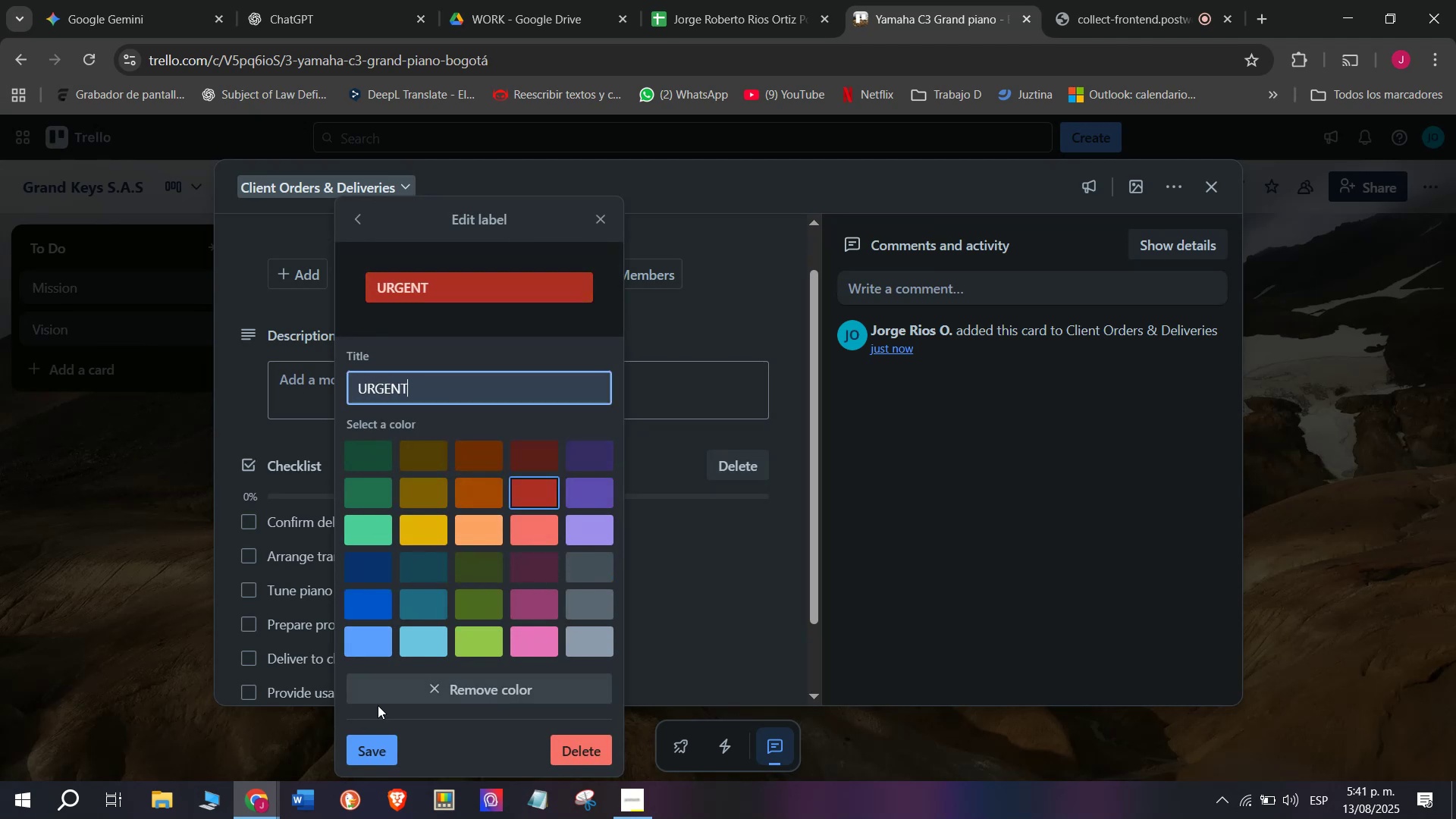 
left_click([375, 739])
 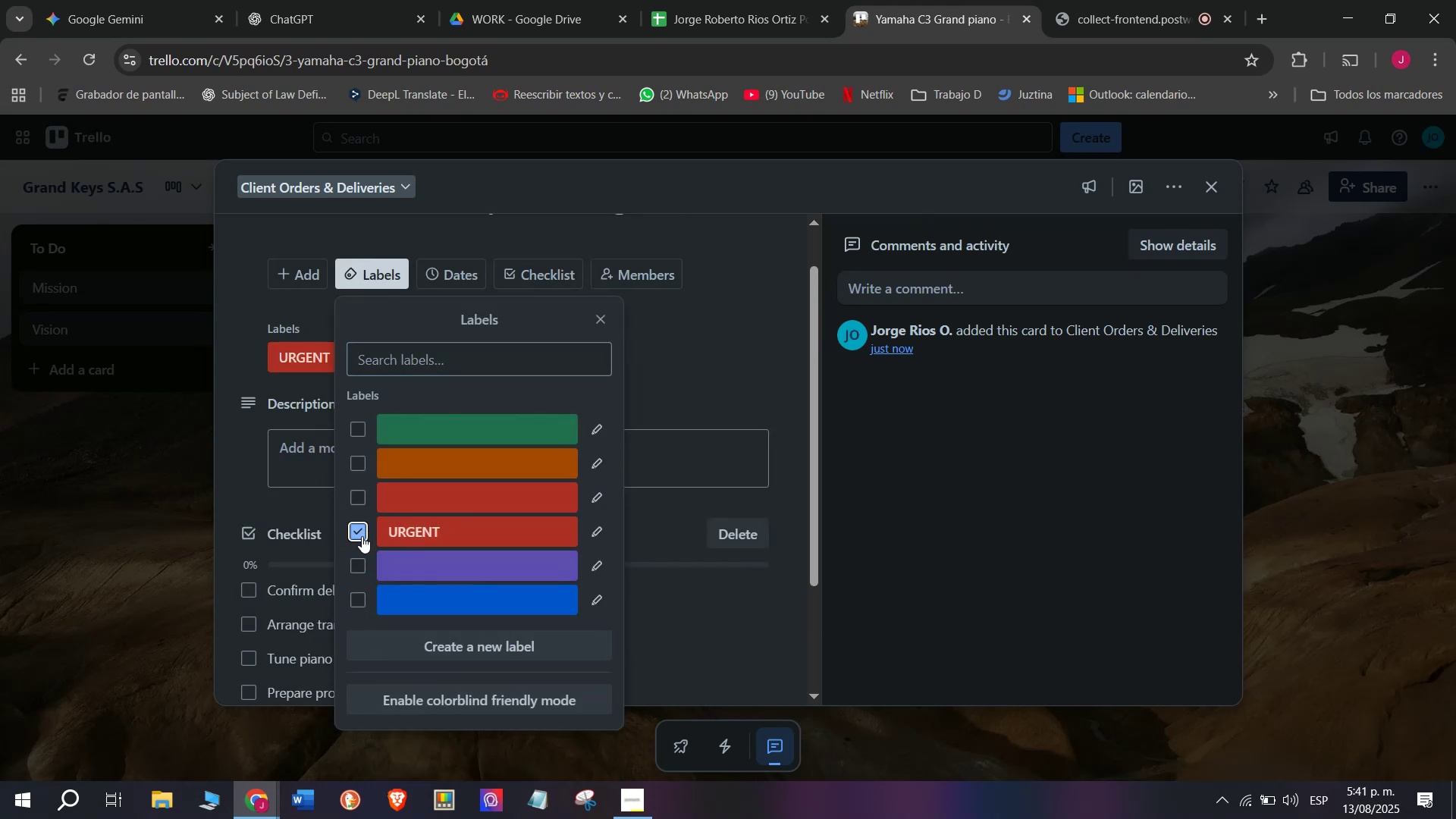 
left_click([184, 531])
 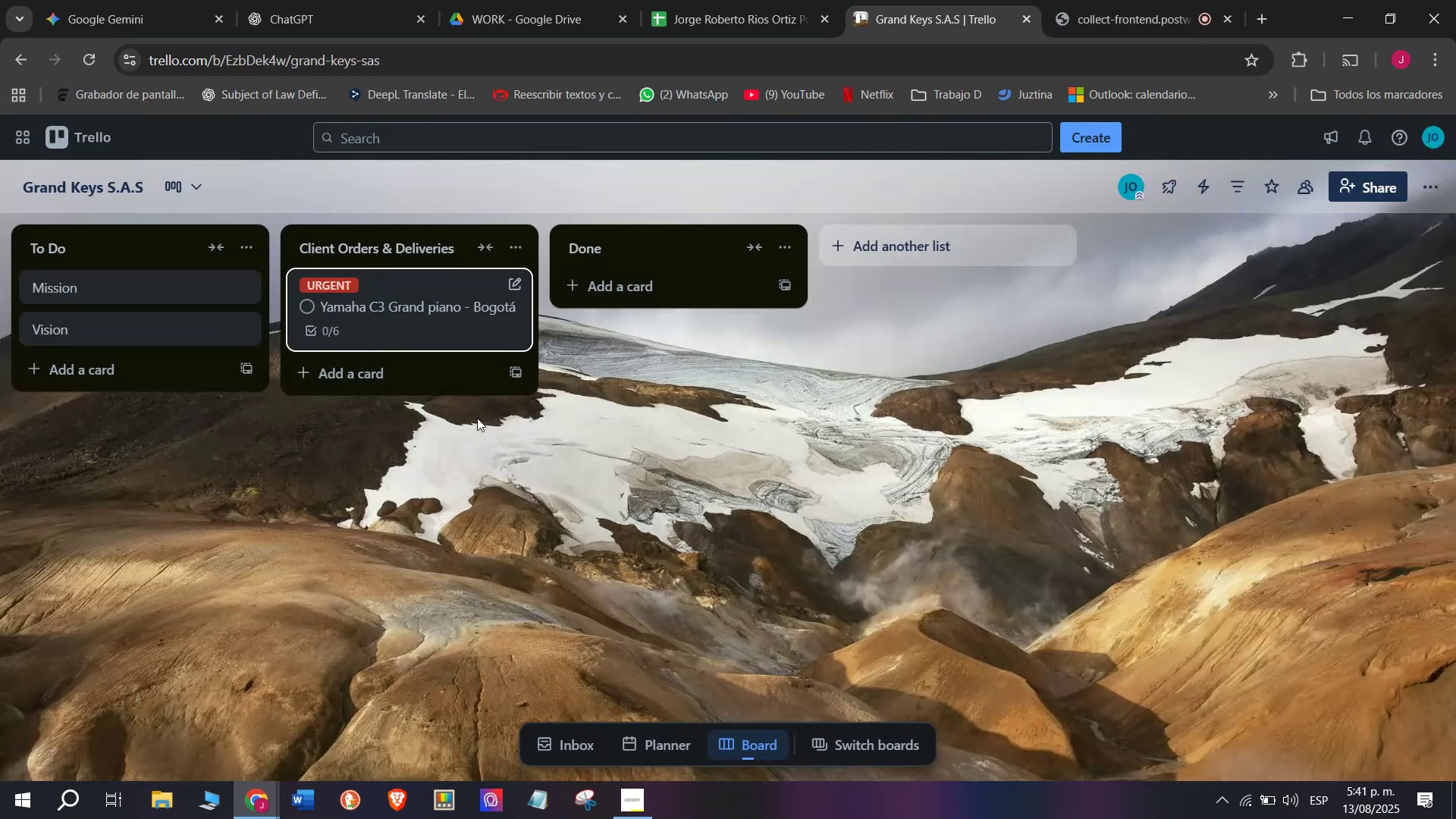 
left_click([366, 372])
 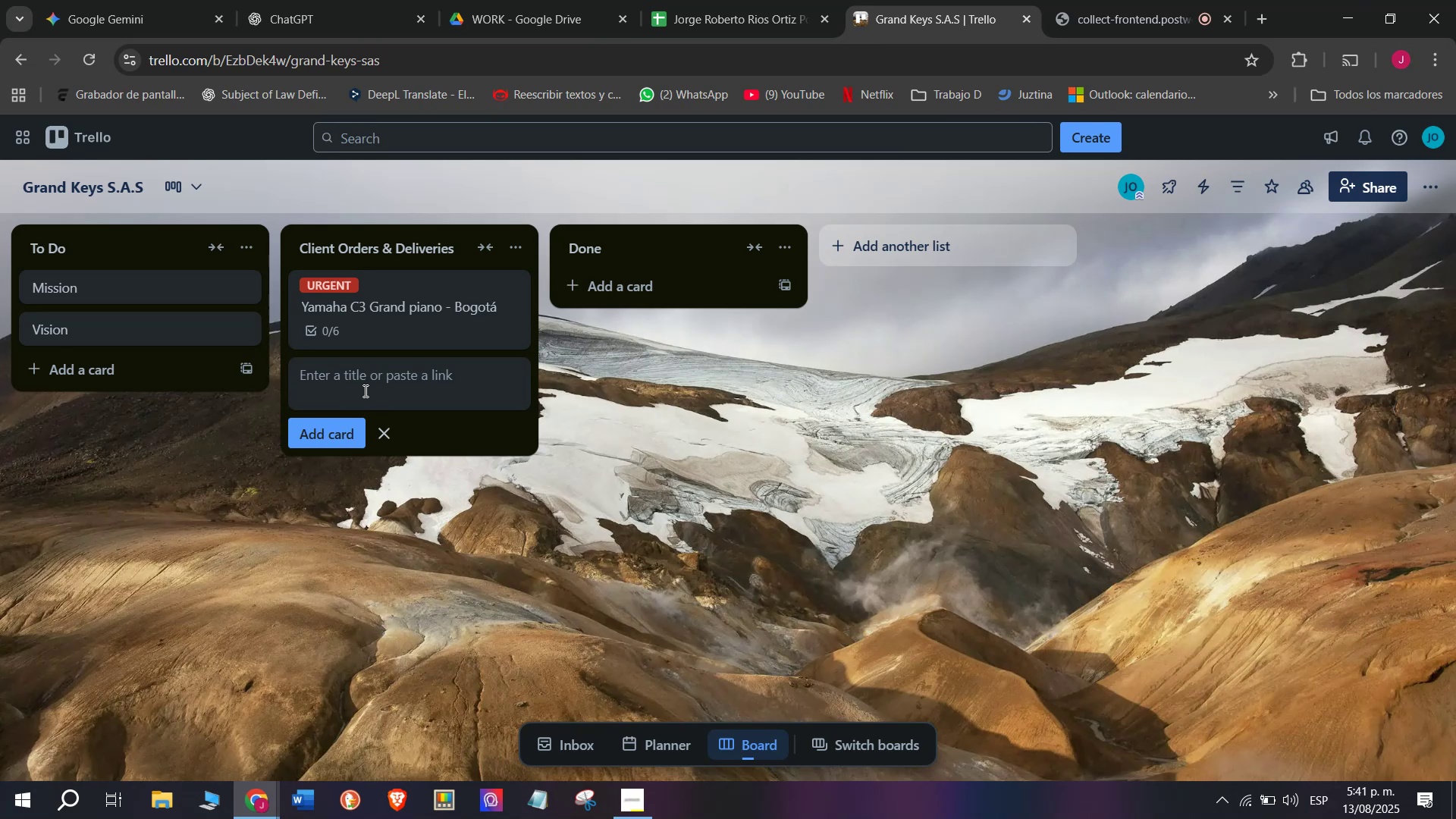 
wait(7.78)
 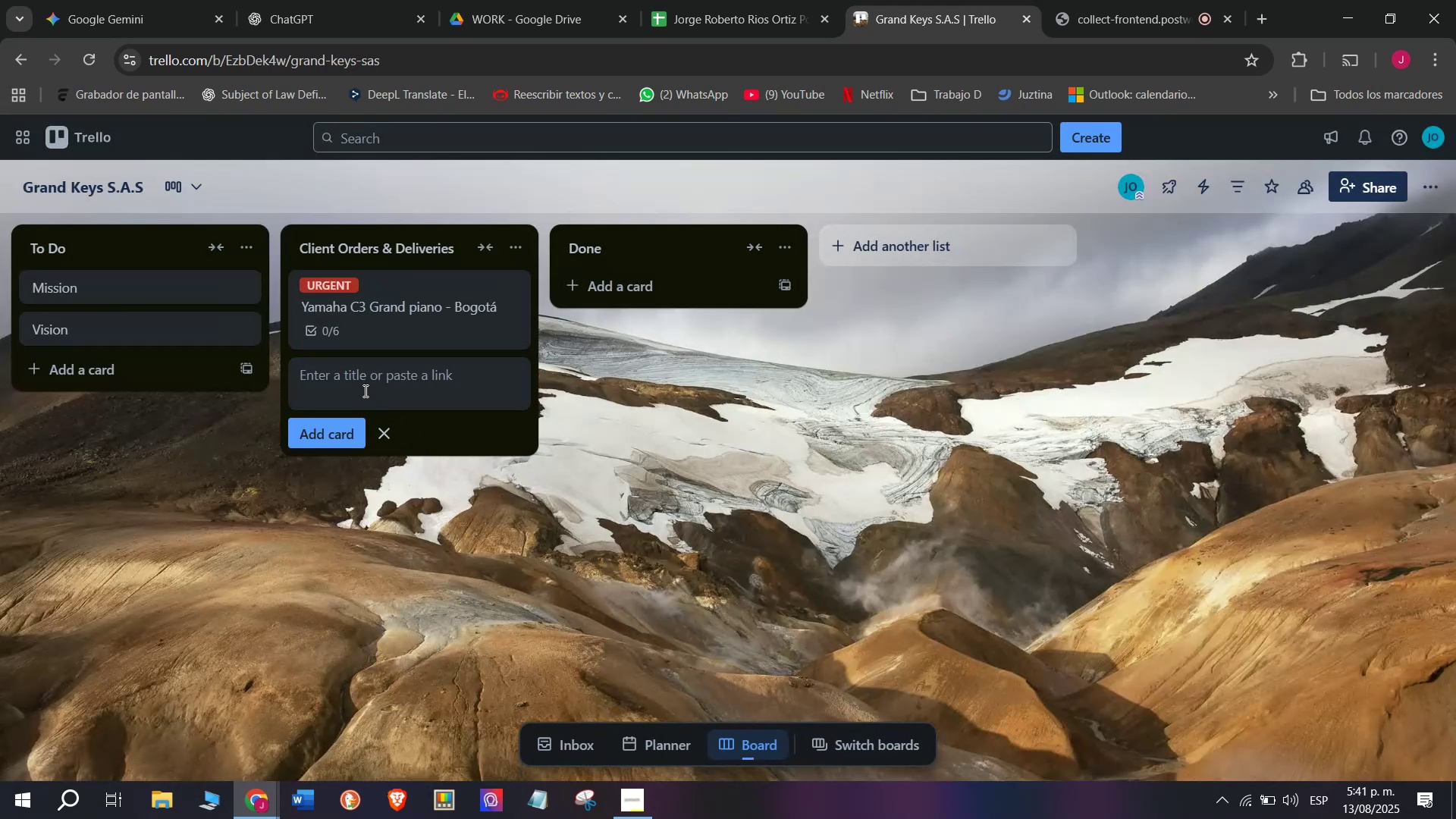 
type(Kawai U)
 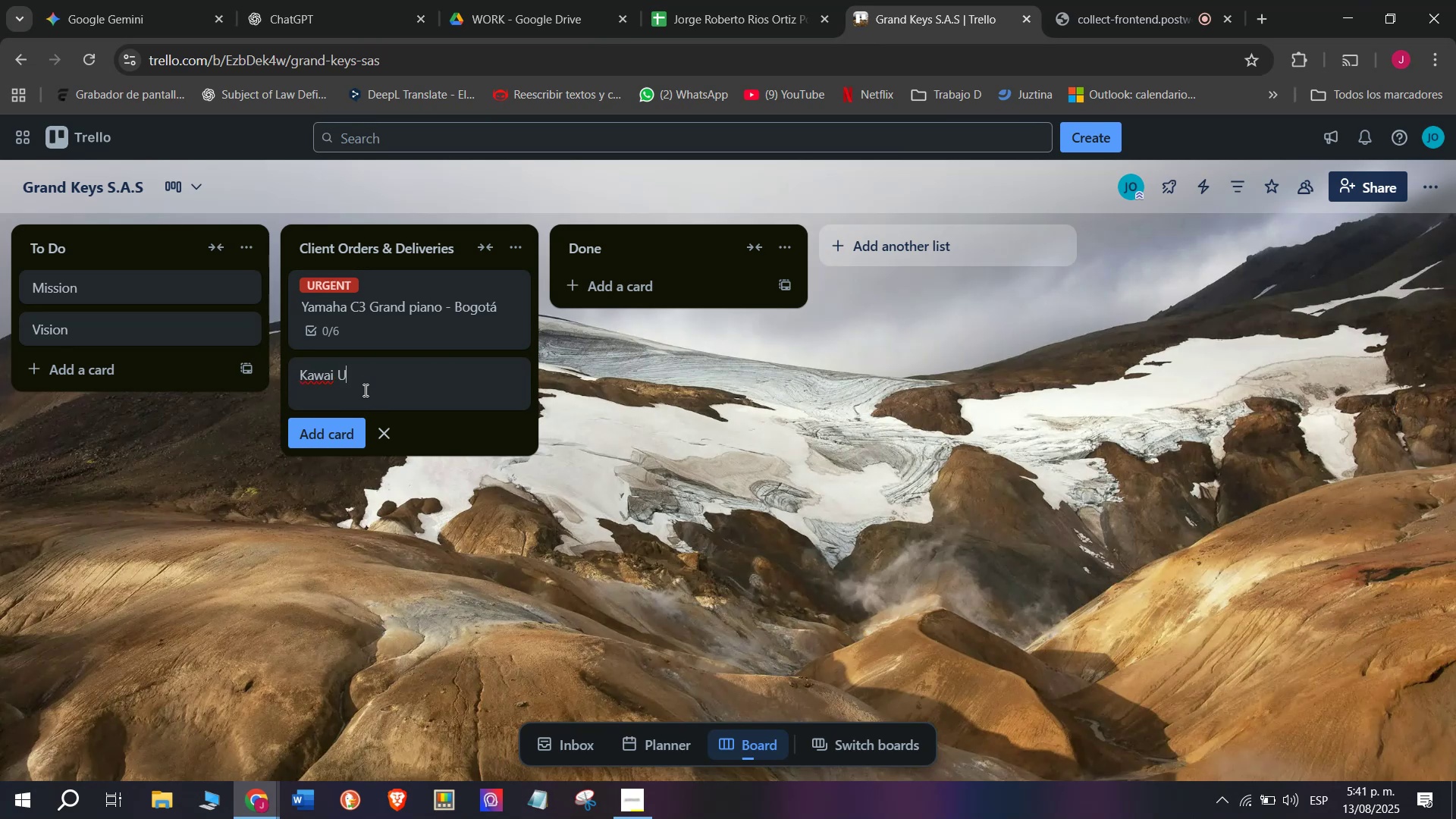 
wait(6.89)
 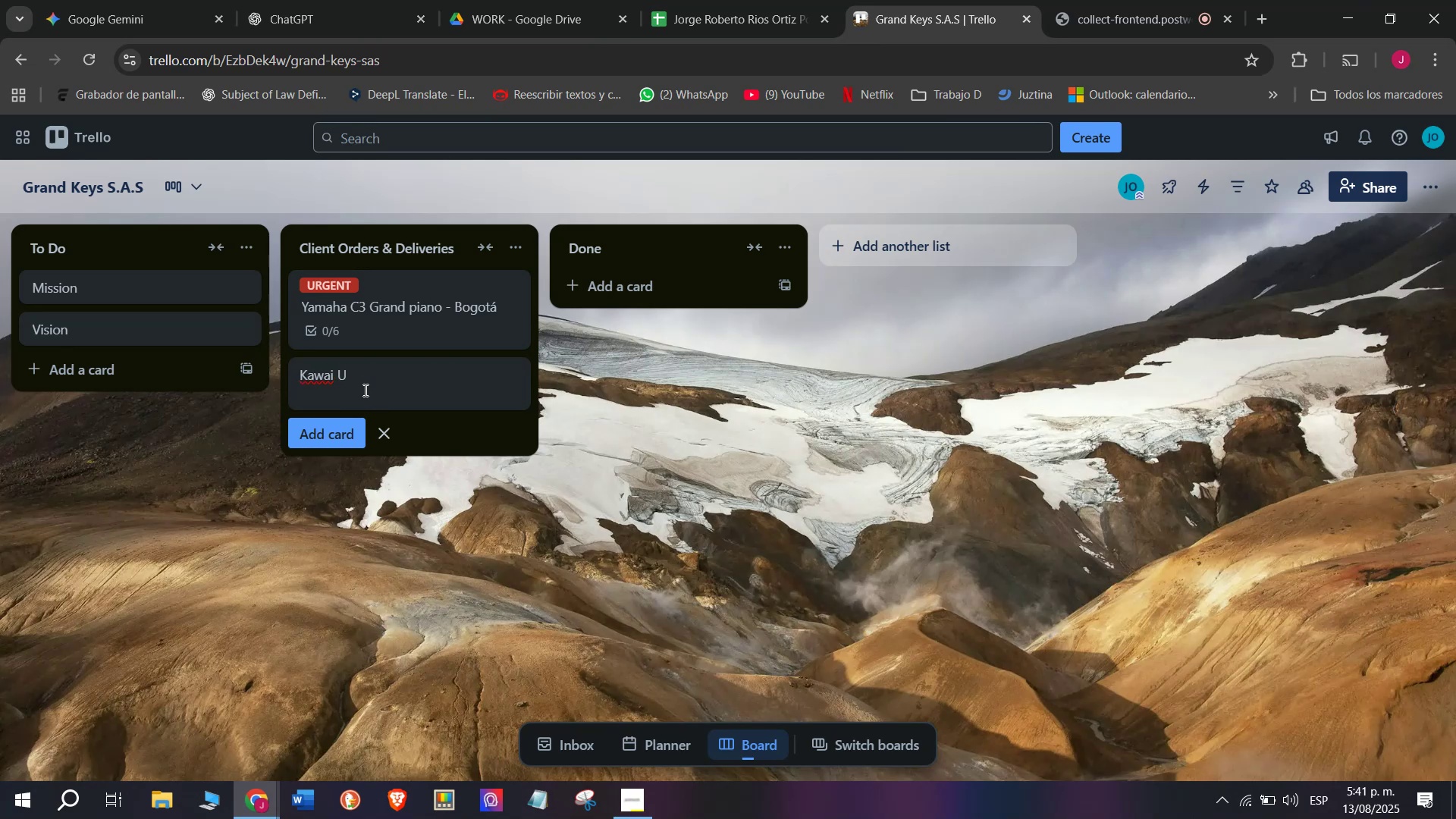 
type(prig)
 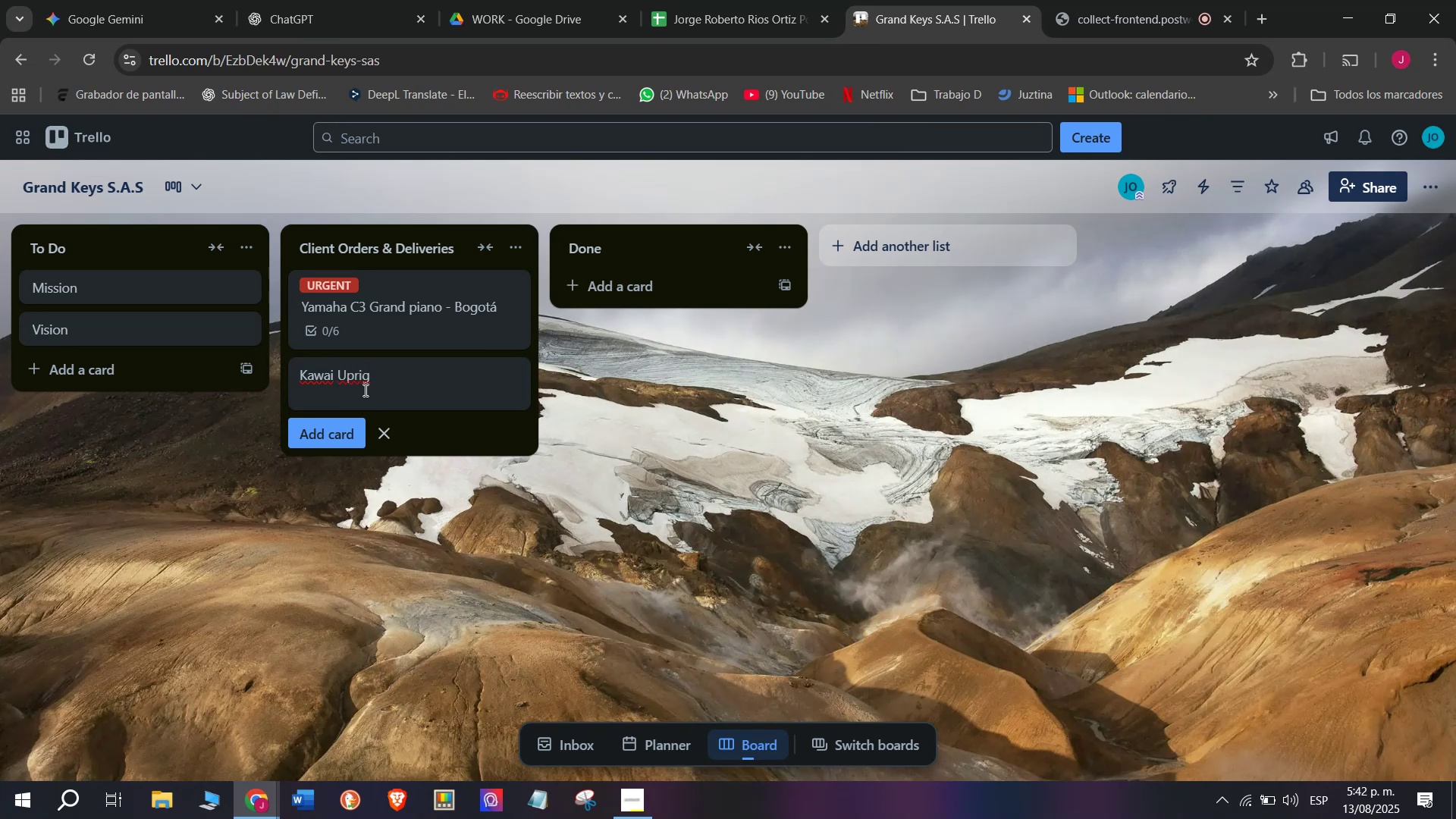 
type(ht )
 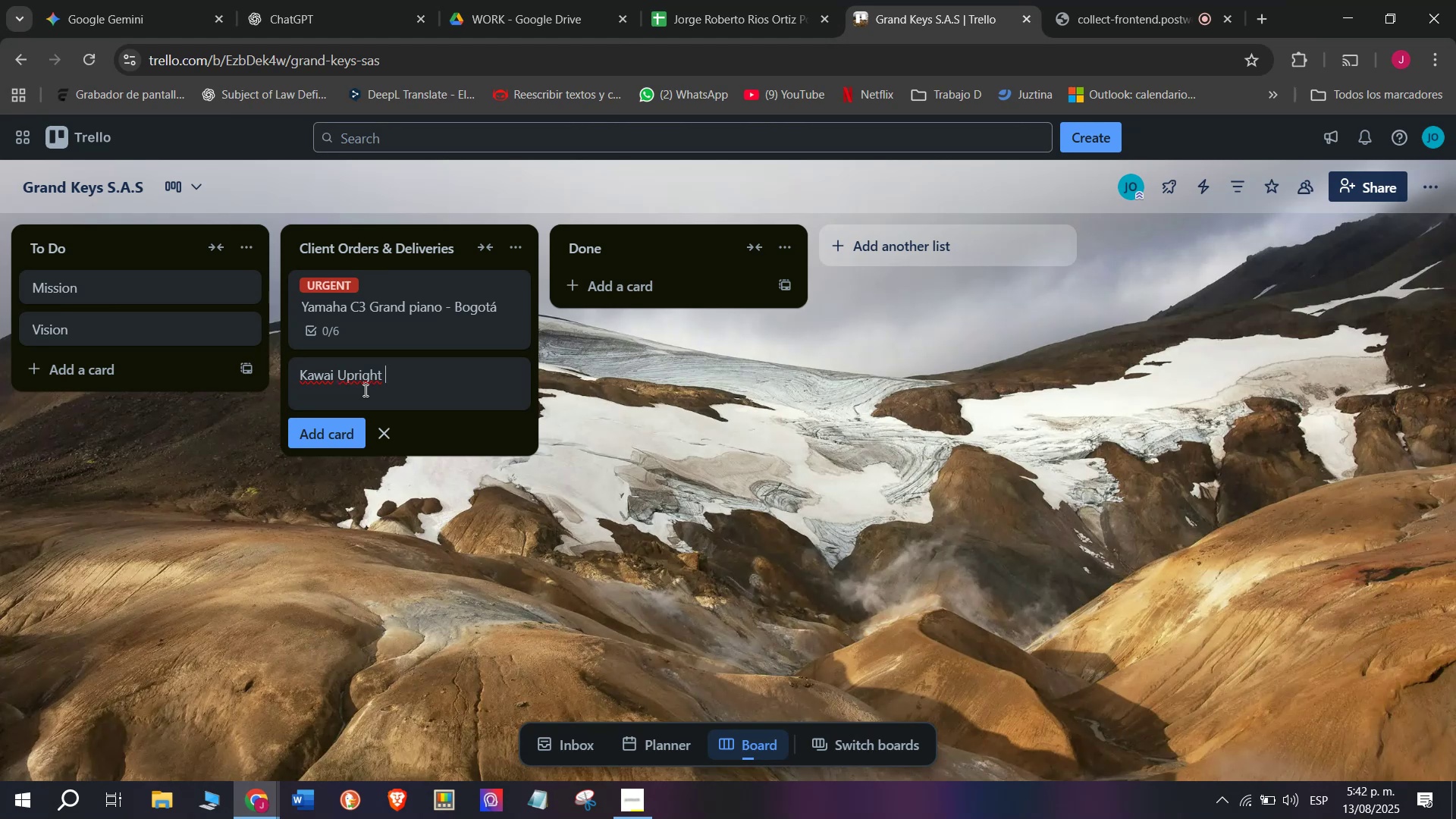 
wait(6.09)
 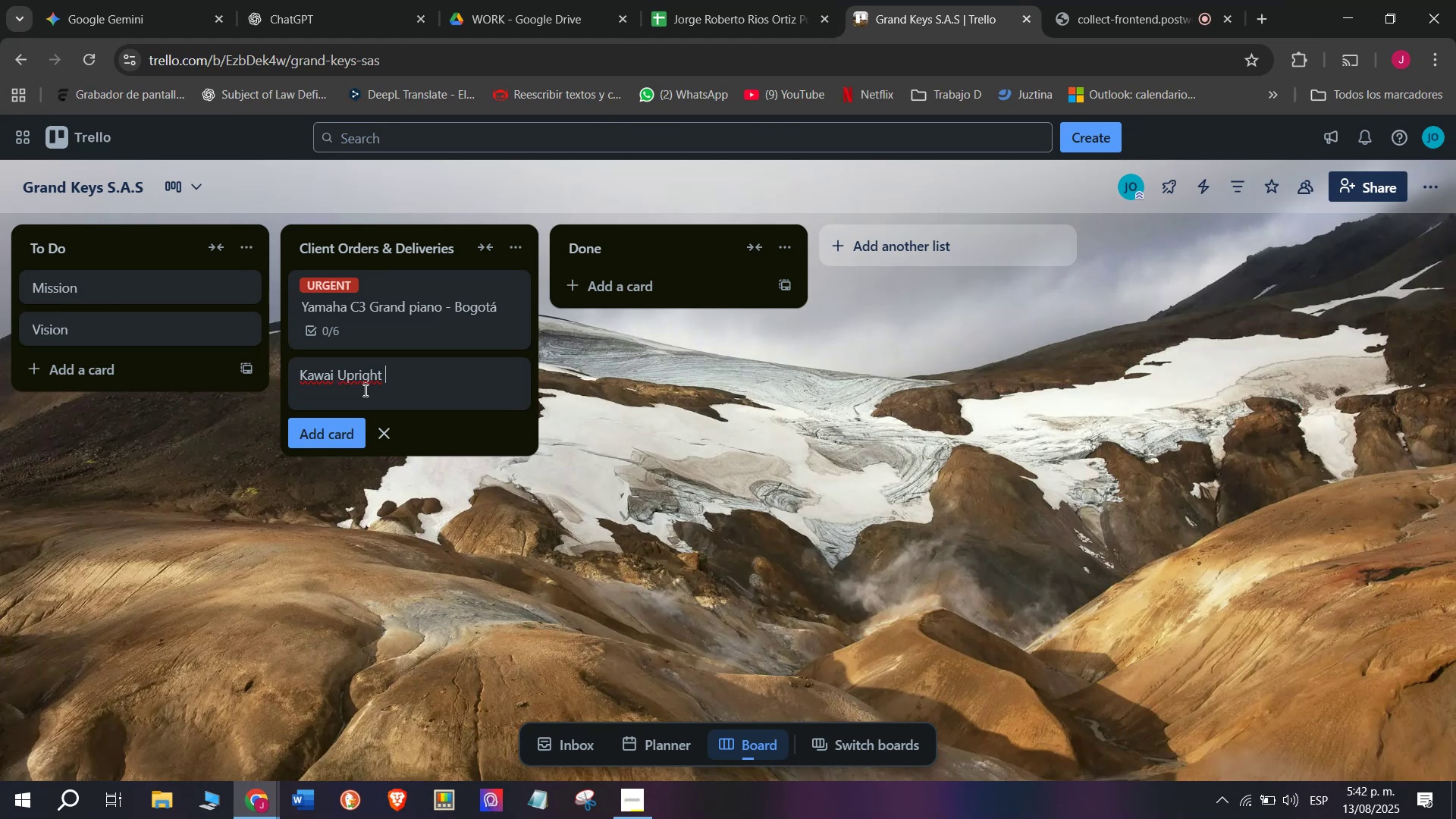 
type(Piano - medelli)
 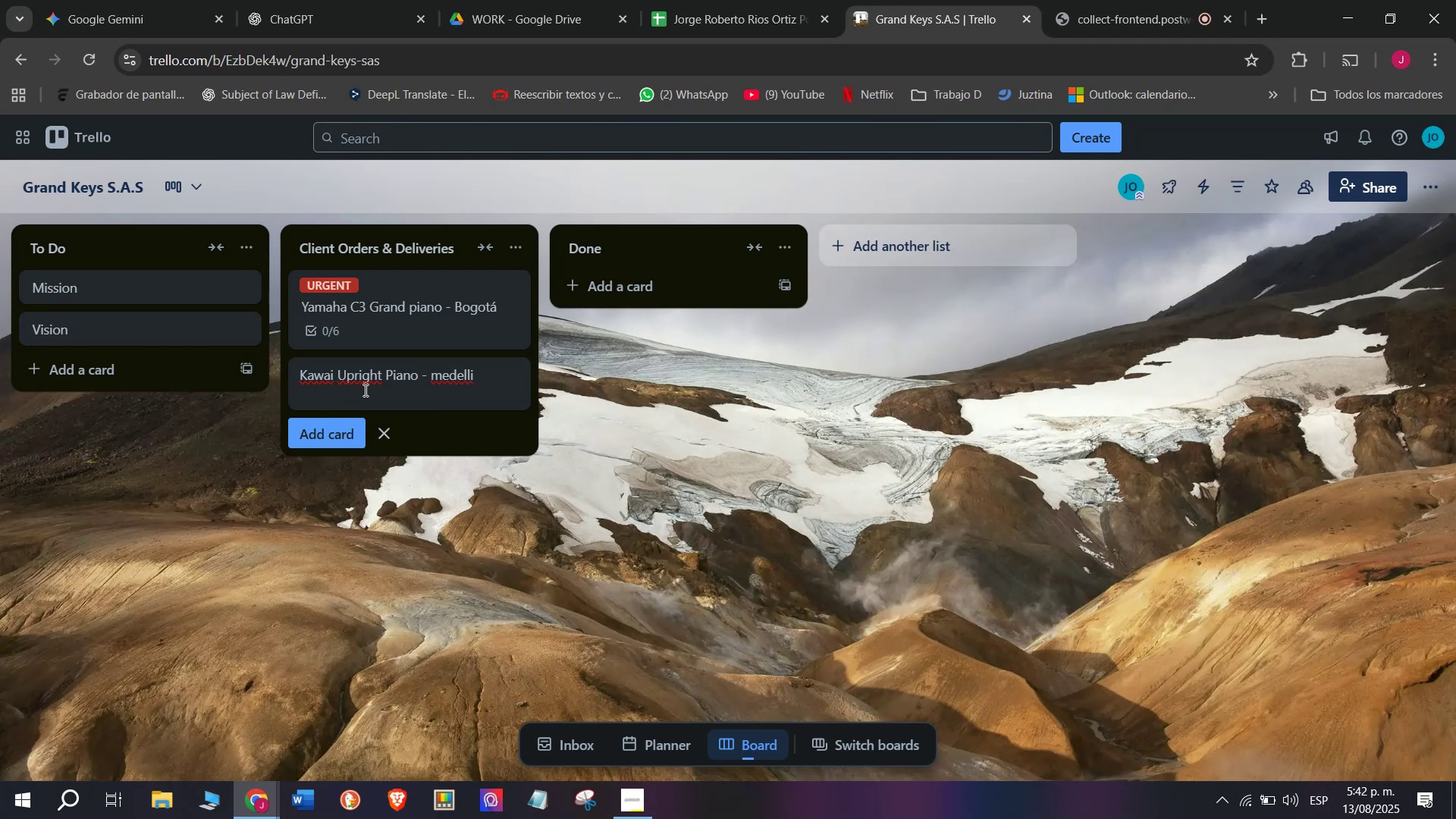 
key(Backspace)
 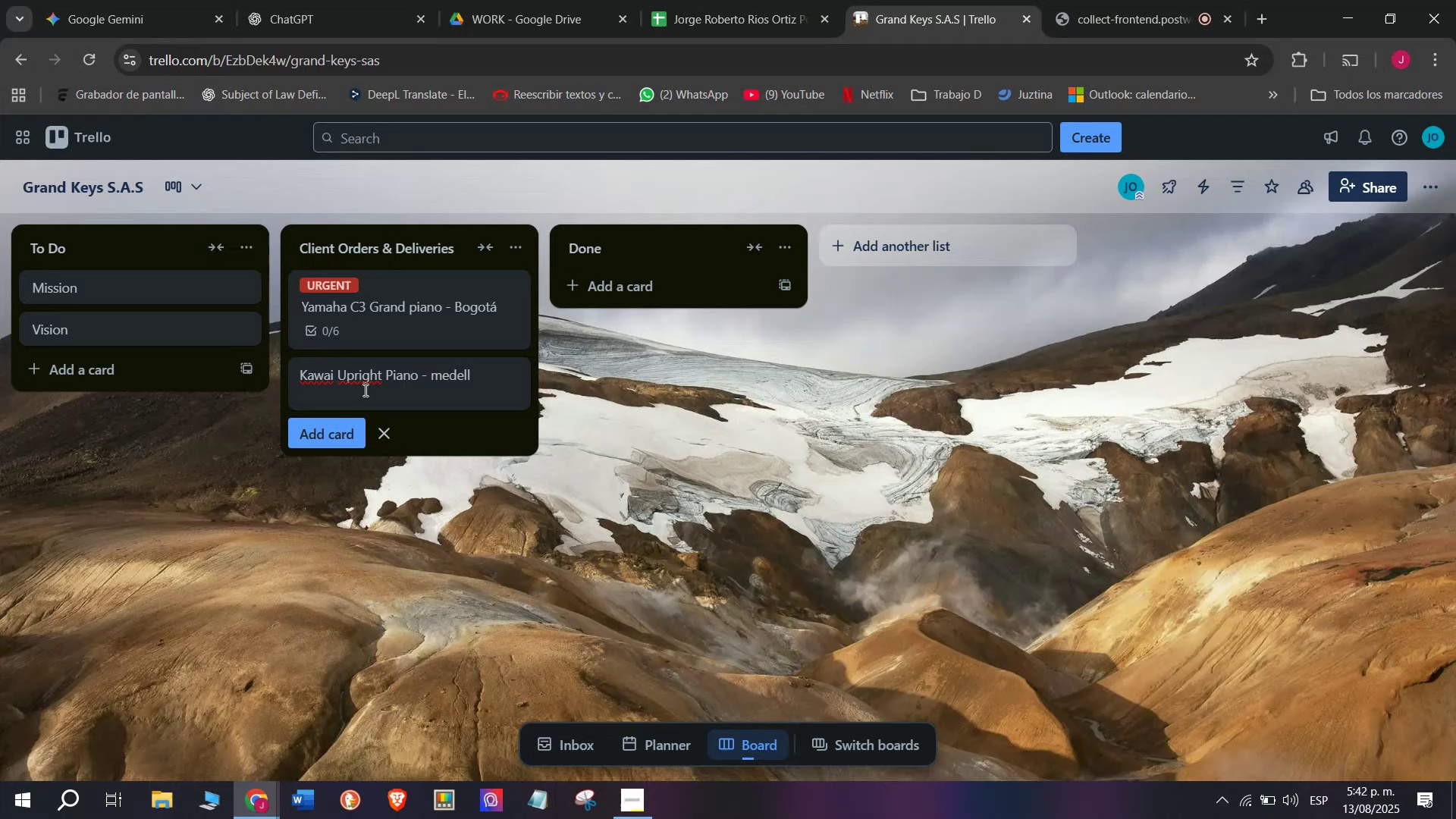 
type('in)
 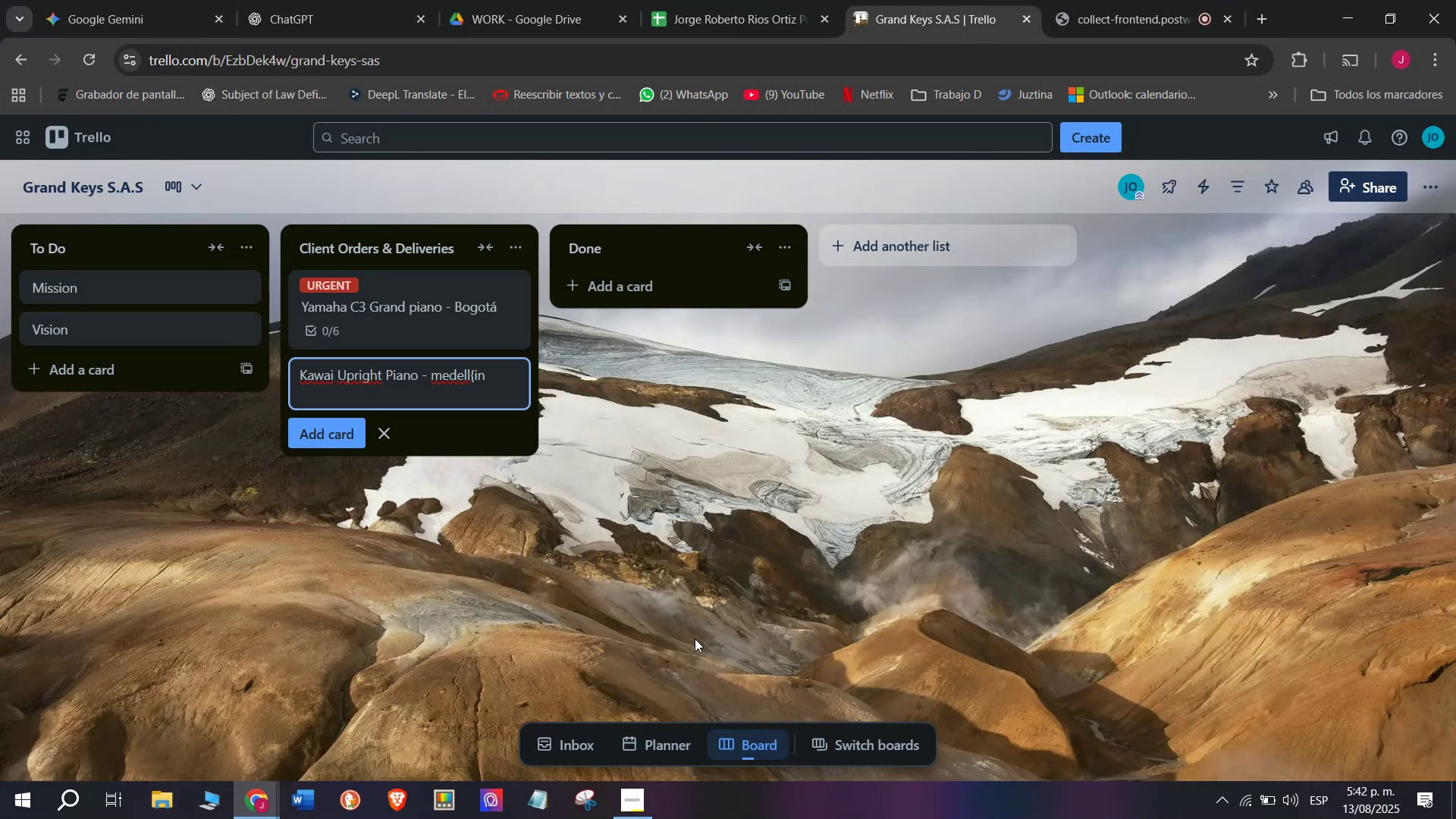 
key(Backspace)
key(Backspace)
key(Backspace)
type(;in )
 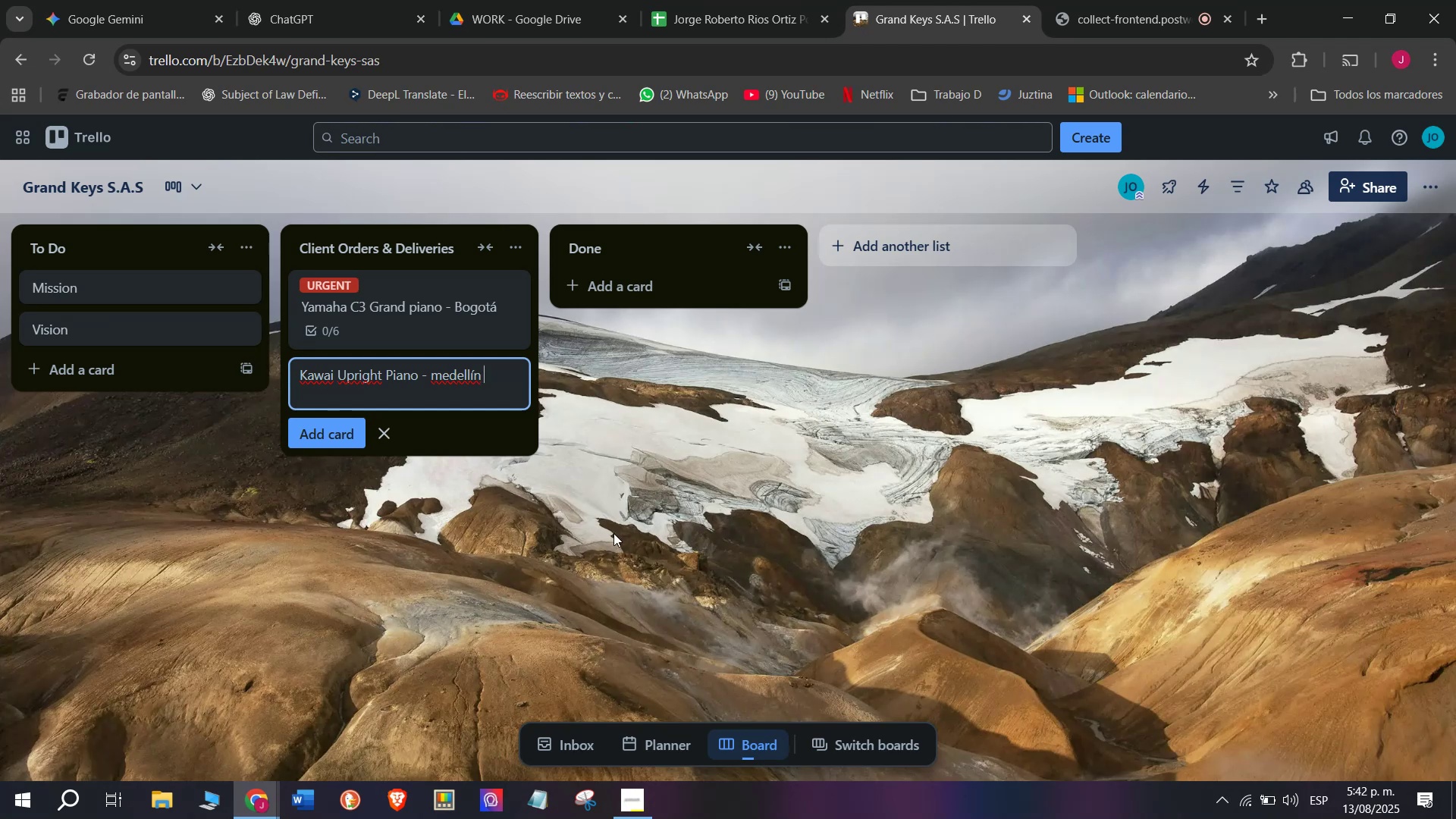 
left_click_drag(start_coordinate=[436, 380], to_coordinate=[440, 380])
 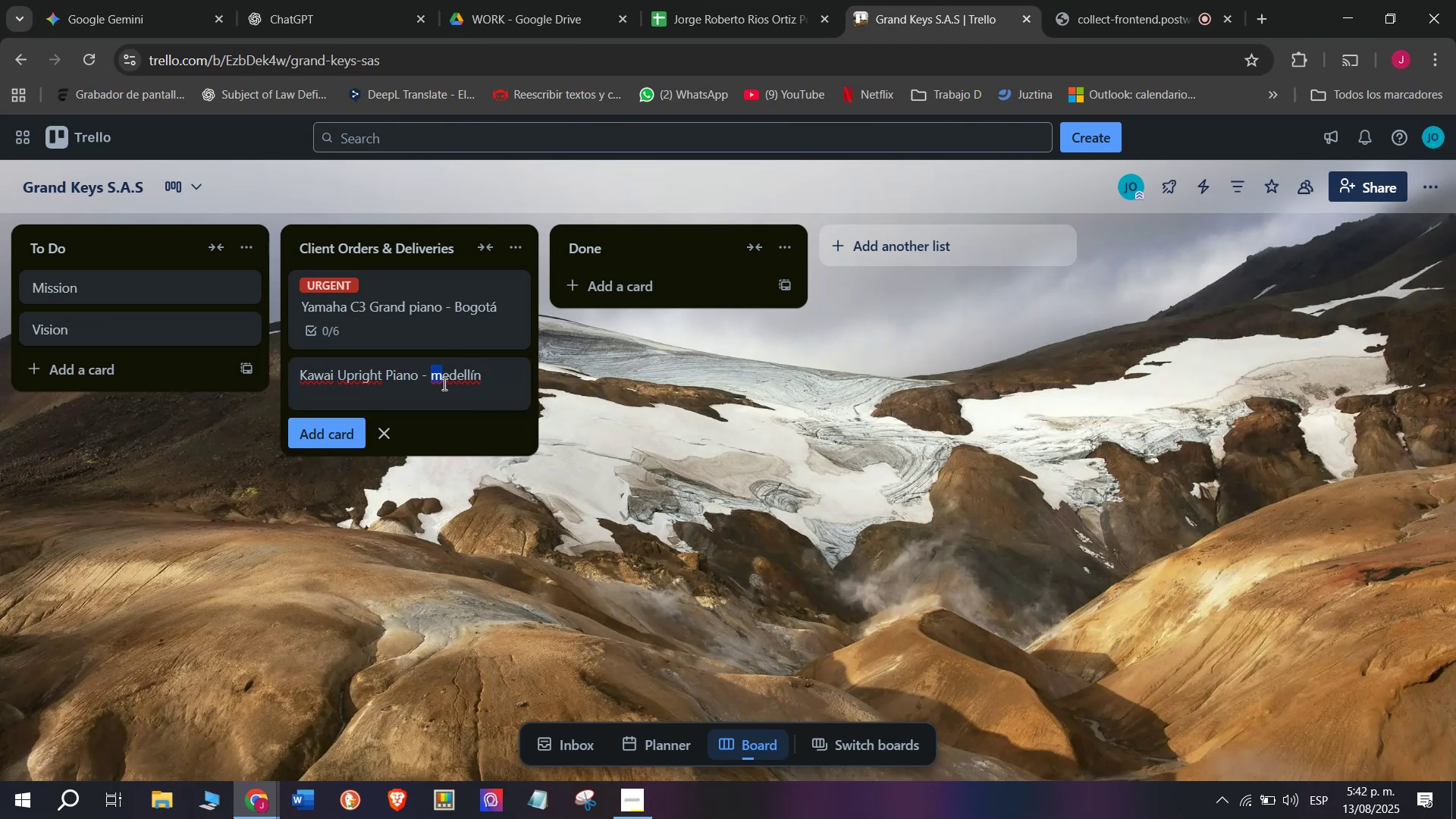 
key(Shift+M)
 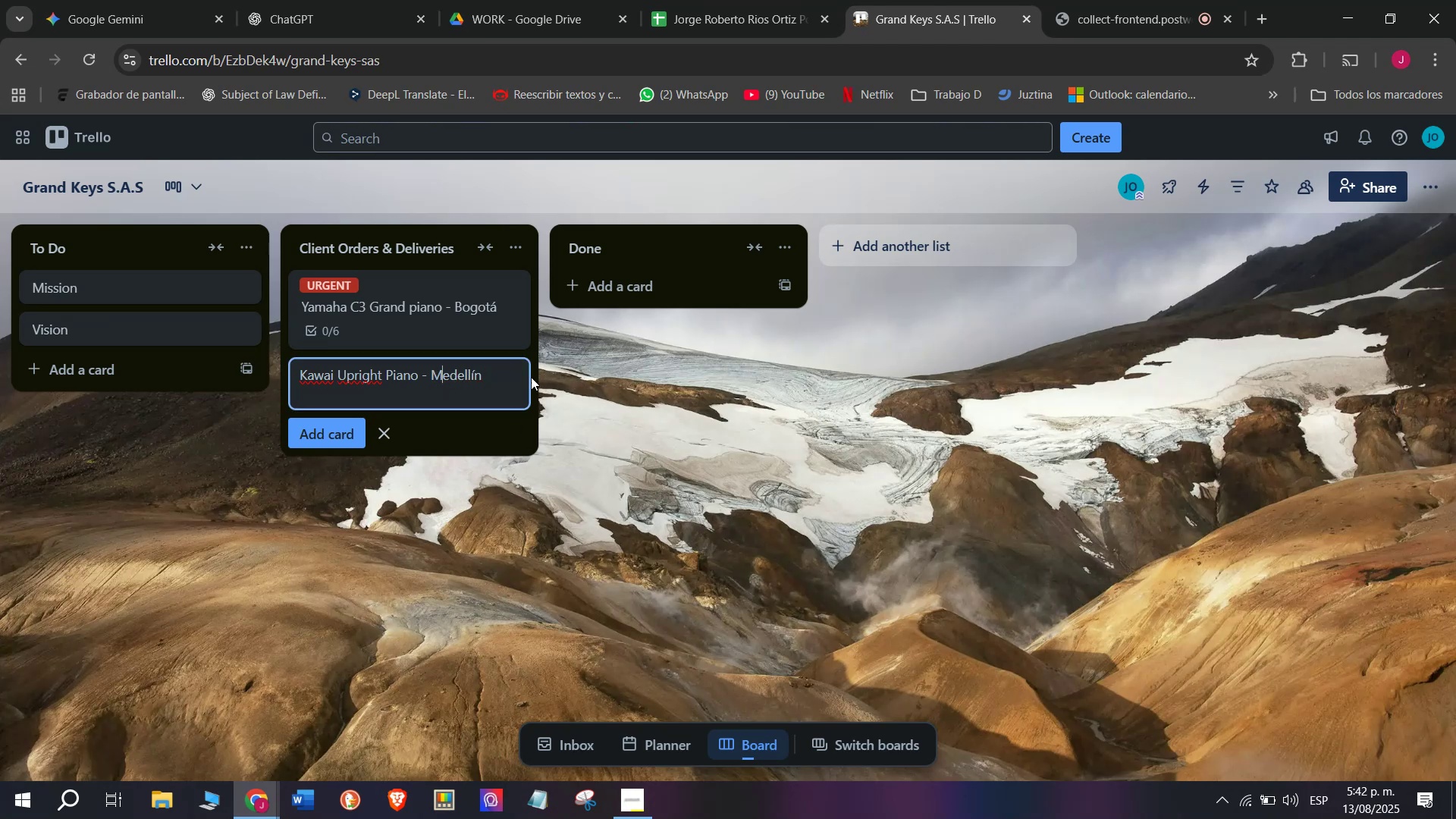 
left_click([503, 378])
 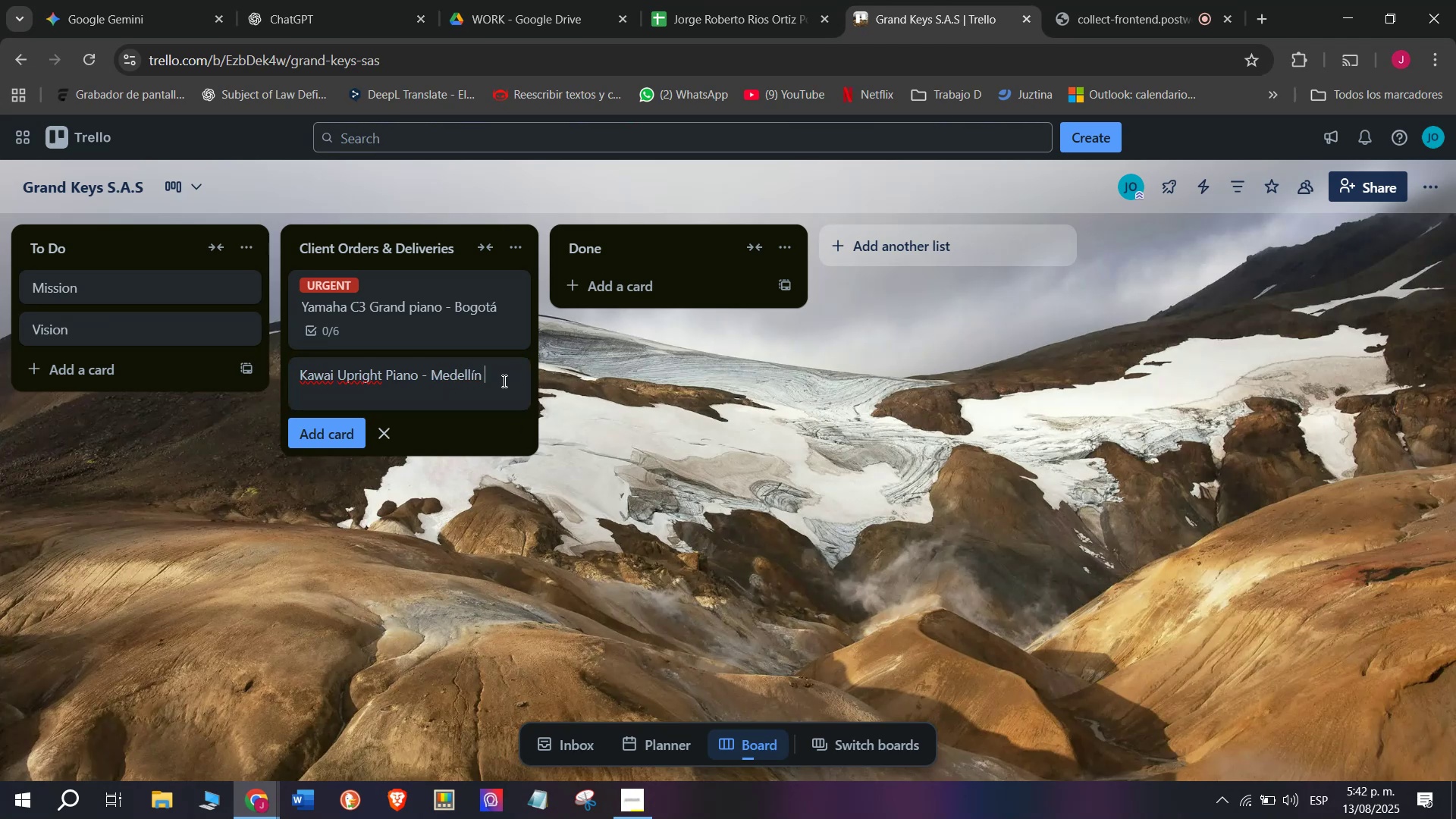 
key(Enter)
 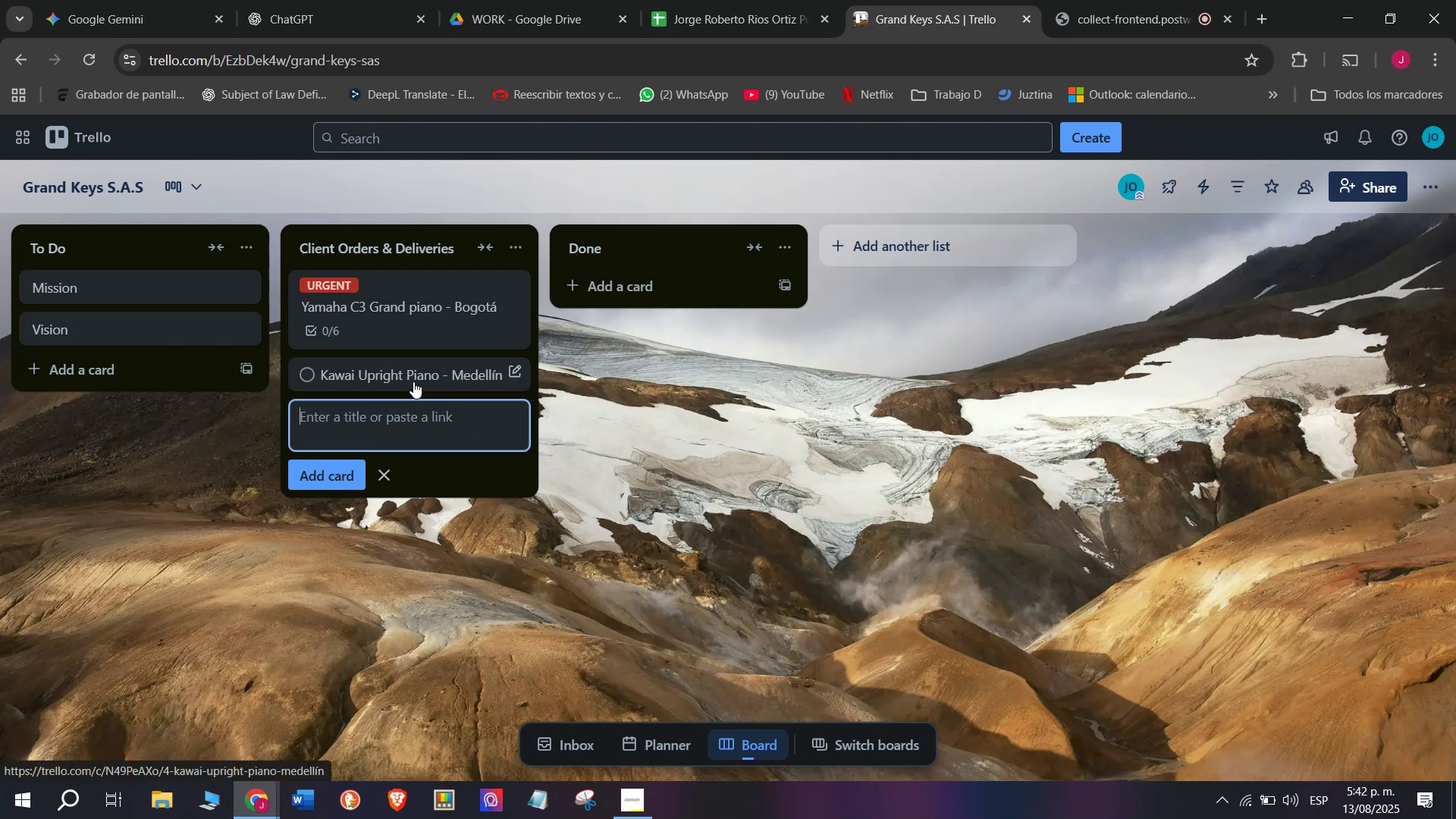 
left_click([385, 379])
 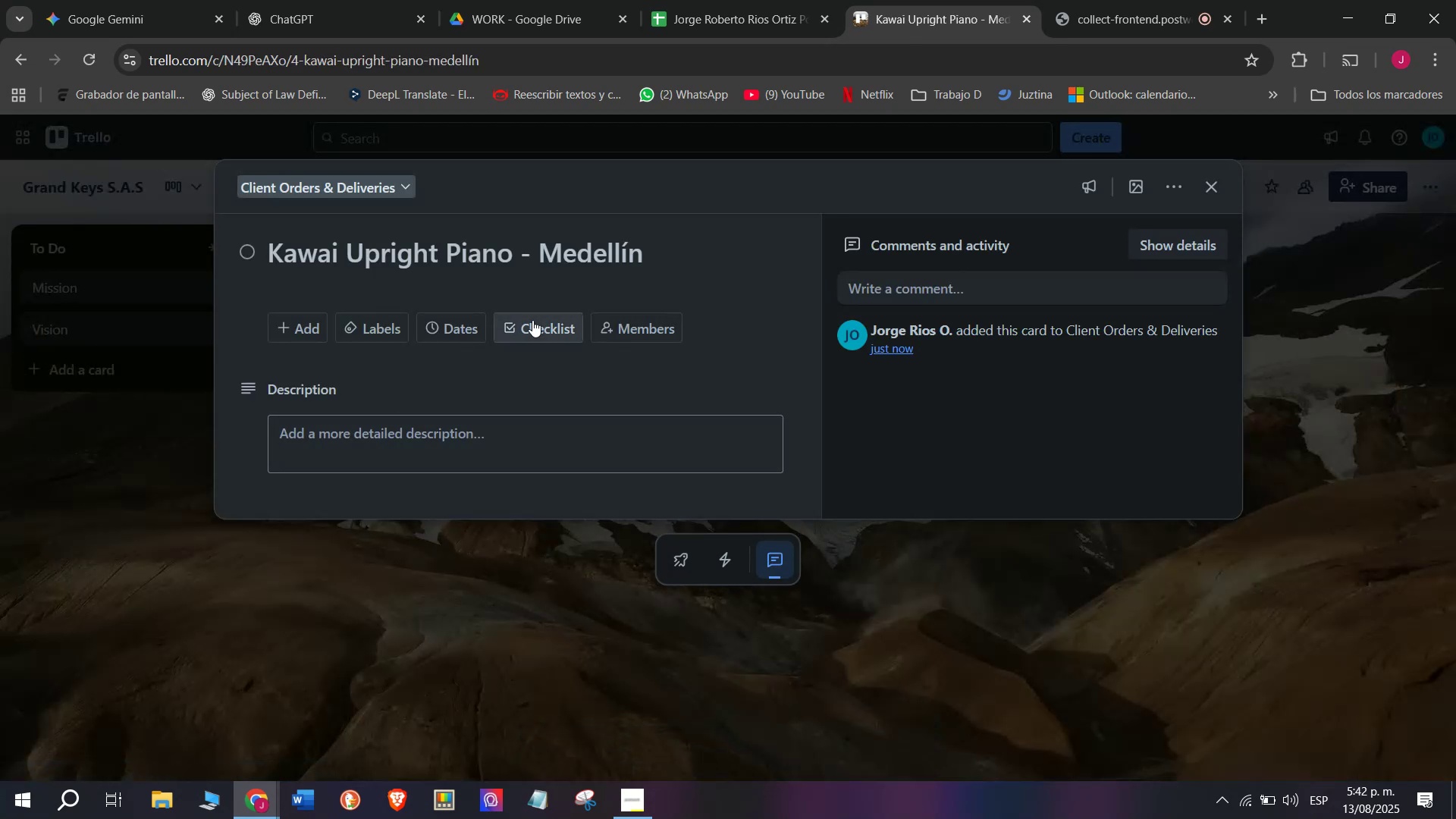 
left_click([544, 557])
 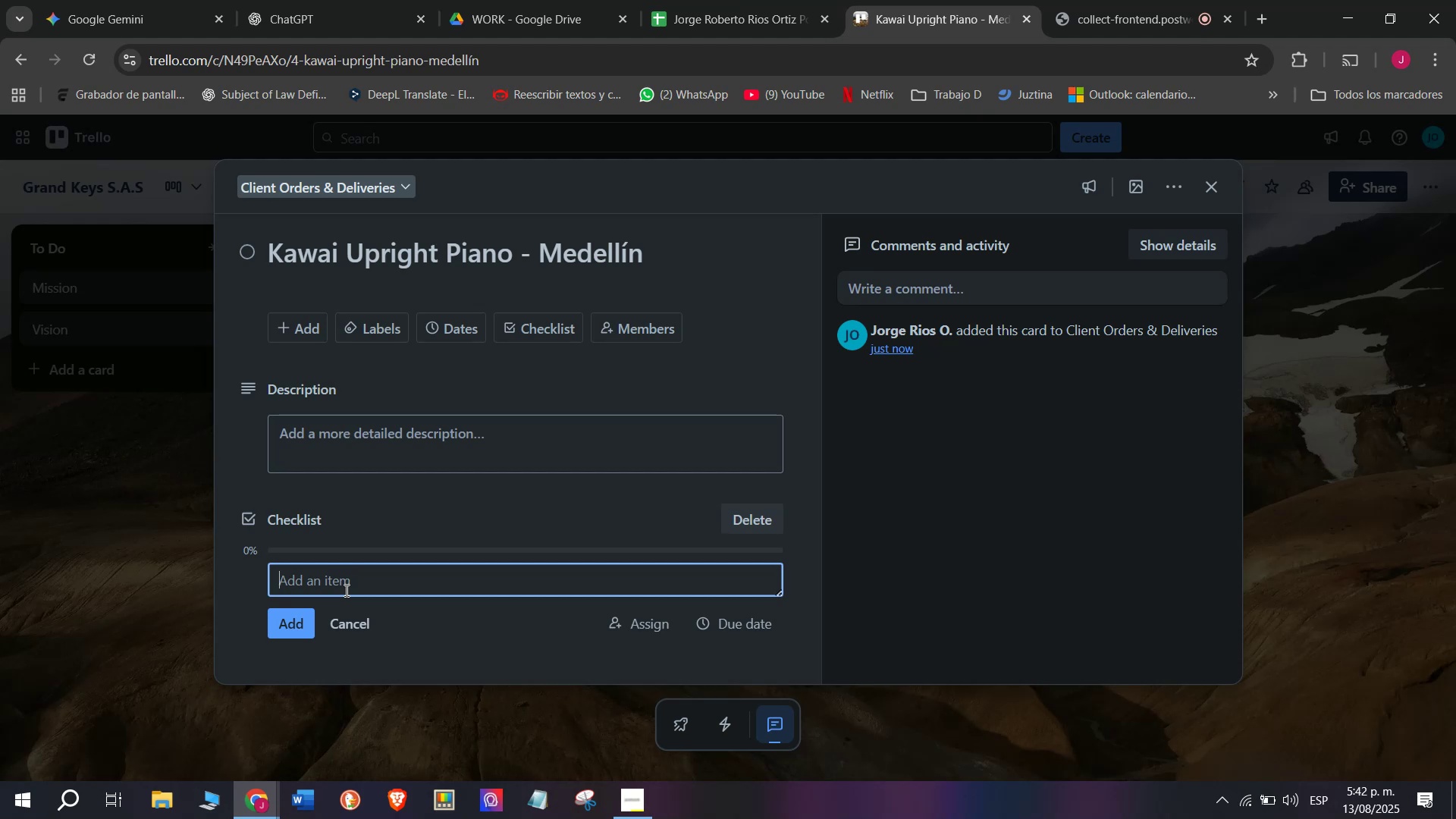 
wait(5.24)
 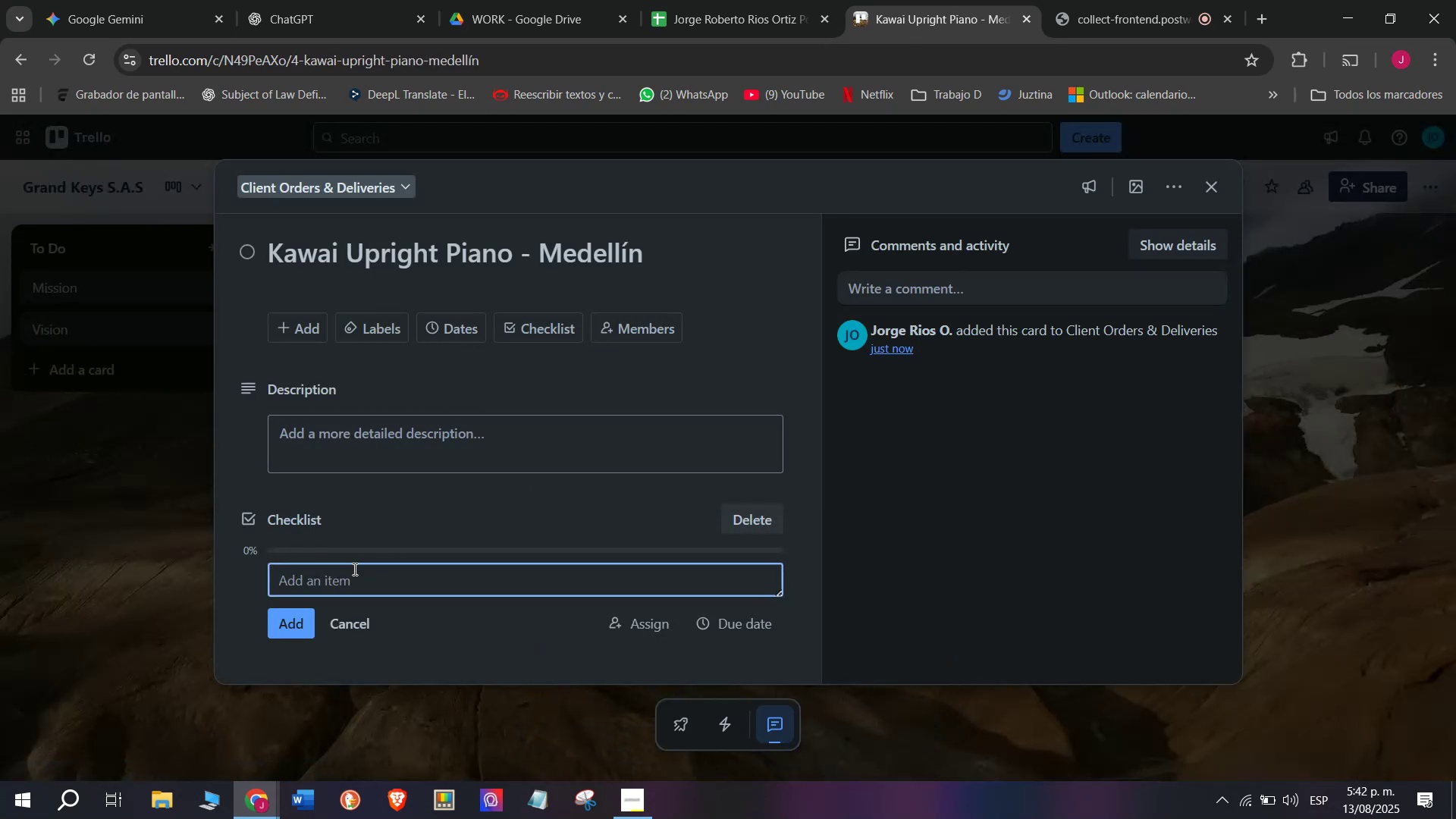 
type(Vere)
key(Backspace)
type(ify stock )
 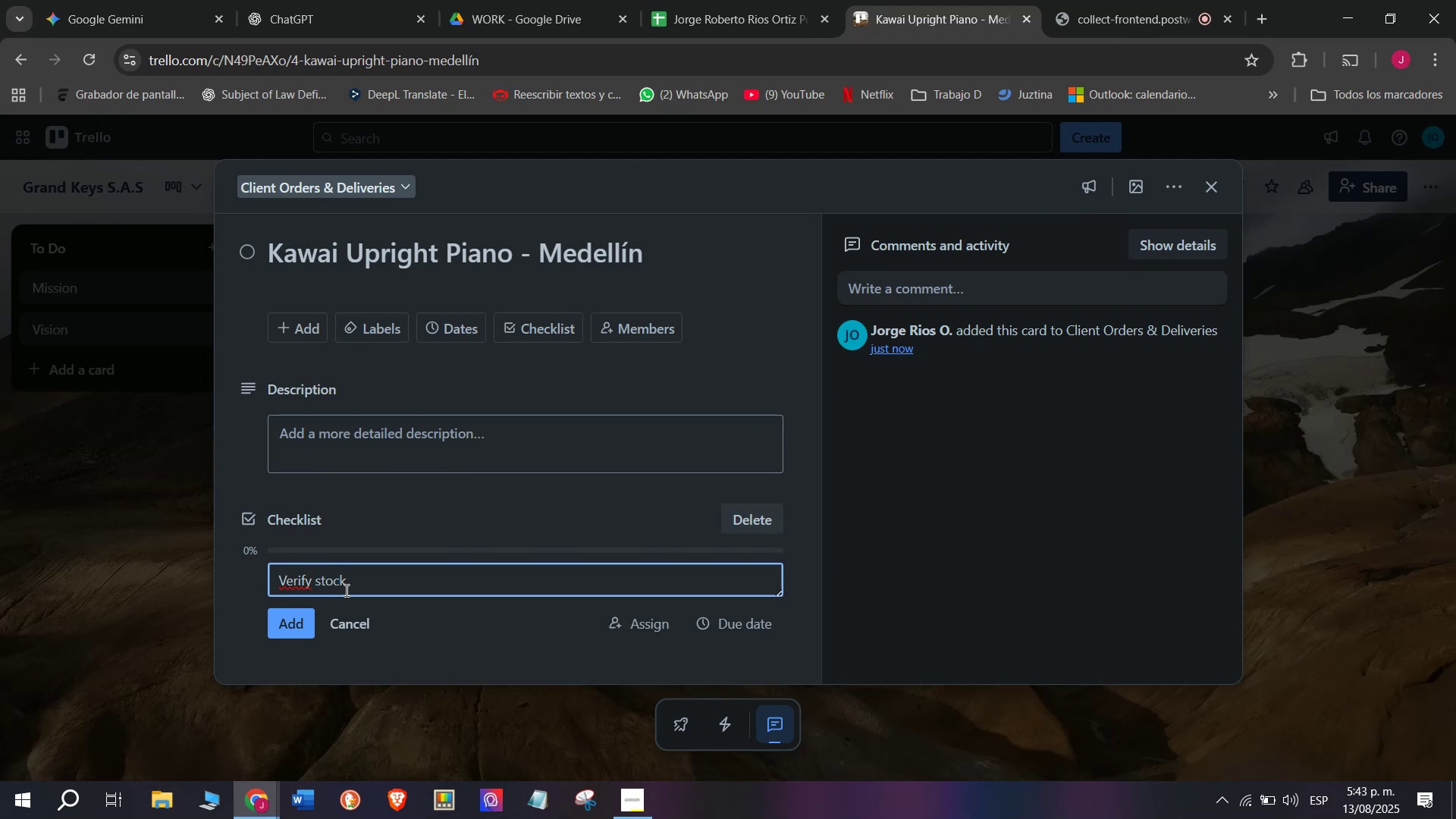 
wait(5.36)
 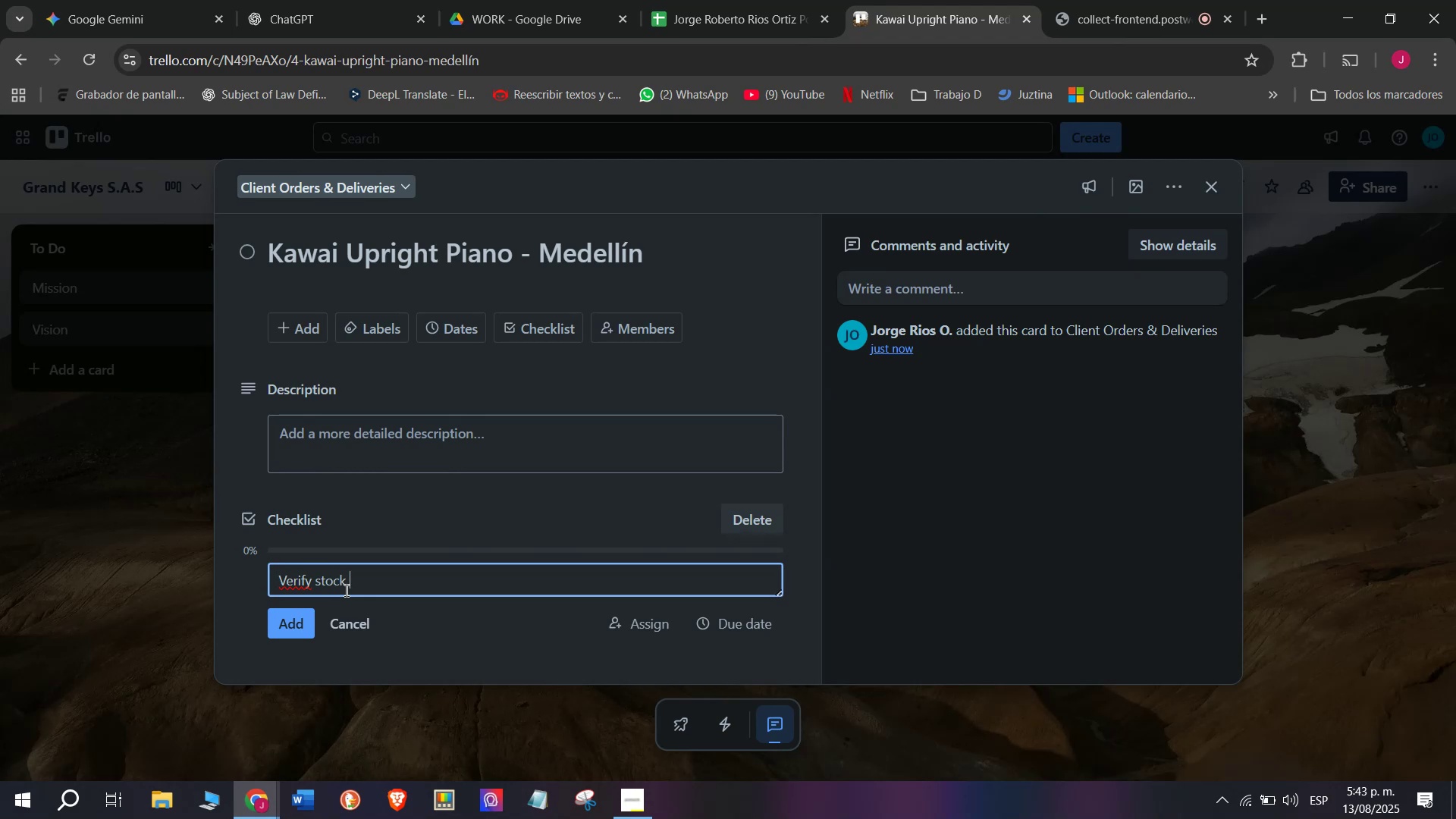 
type(avail)
 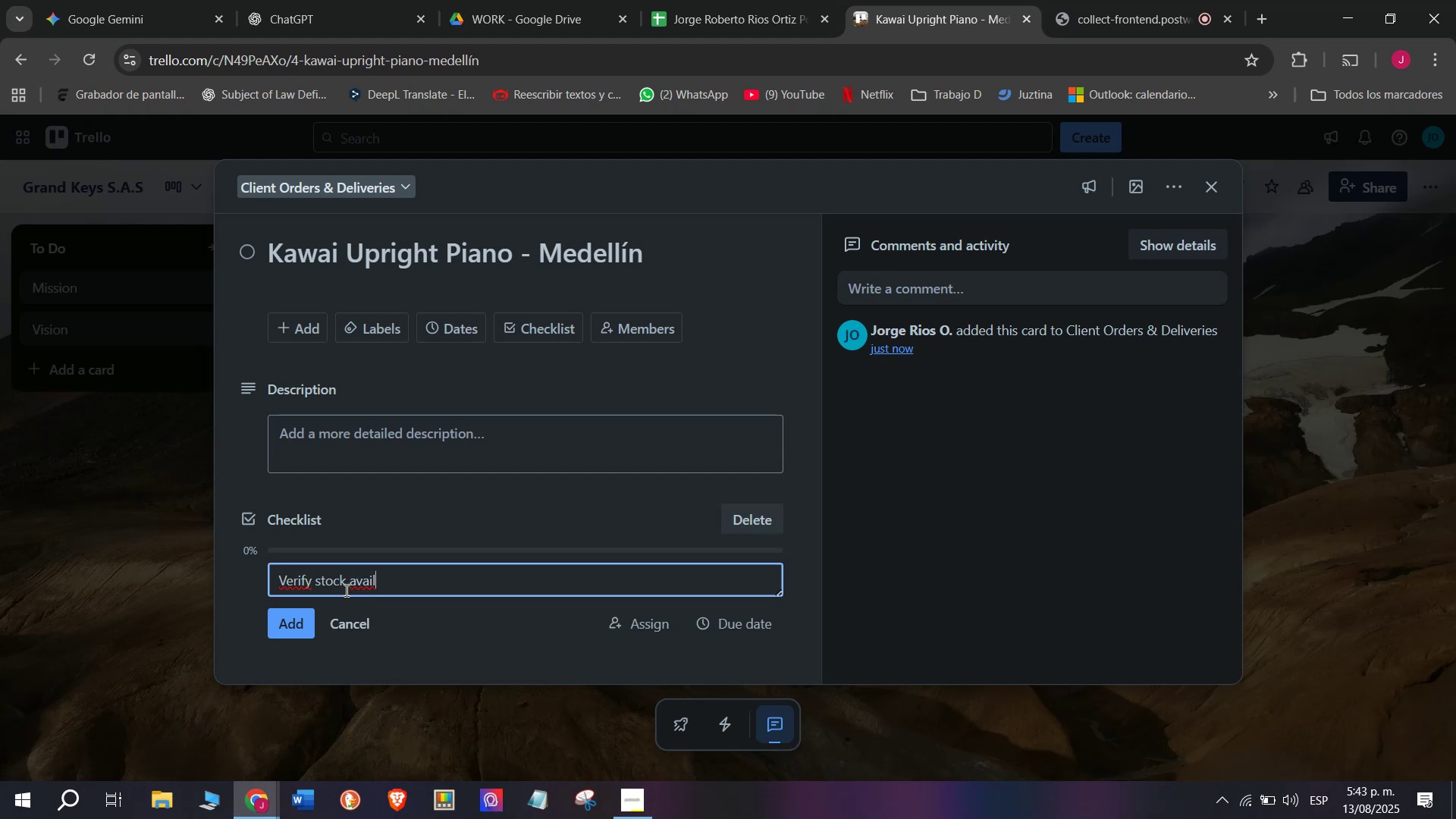 
wait(10.63)
 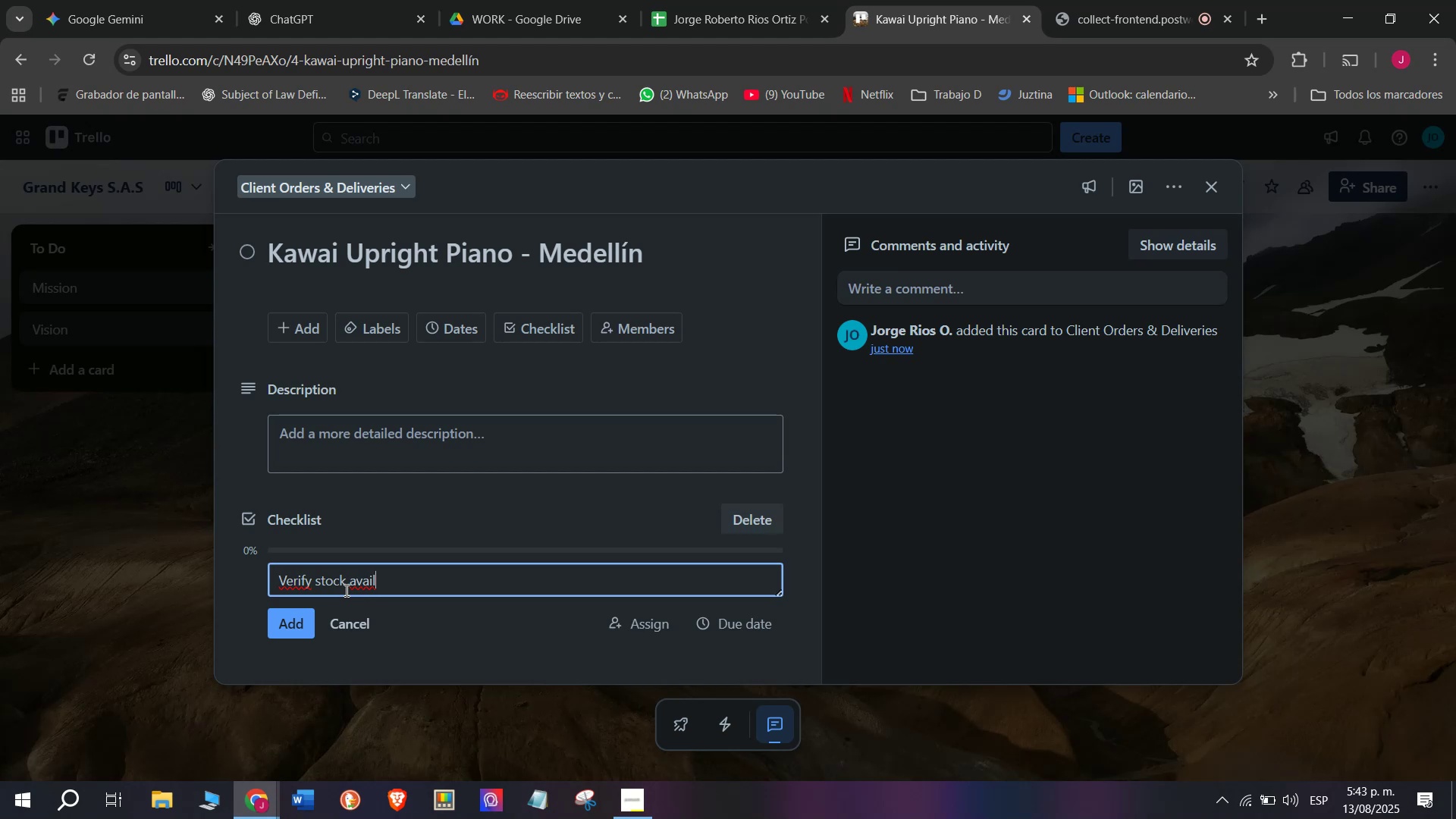 
type(abilitu)
key(Backspace)
type(y)
 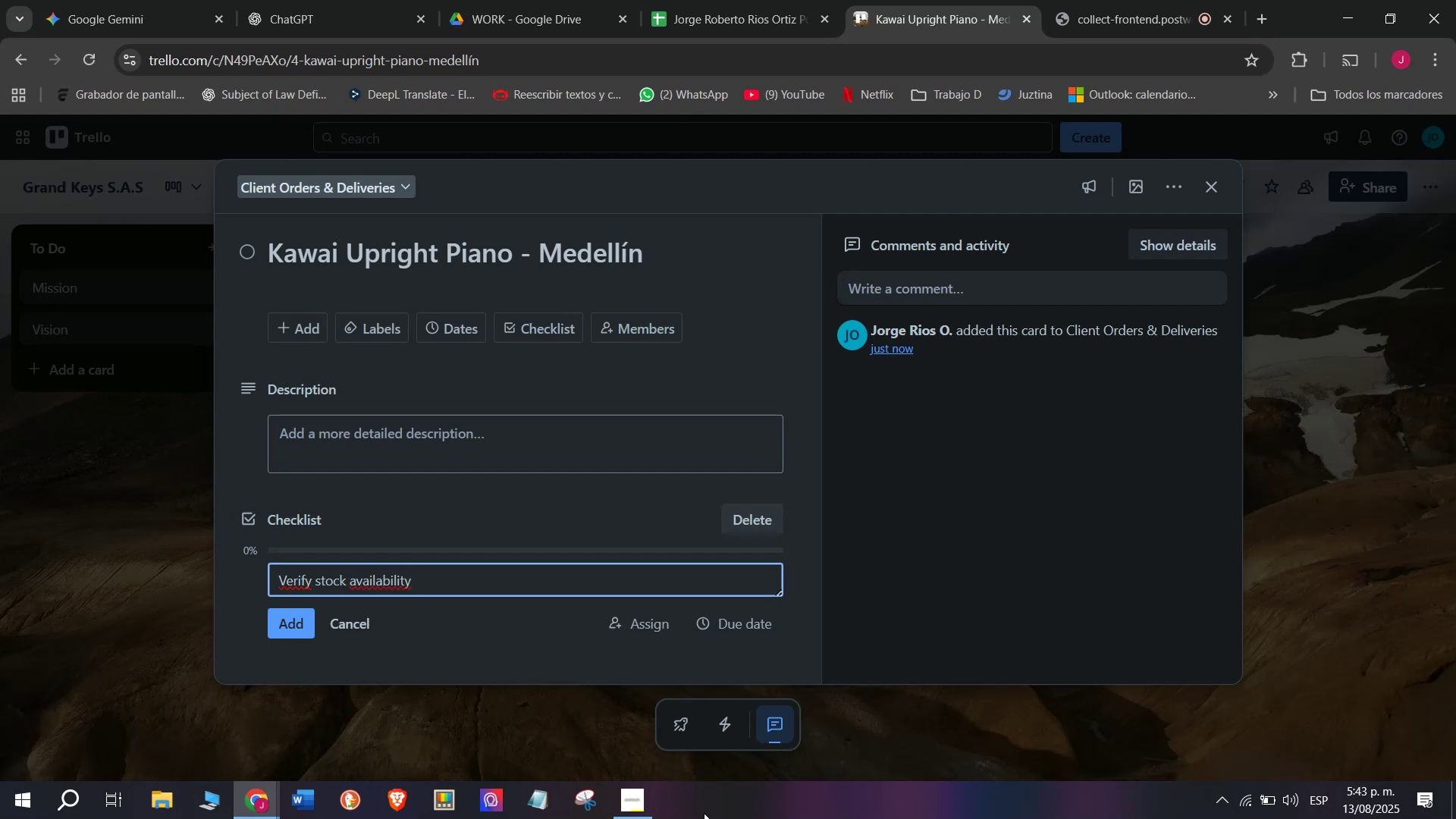 
wait(8.11)
 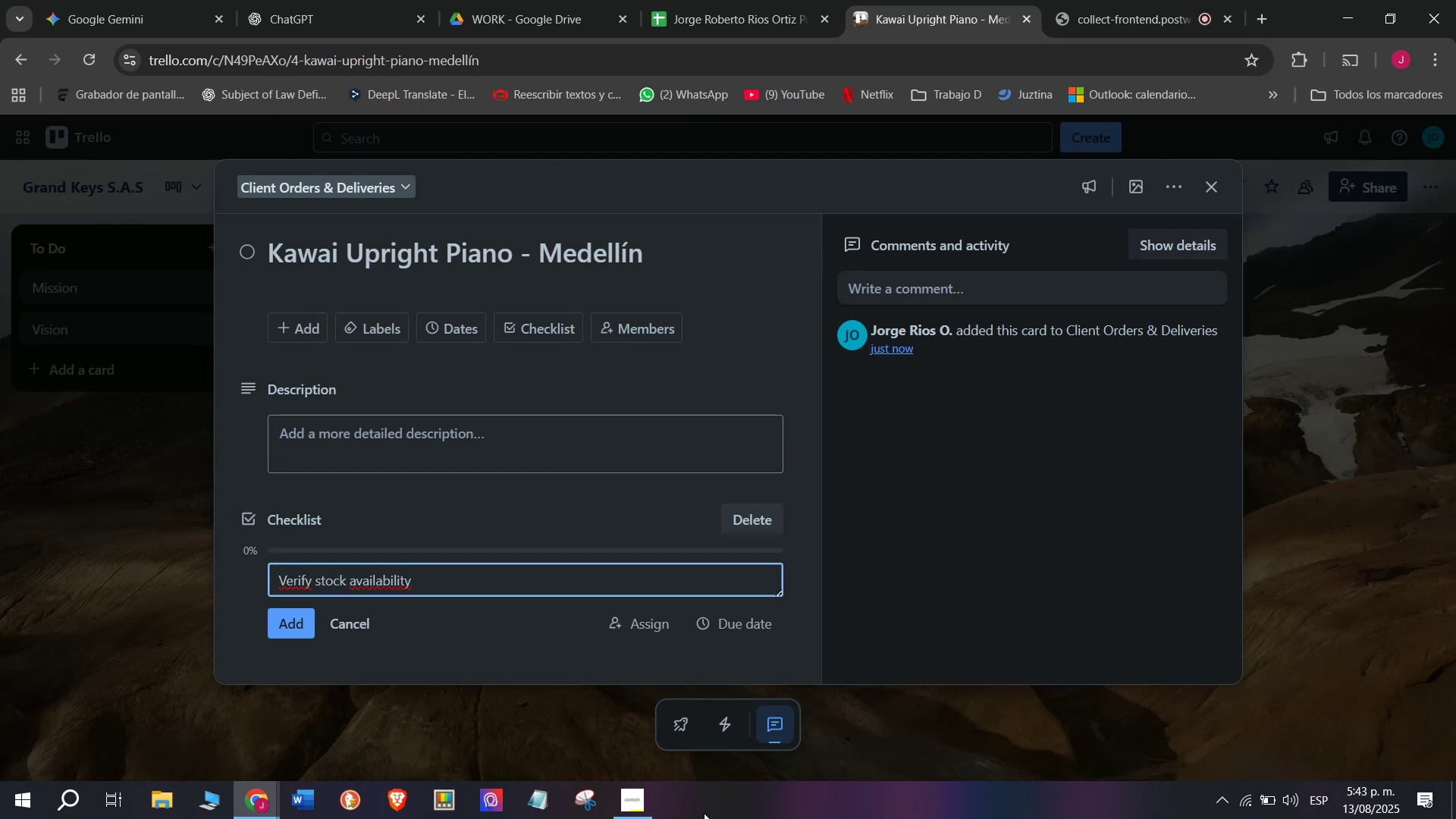 
key(Enter)
 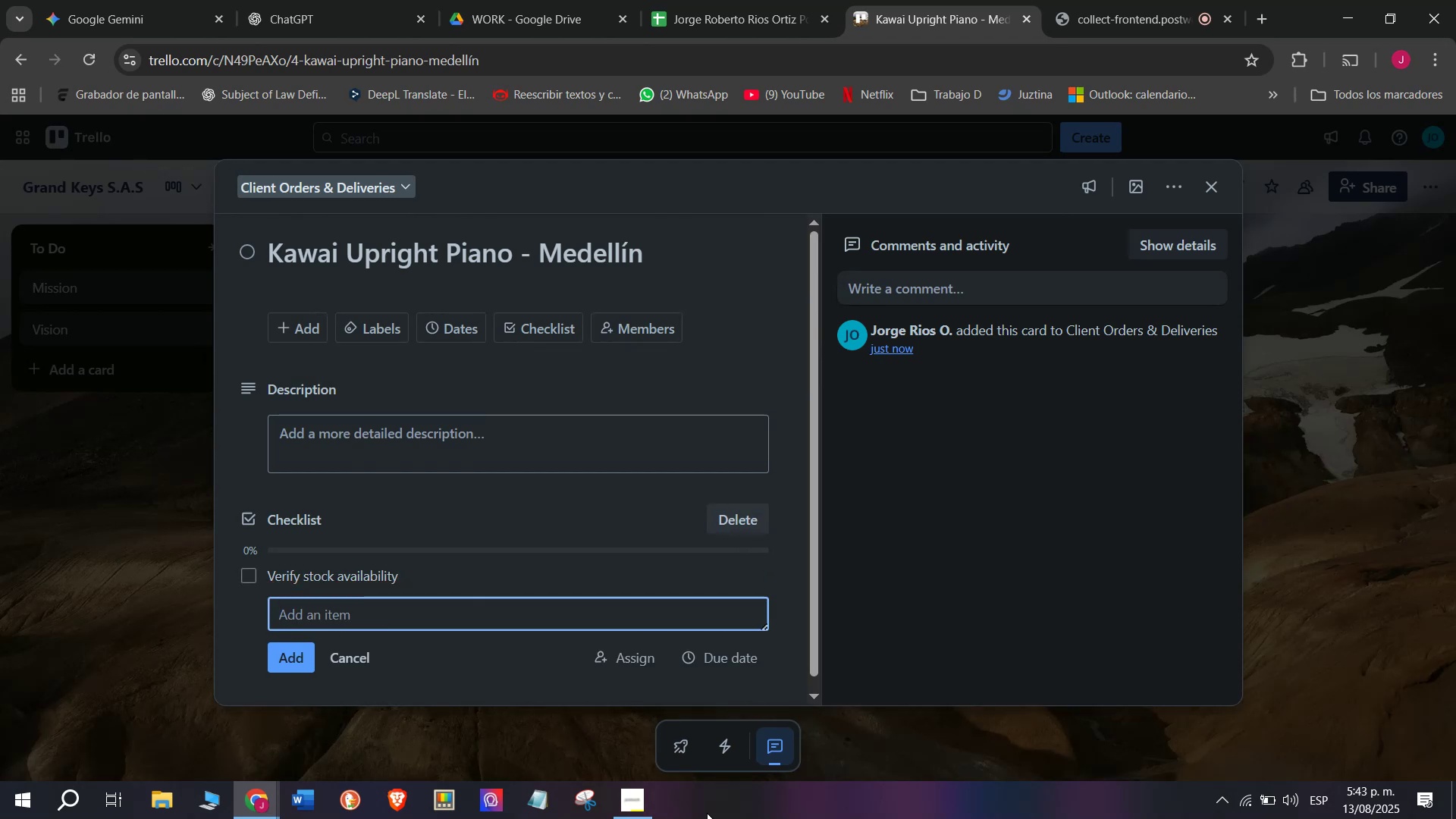 
type(prepare invoice)
 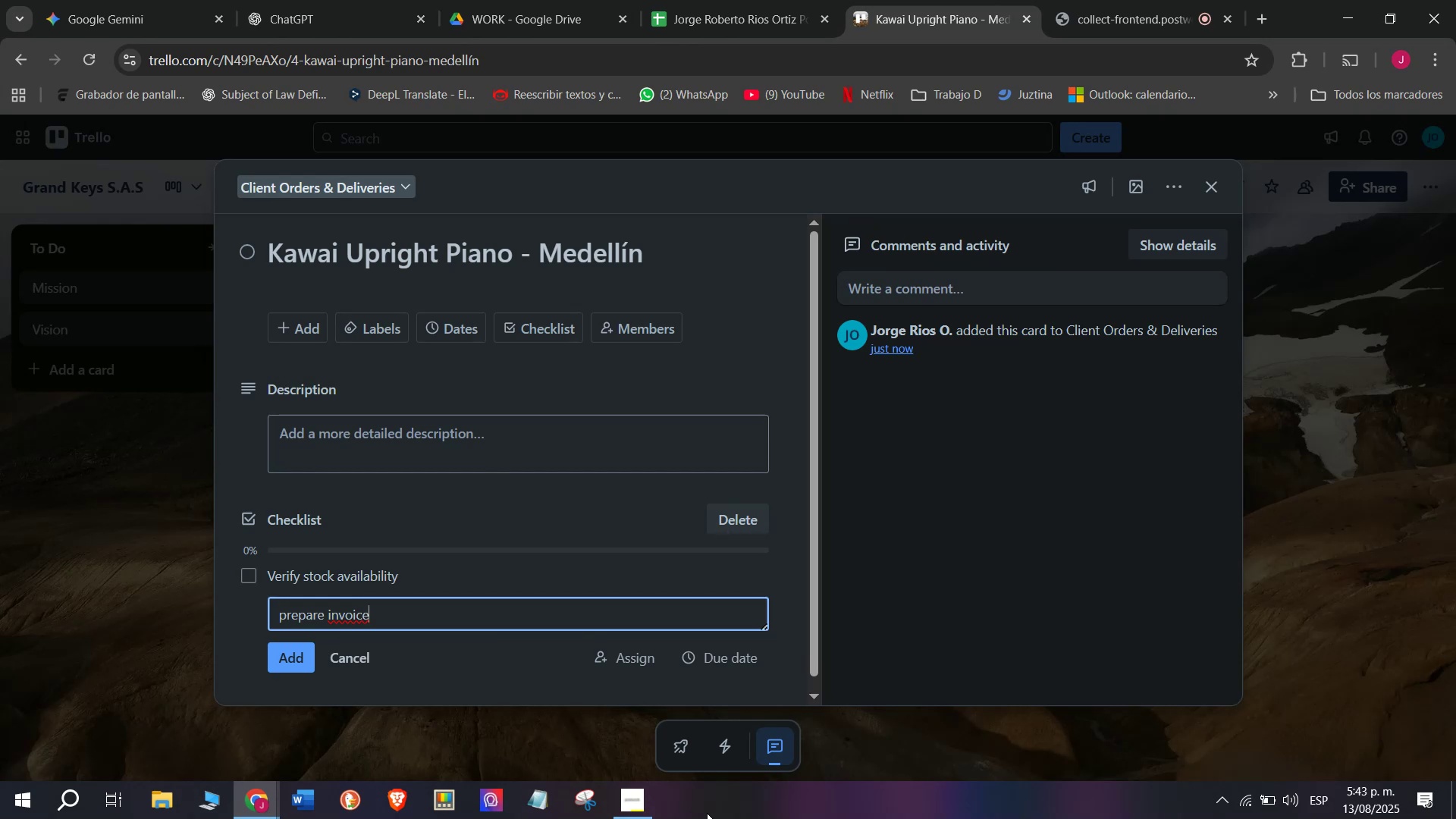 
key(Enter)
 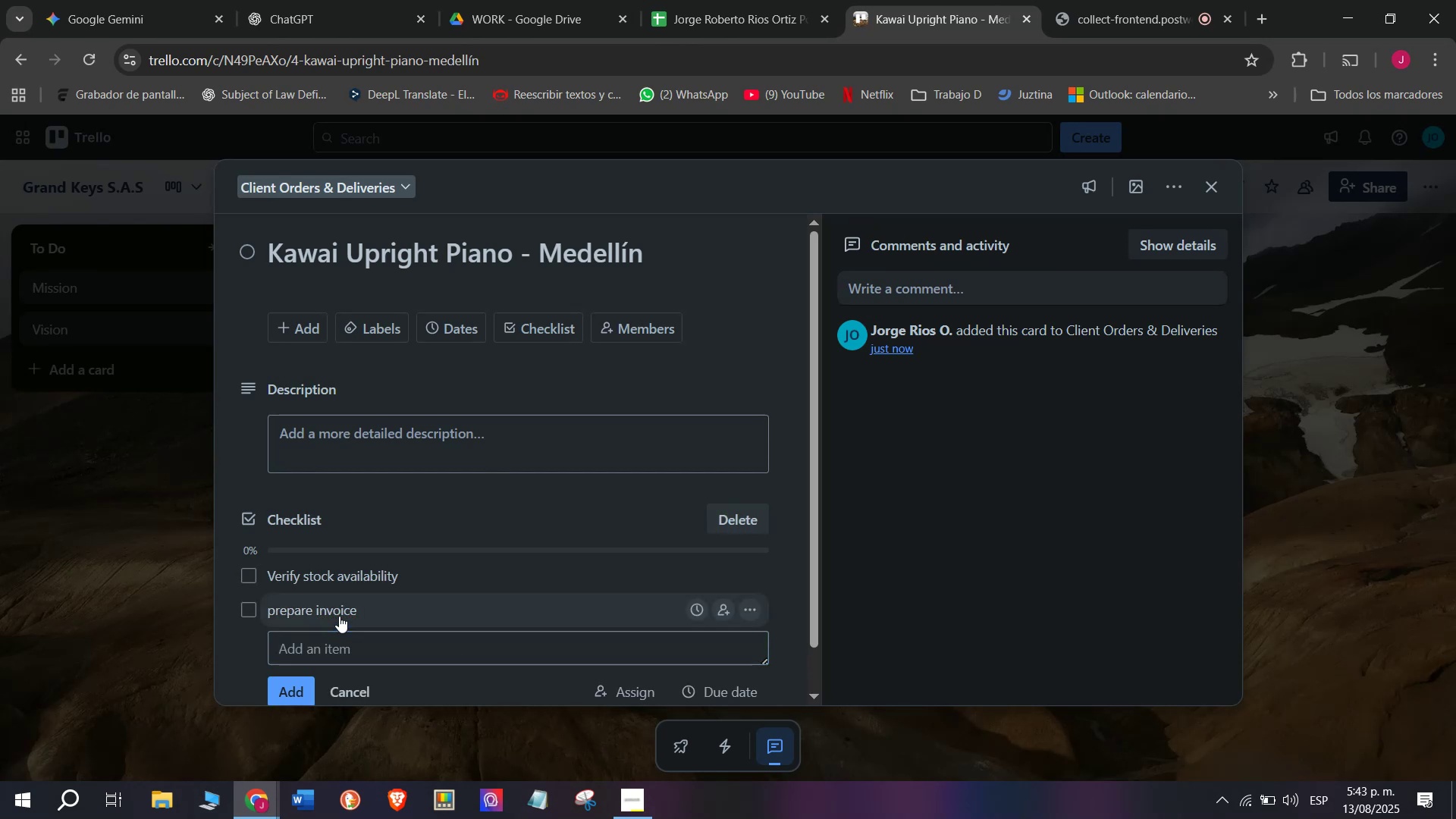 
left_click([284, 621])
 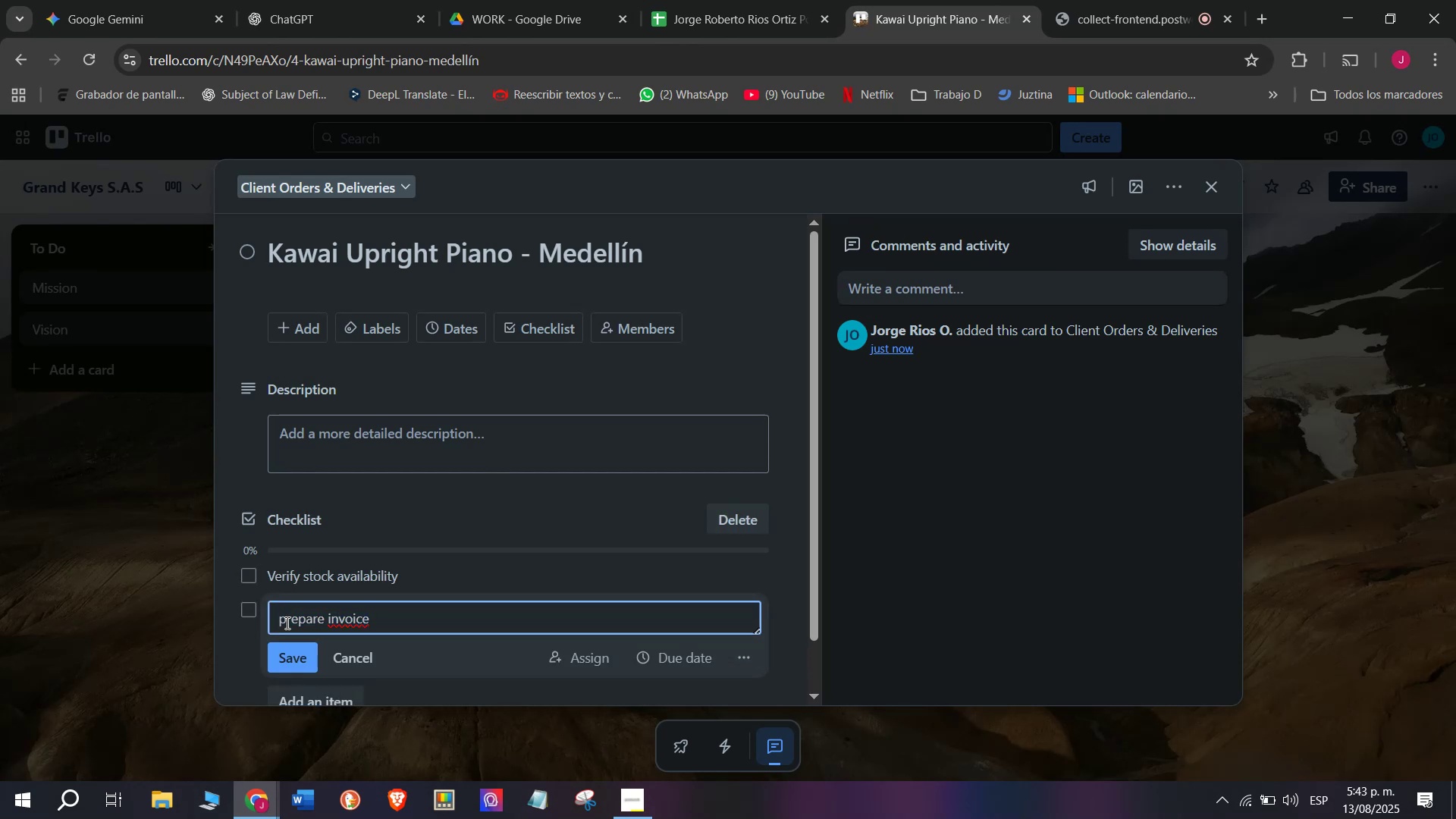 
key(Backspace)
 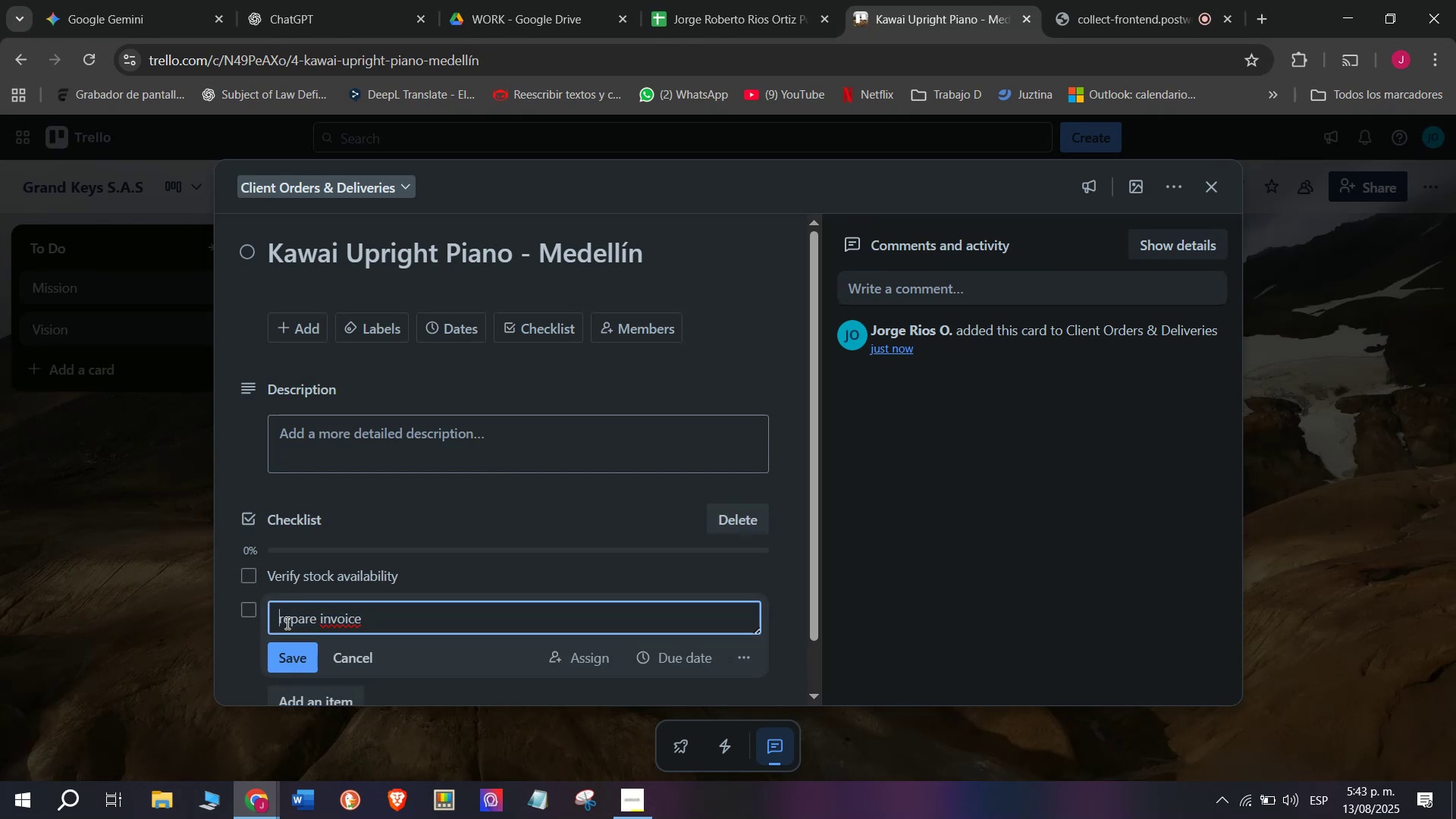 
key(Shift+ShiftLeft)
 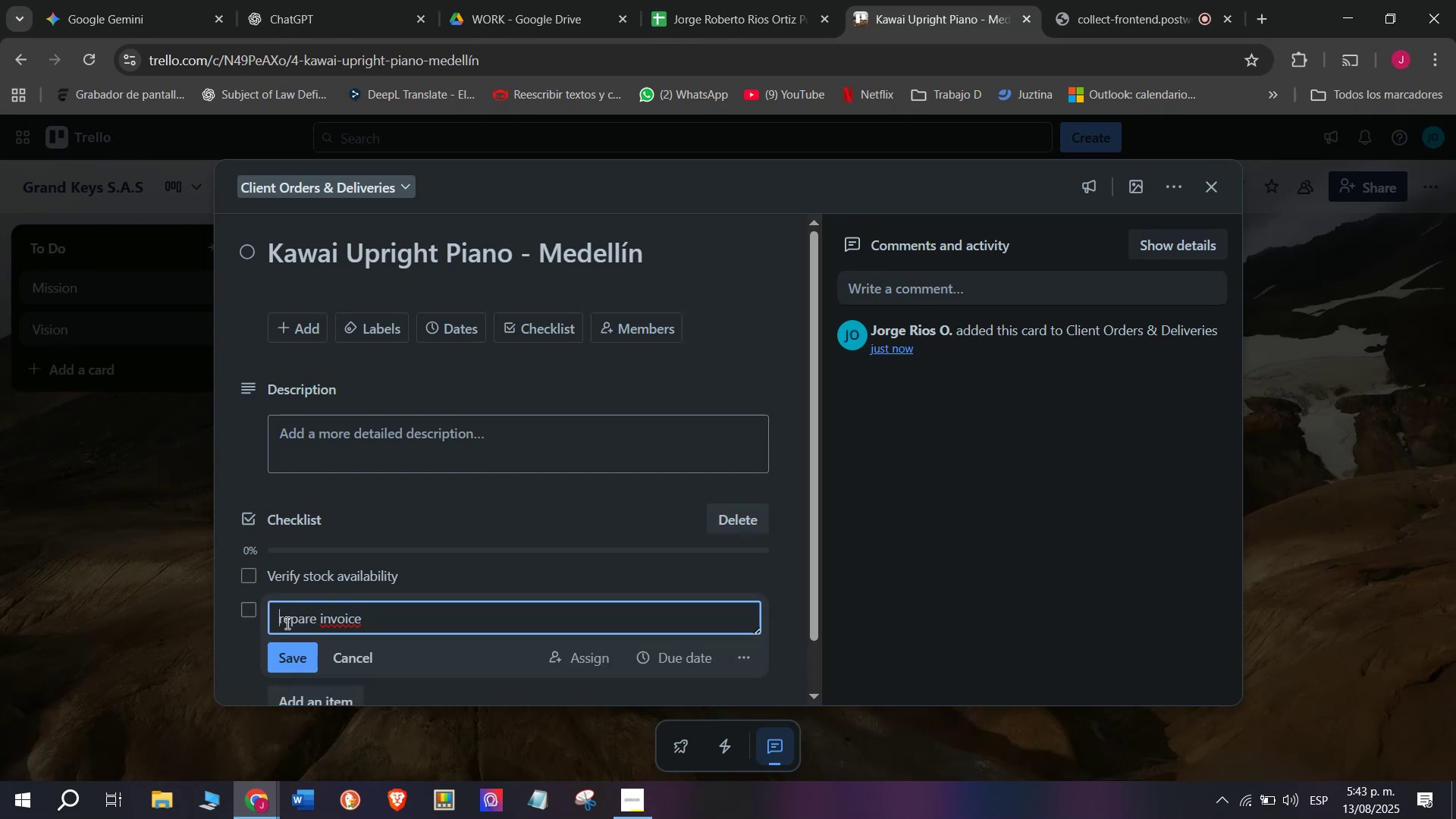 
key(Shift+P)
 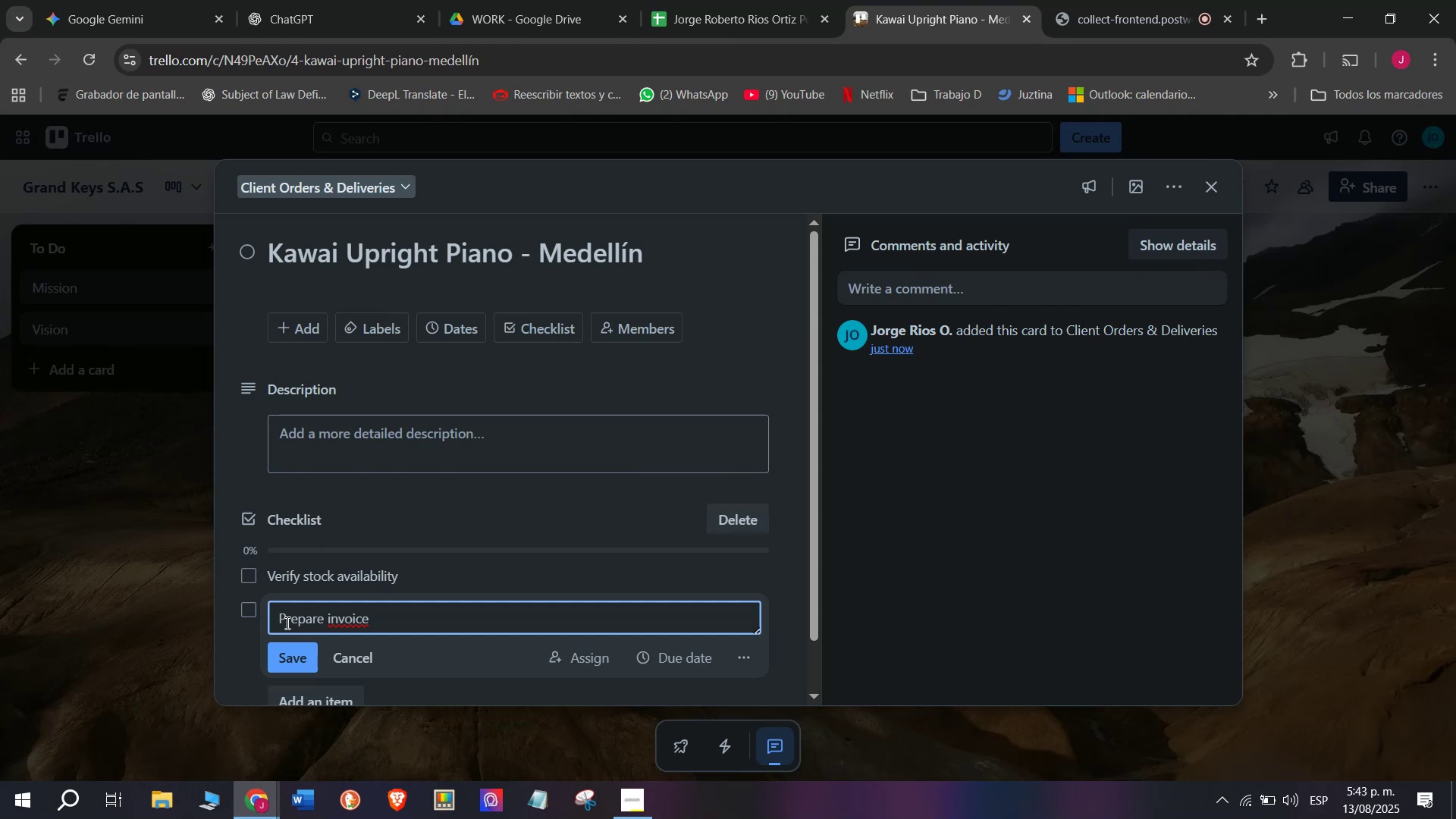 
key(Enter)
 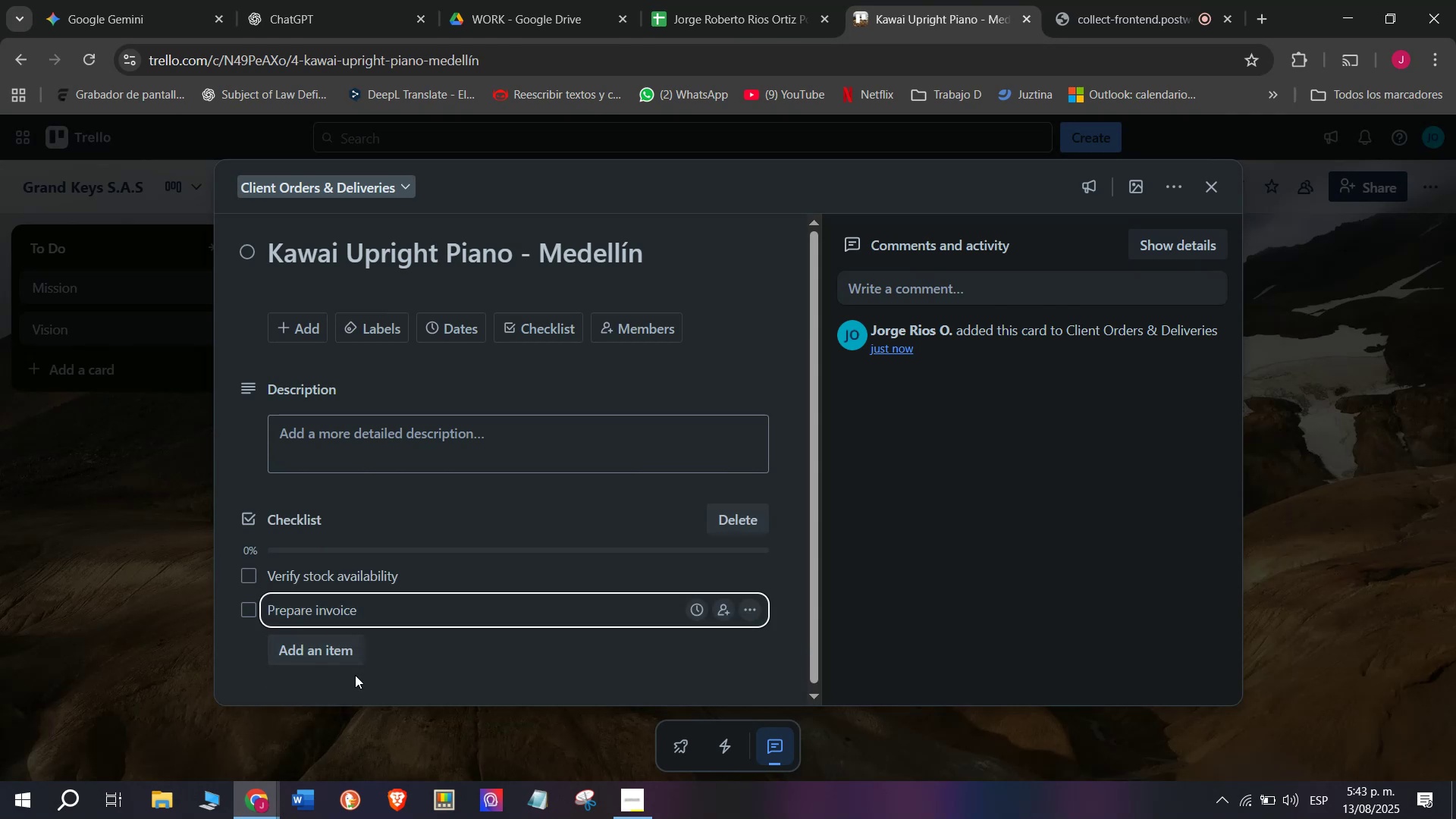 
scroll: coordinate [394, 633], scroll_direction: down, amount: 1.0
 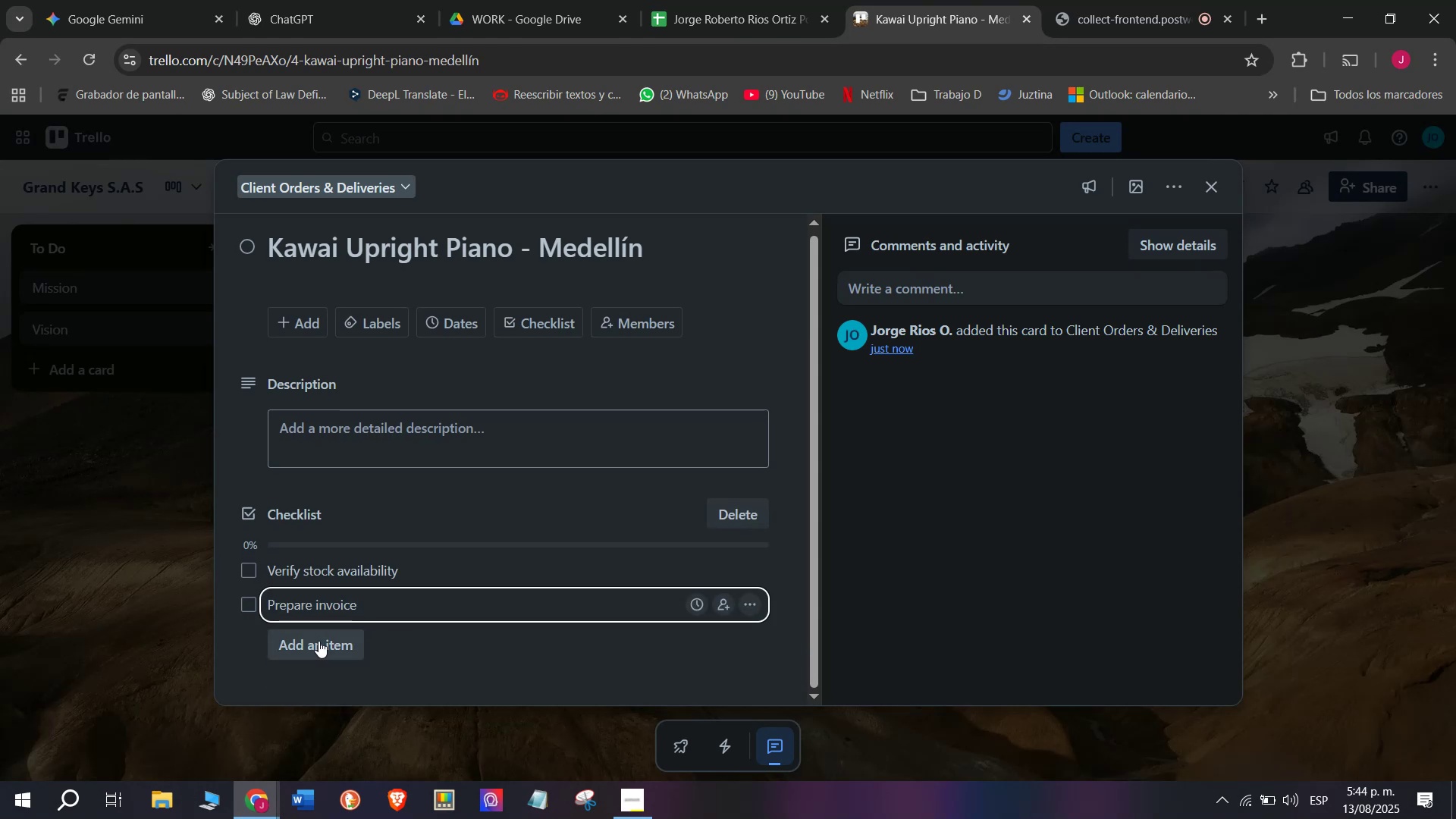 
left_click([318, 641])
 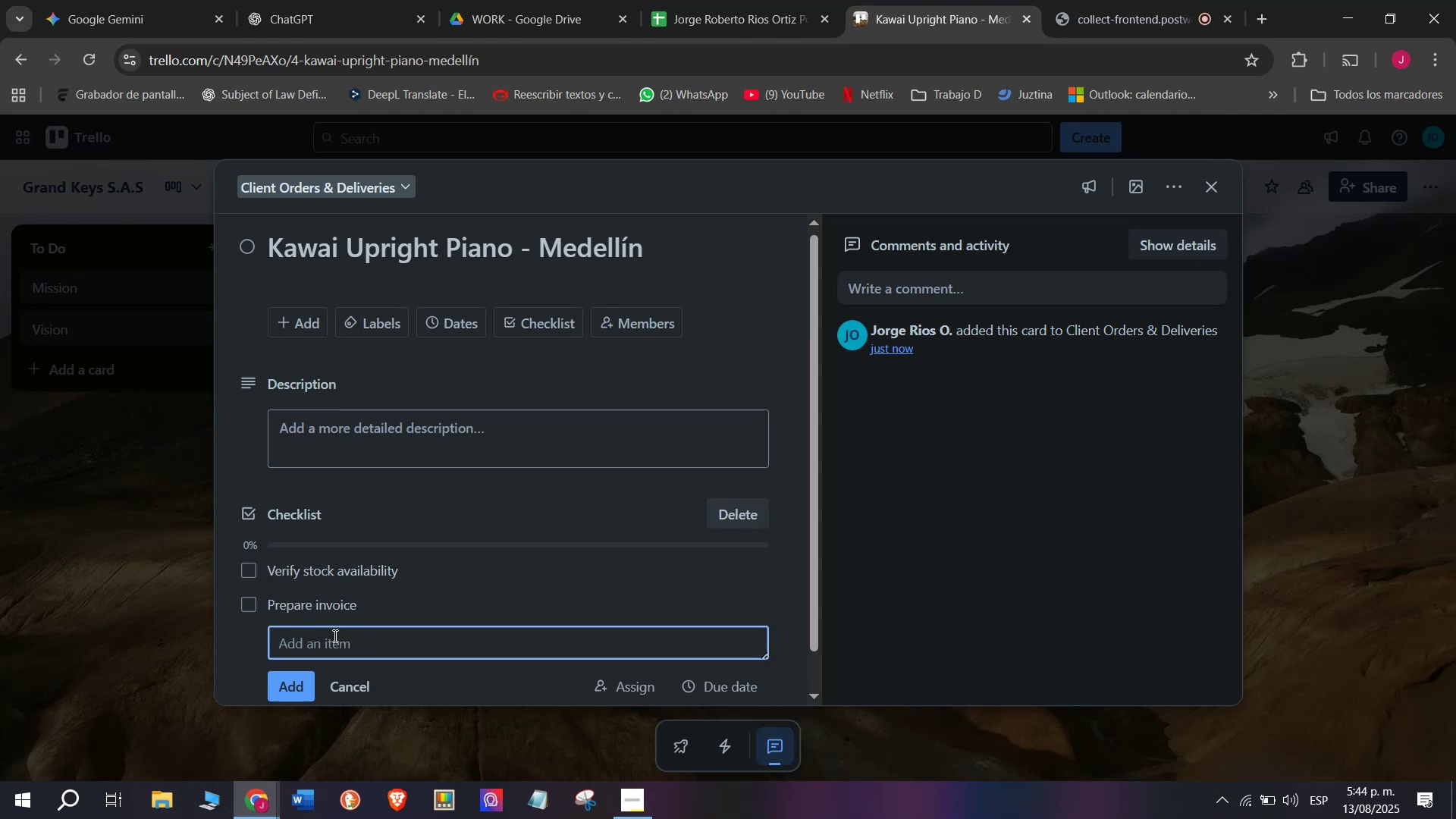 
wait(7.12)
 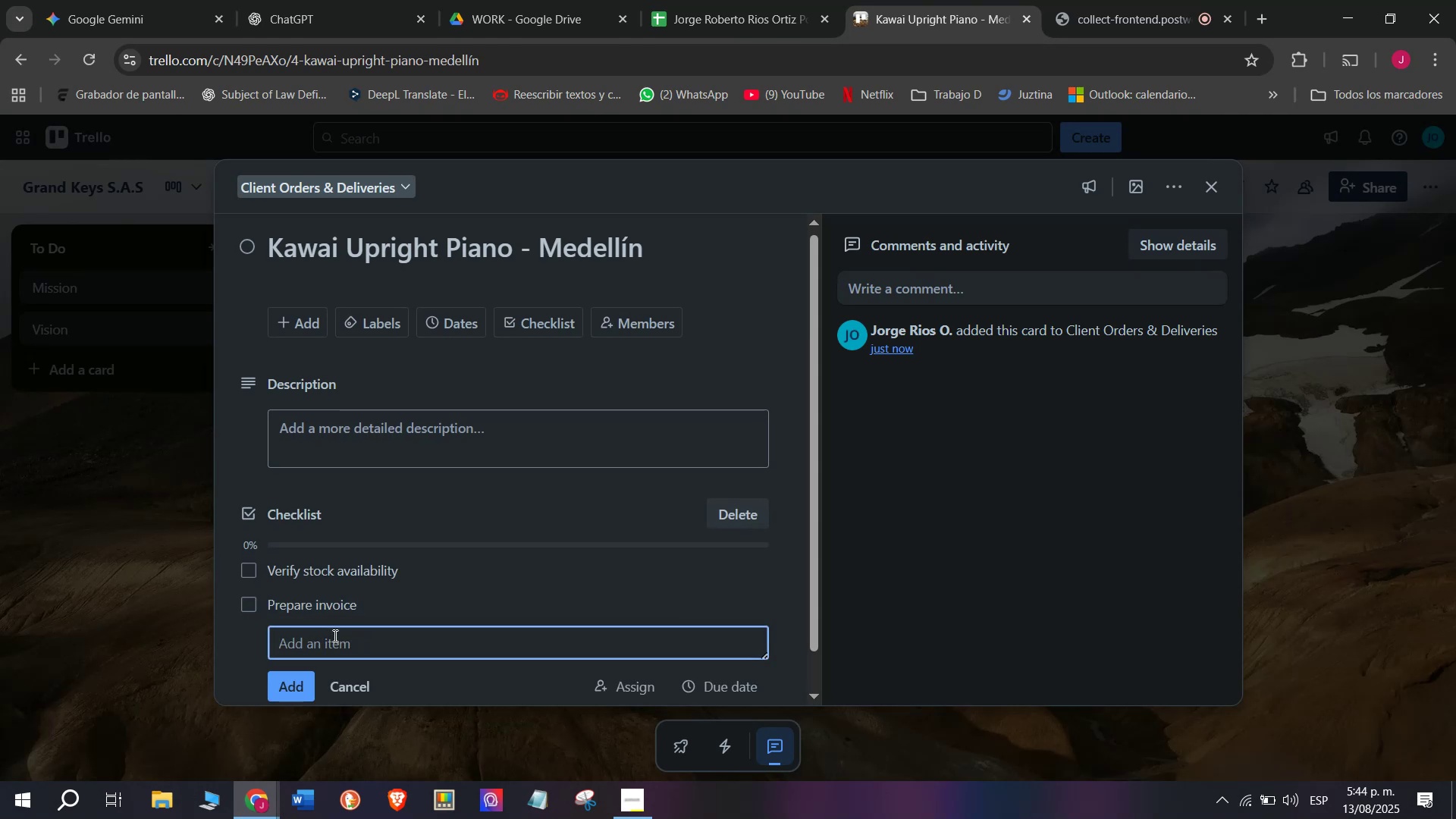 
type(Bo)
 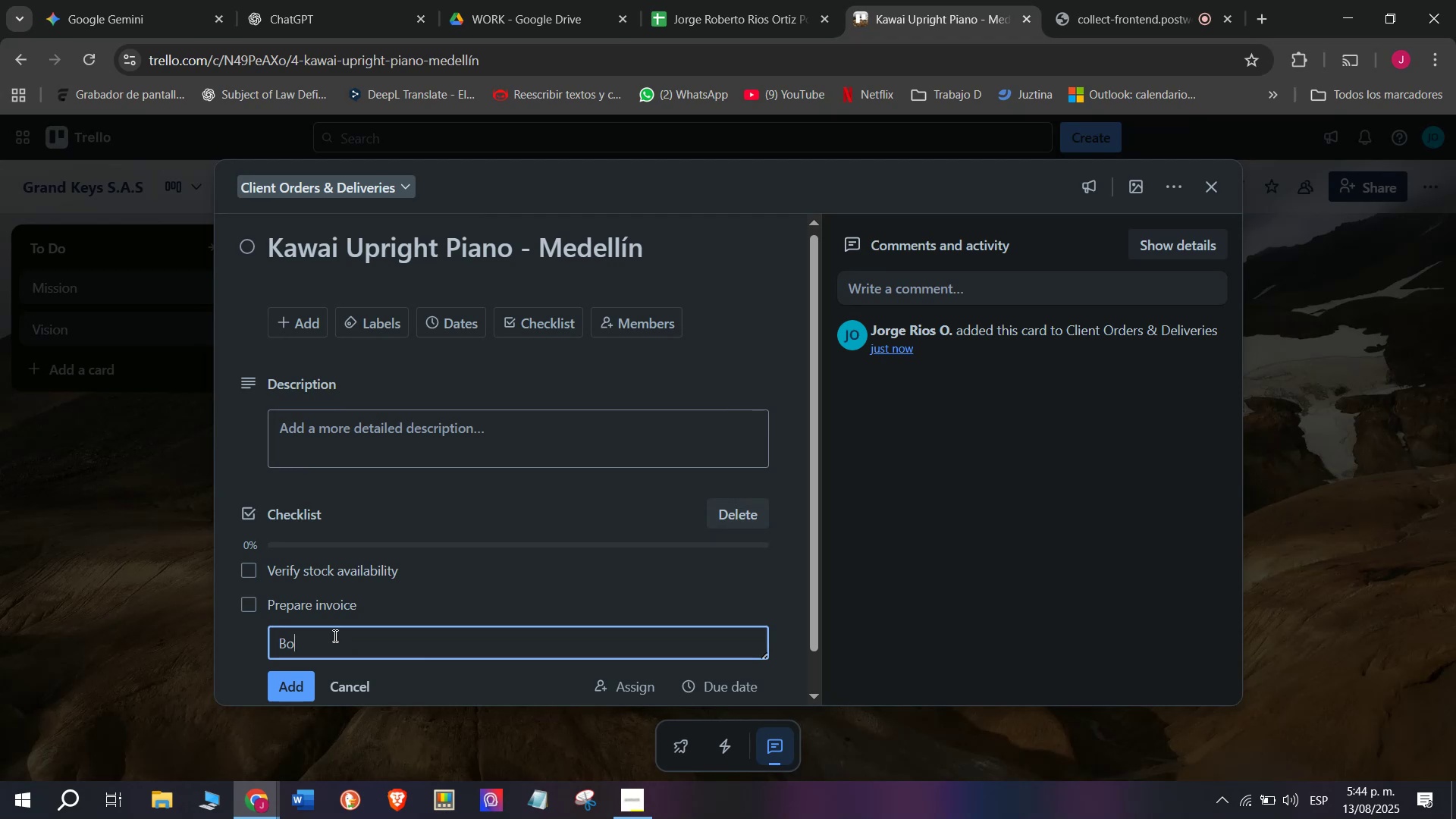 
type(ol)
key(Backspace)
type(k transport service )
 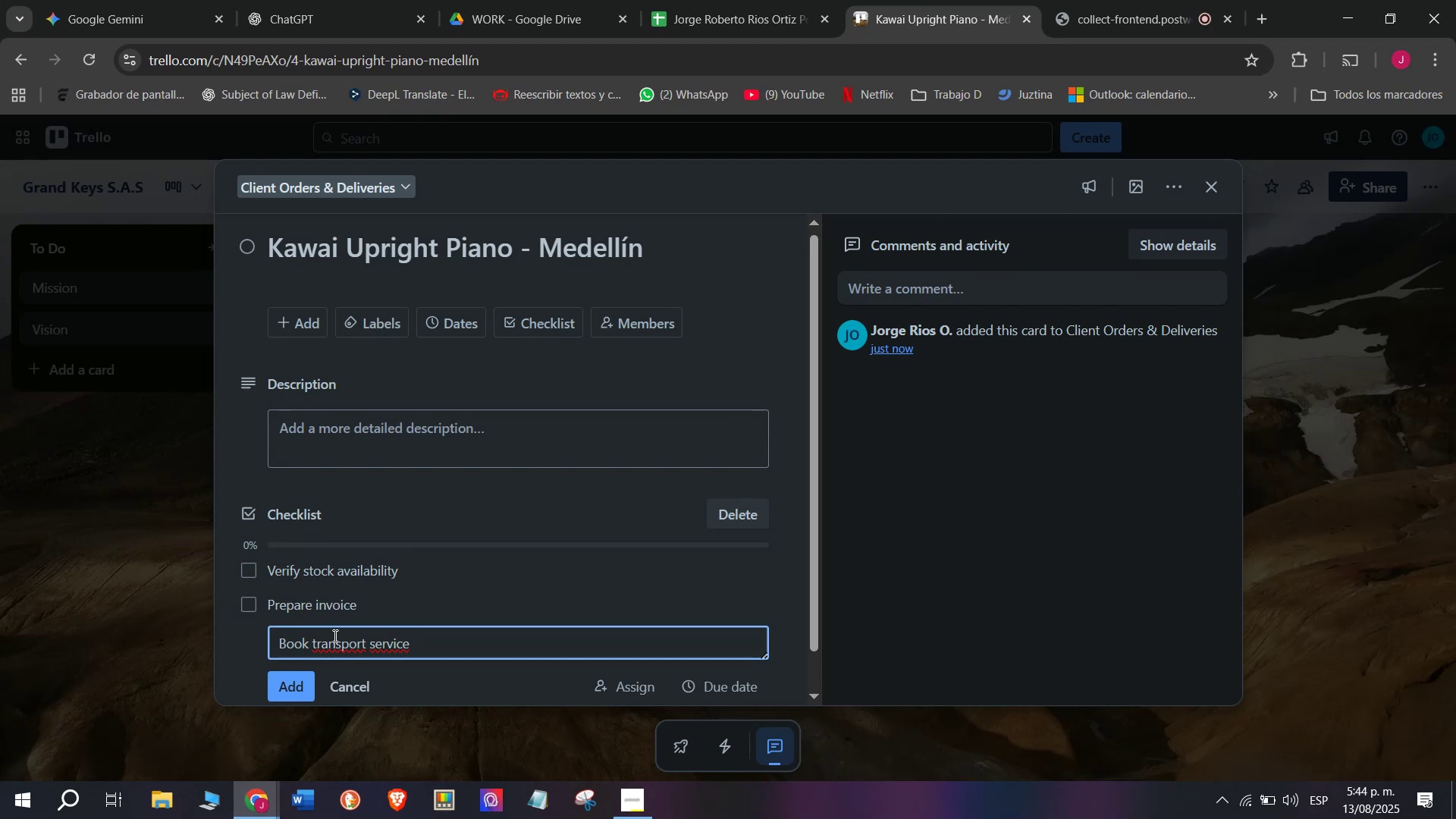 
key(Enter)
 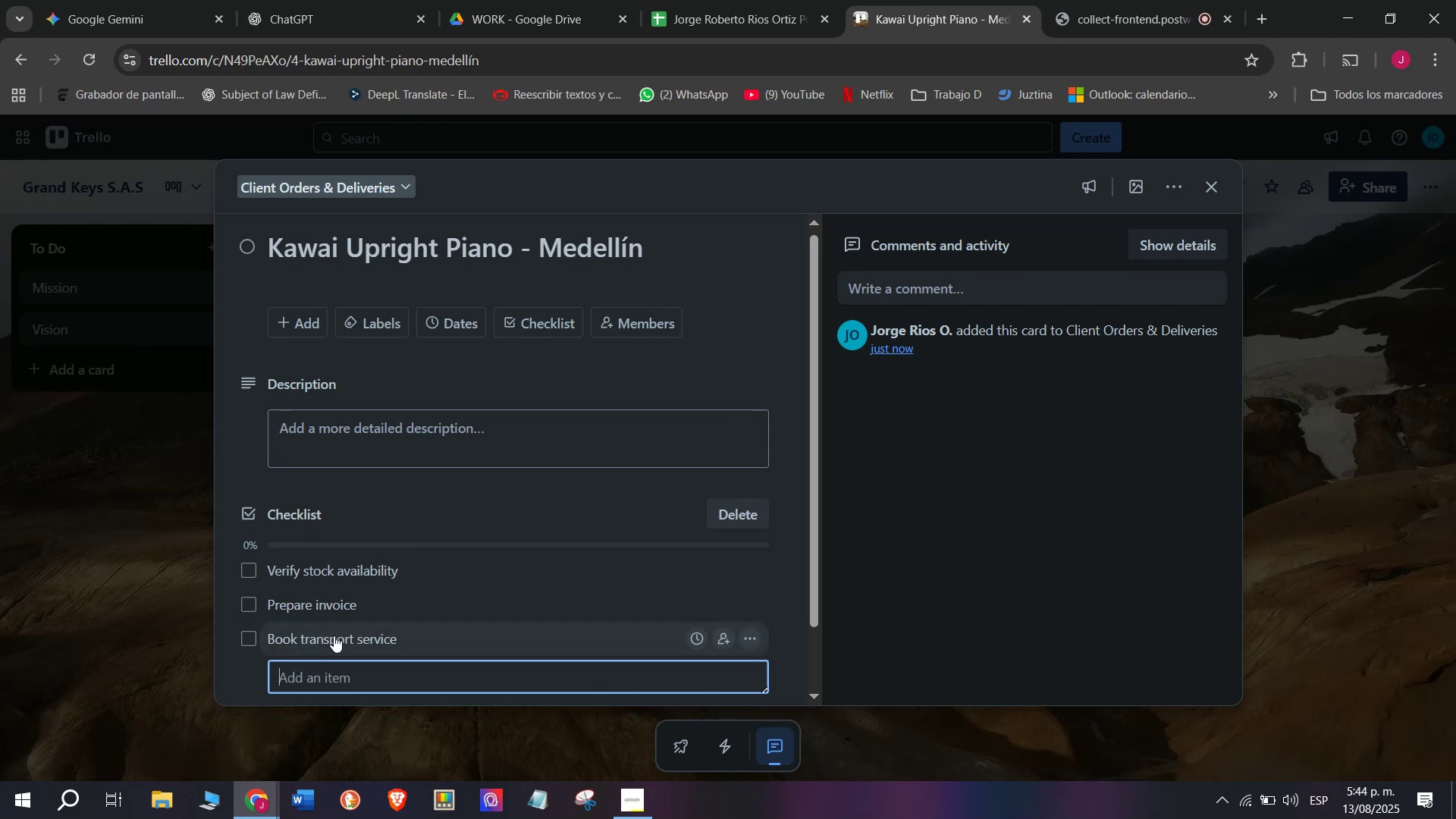 
type(Deliver )
 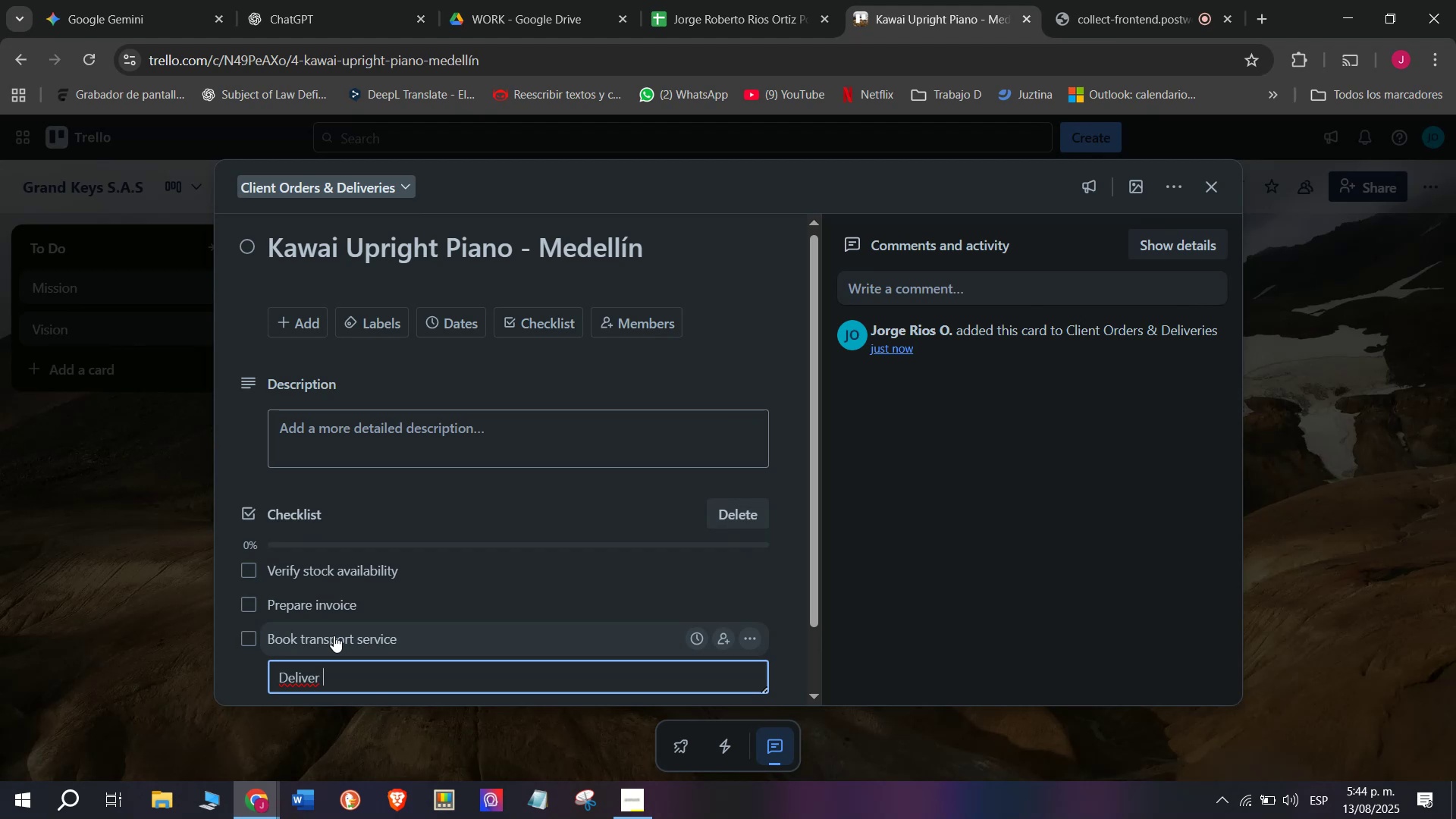 
type(to location)
 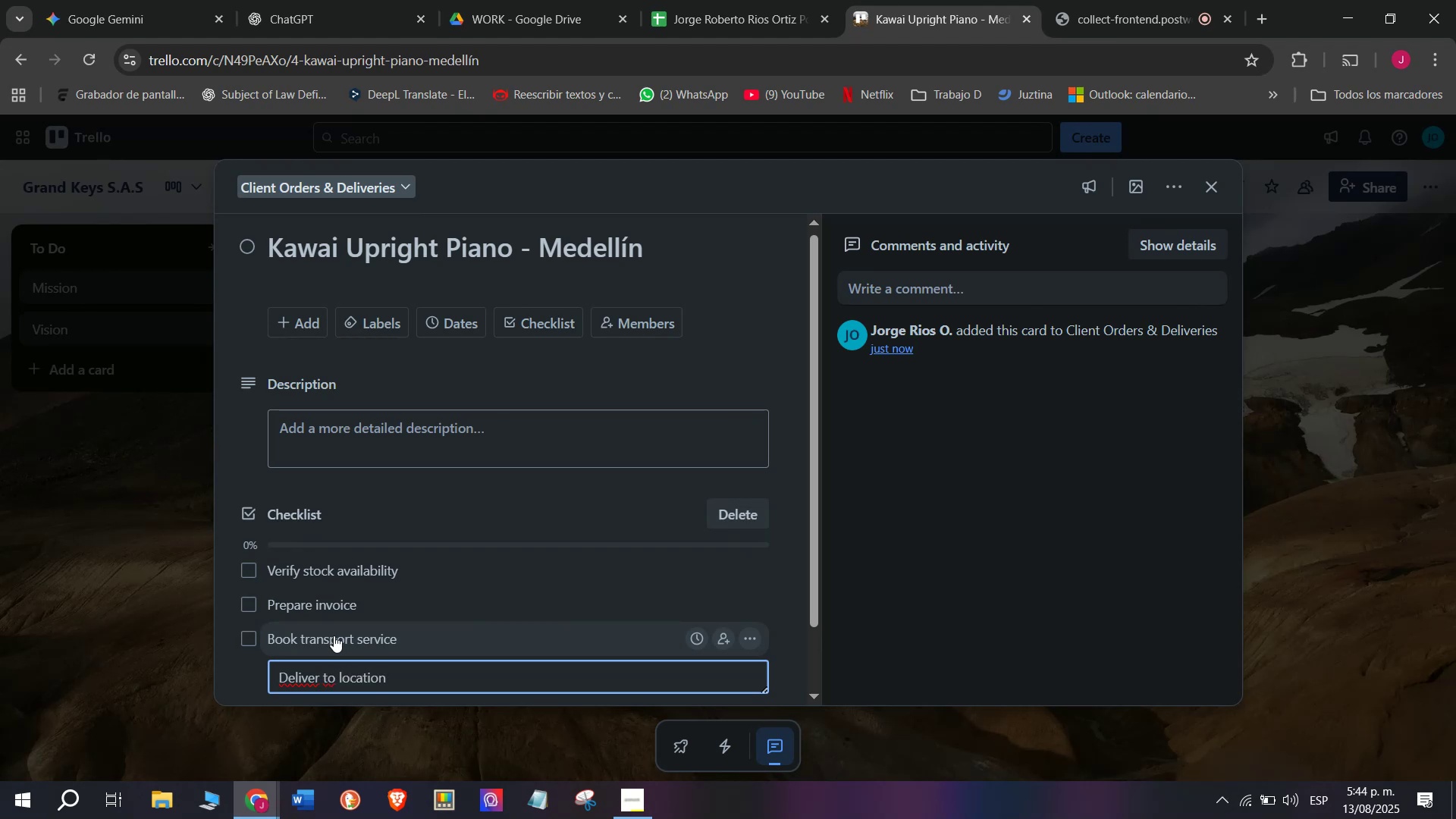 
key(Enter)
 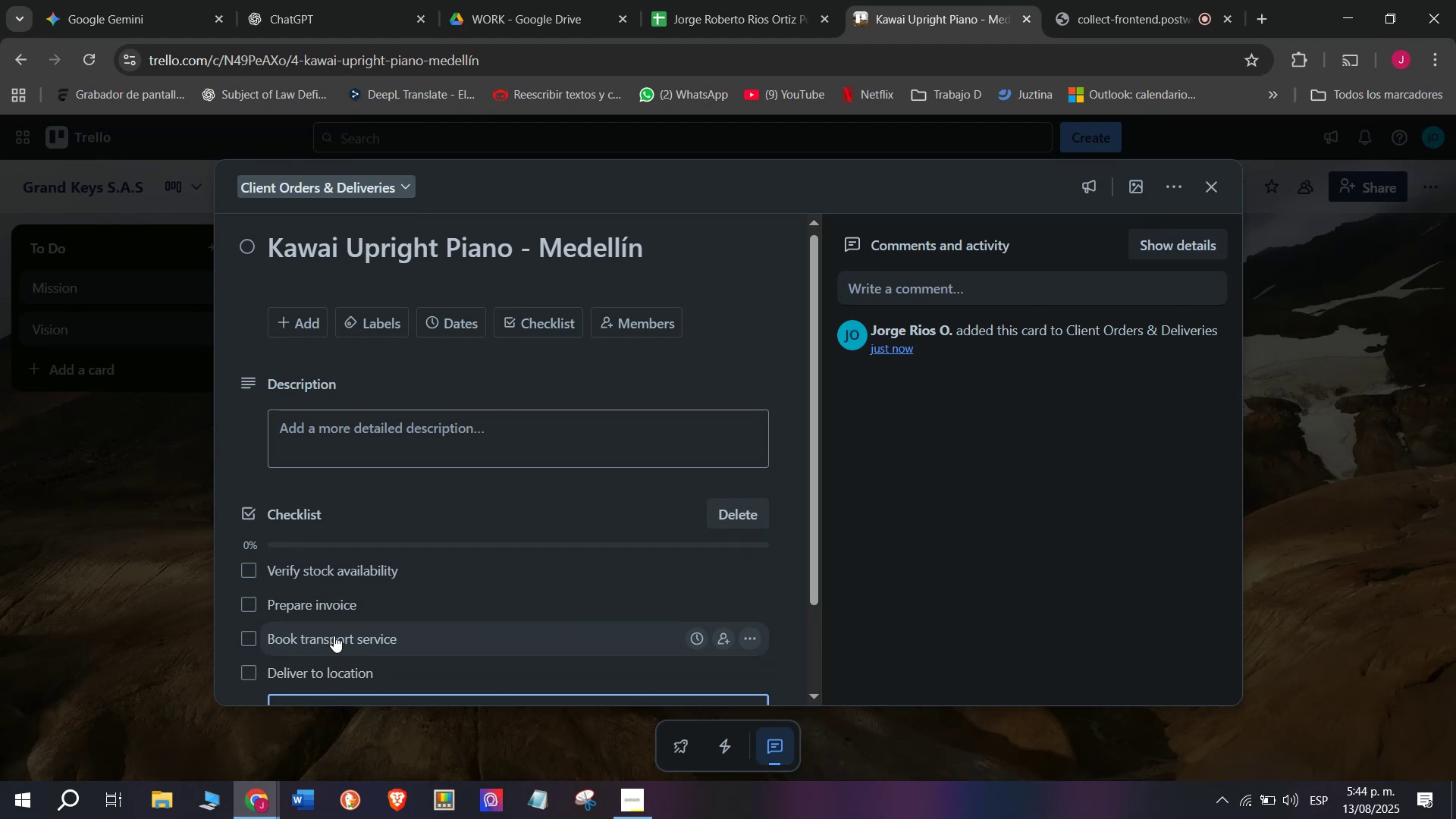 
type(Test sound )
 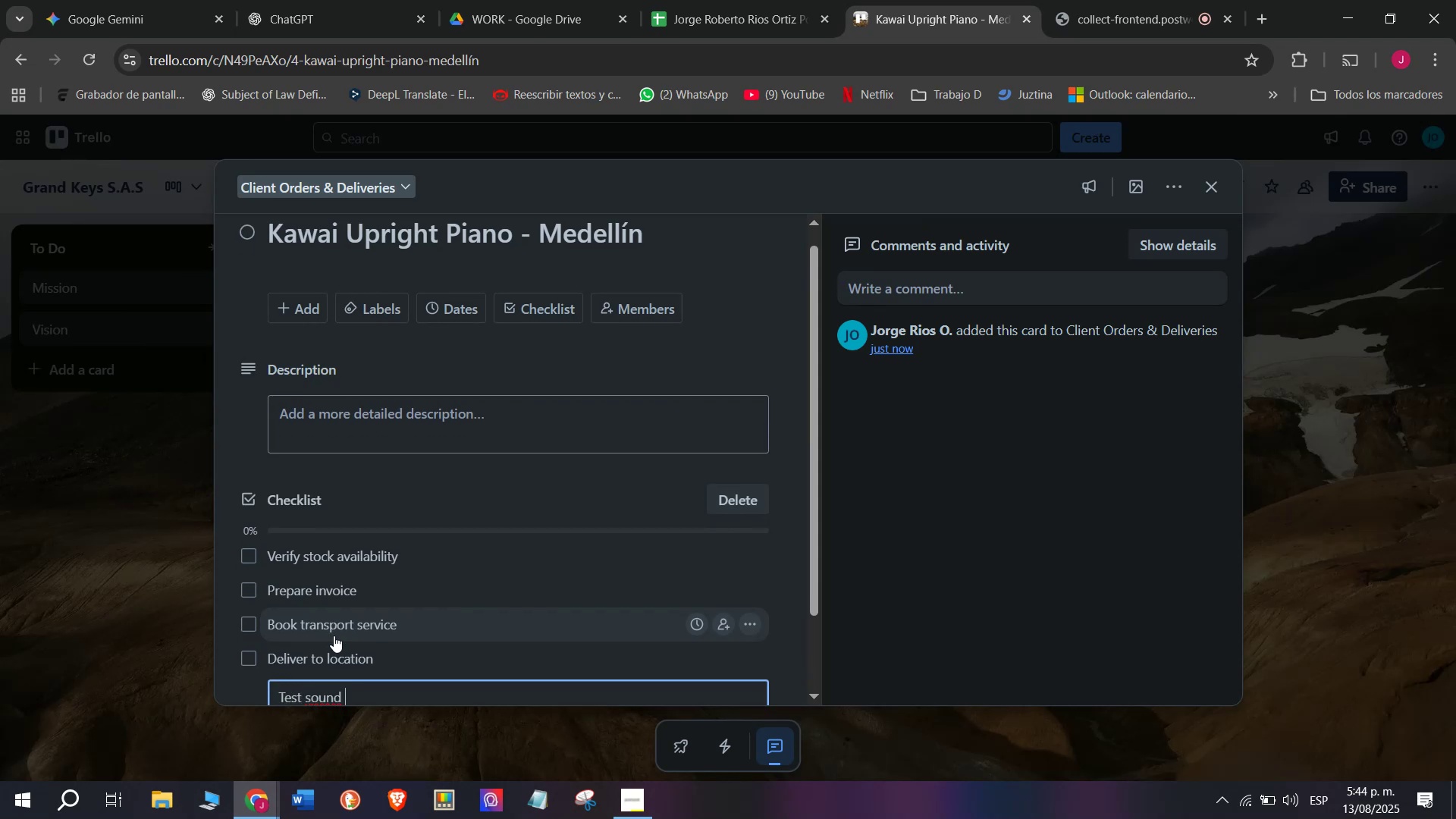 
wait(5.85)
 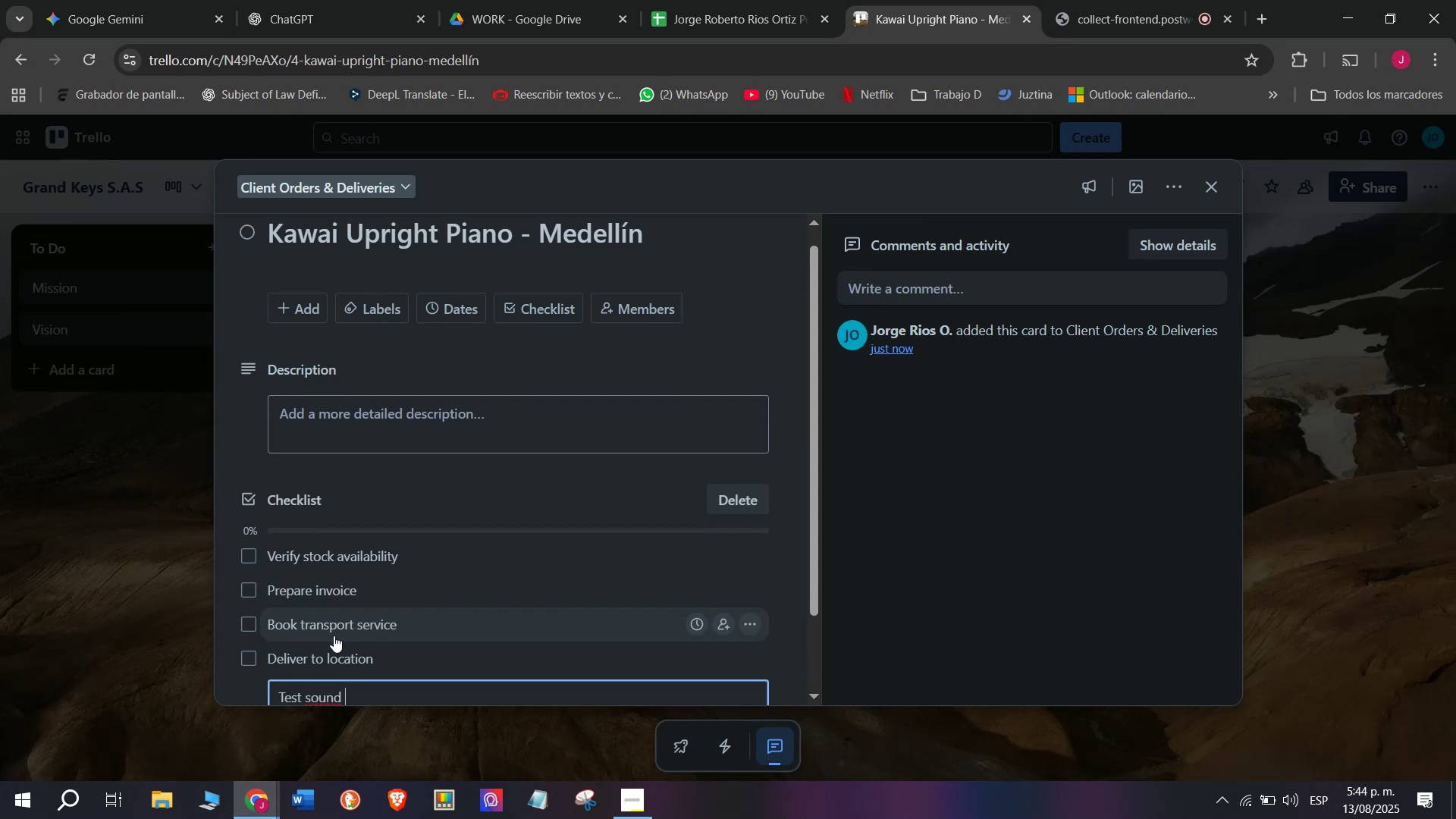 
type(after pla)
 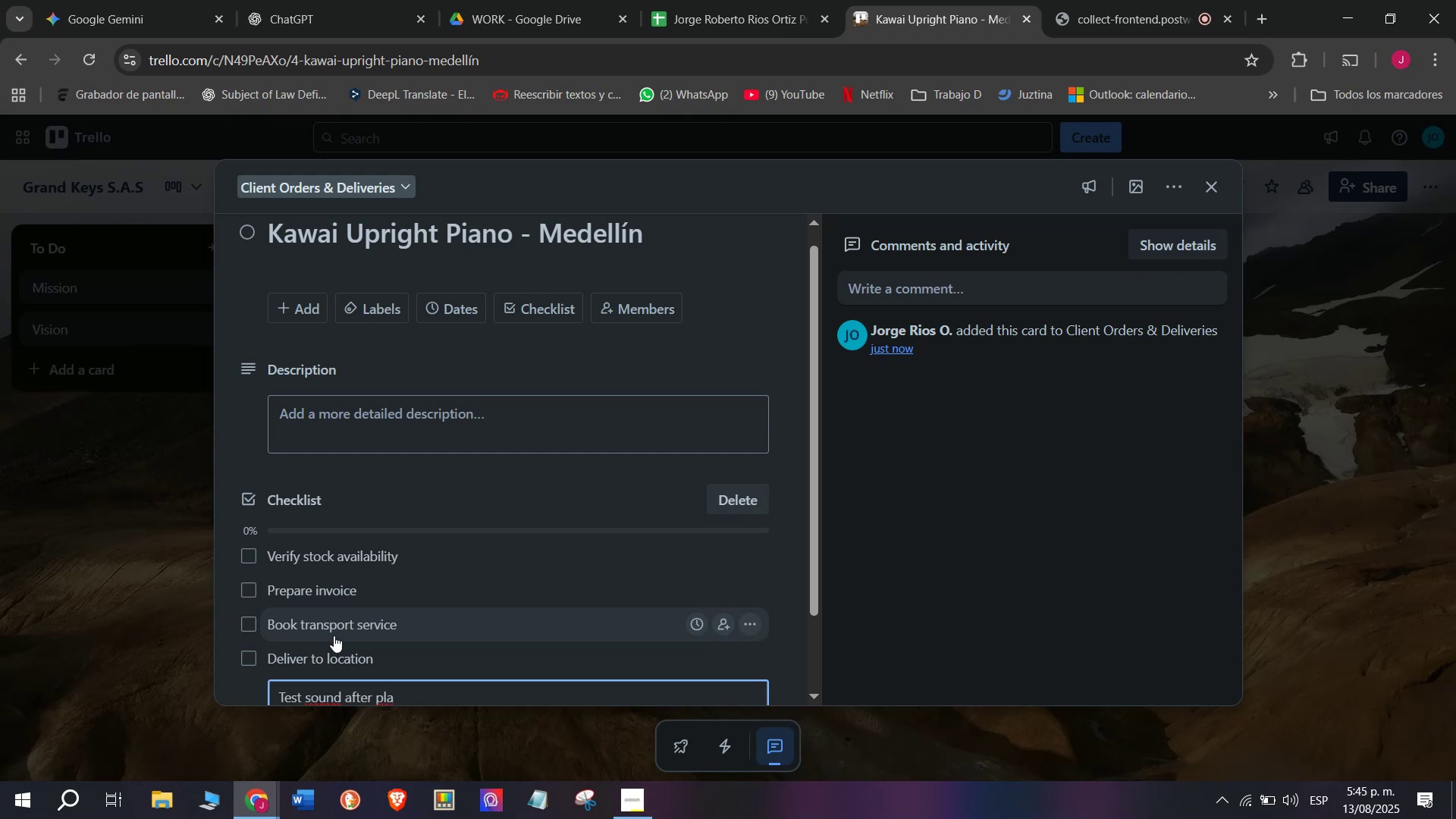 
type(cement)
 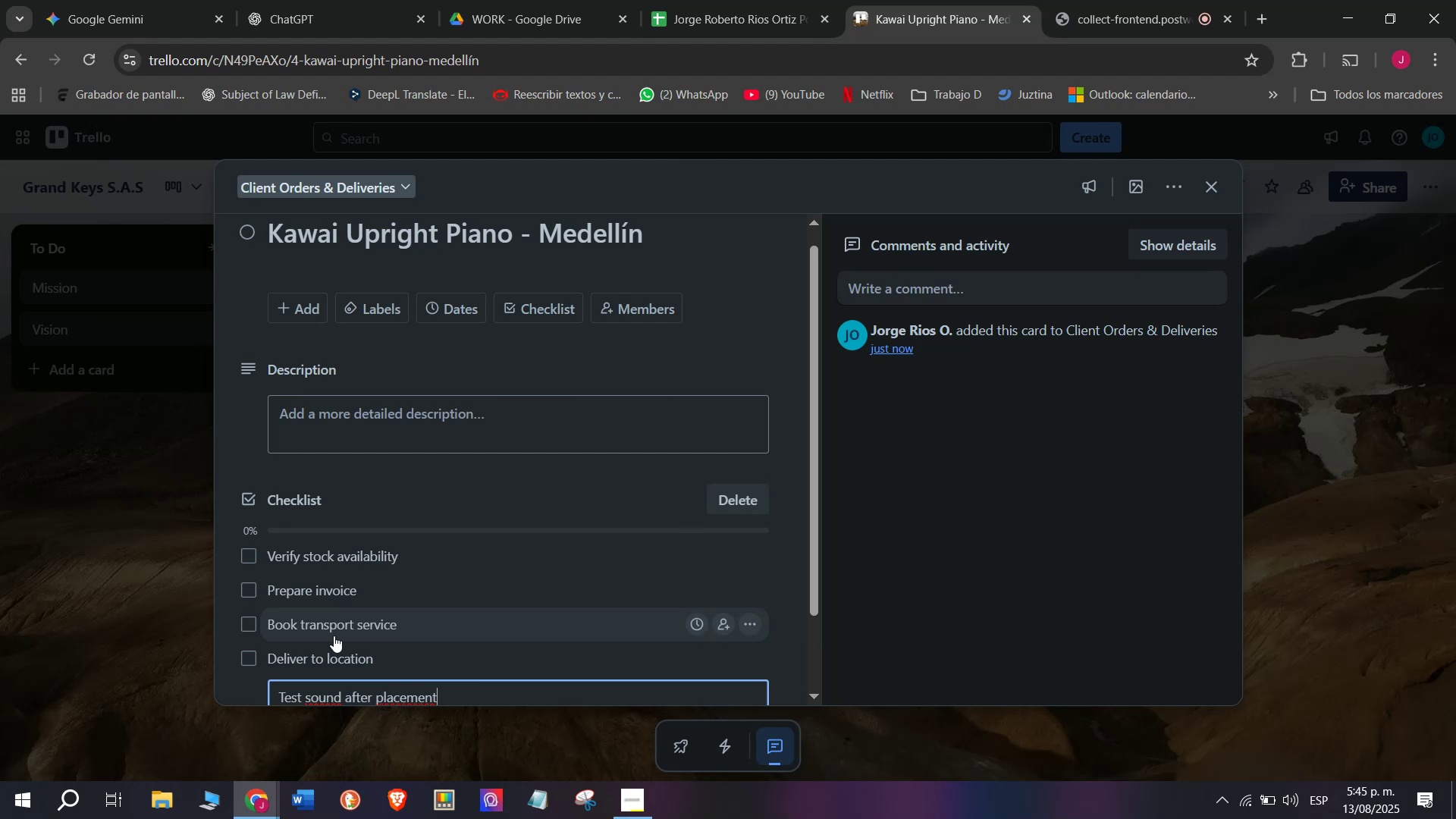 
key(Enter)
 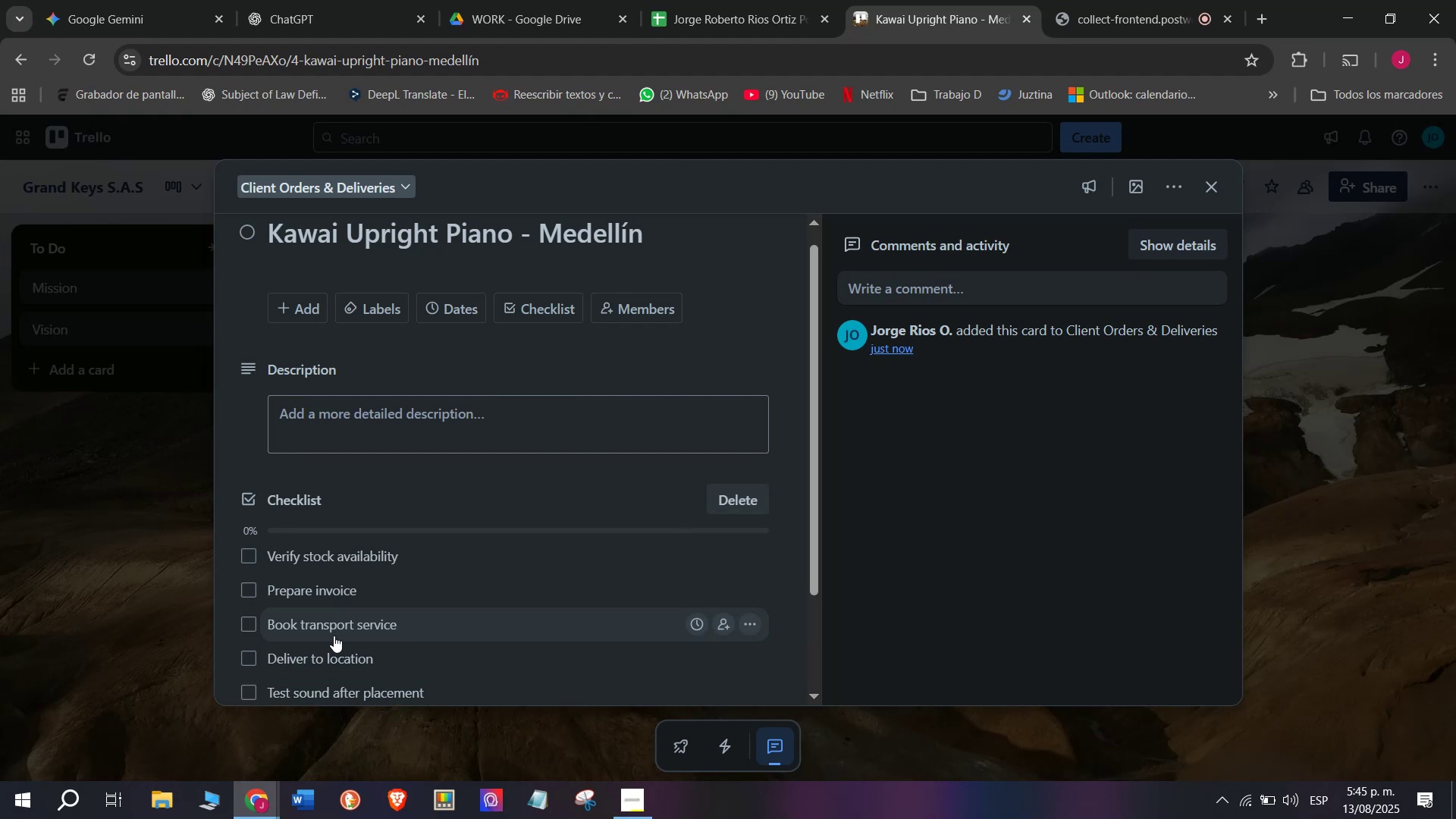 
type(Follow )
 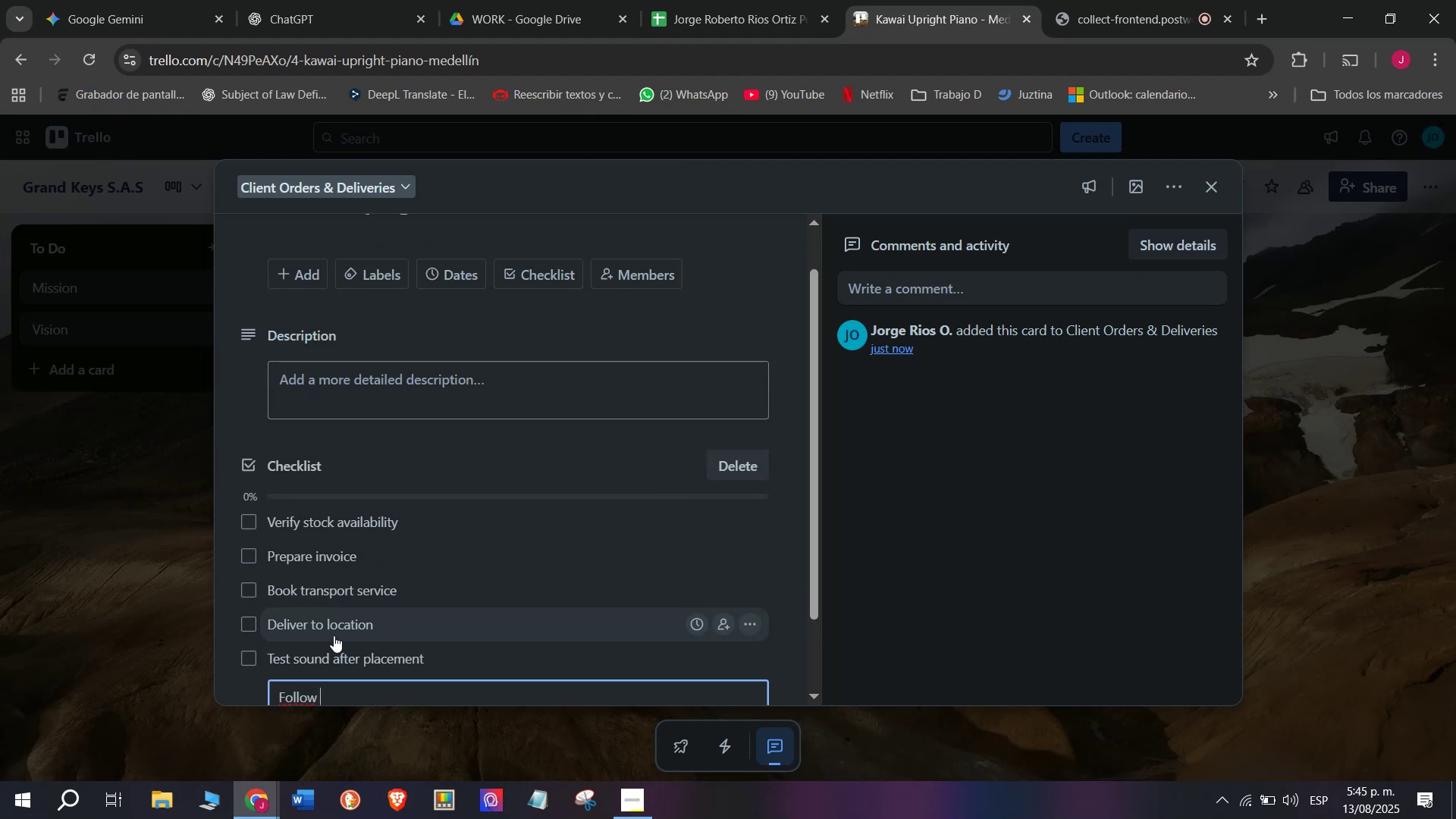 
type(up wi)
 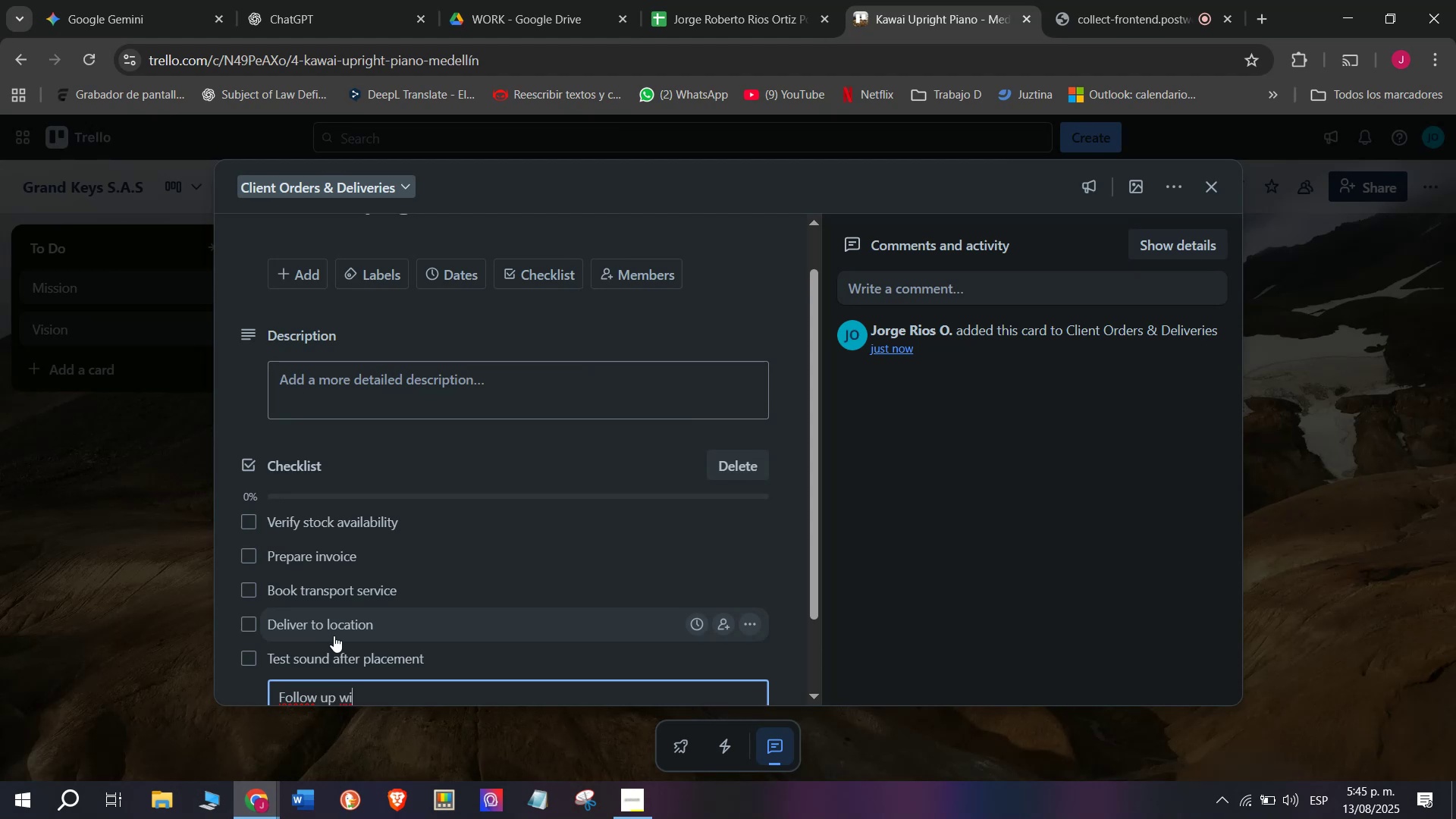 
wait(6.35)
 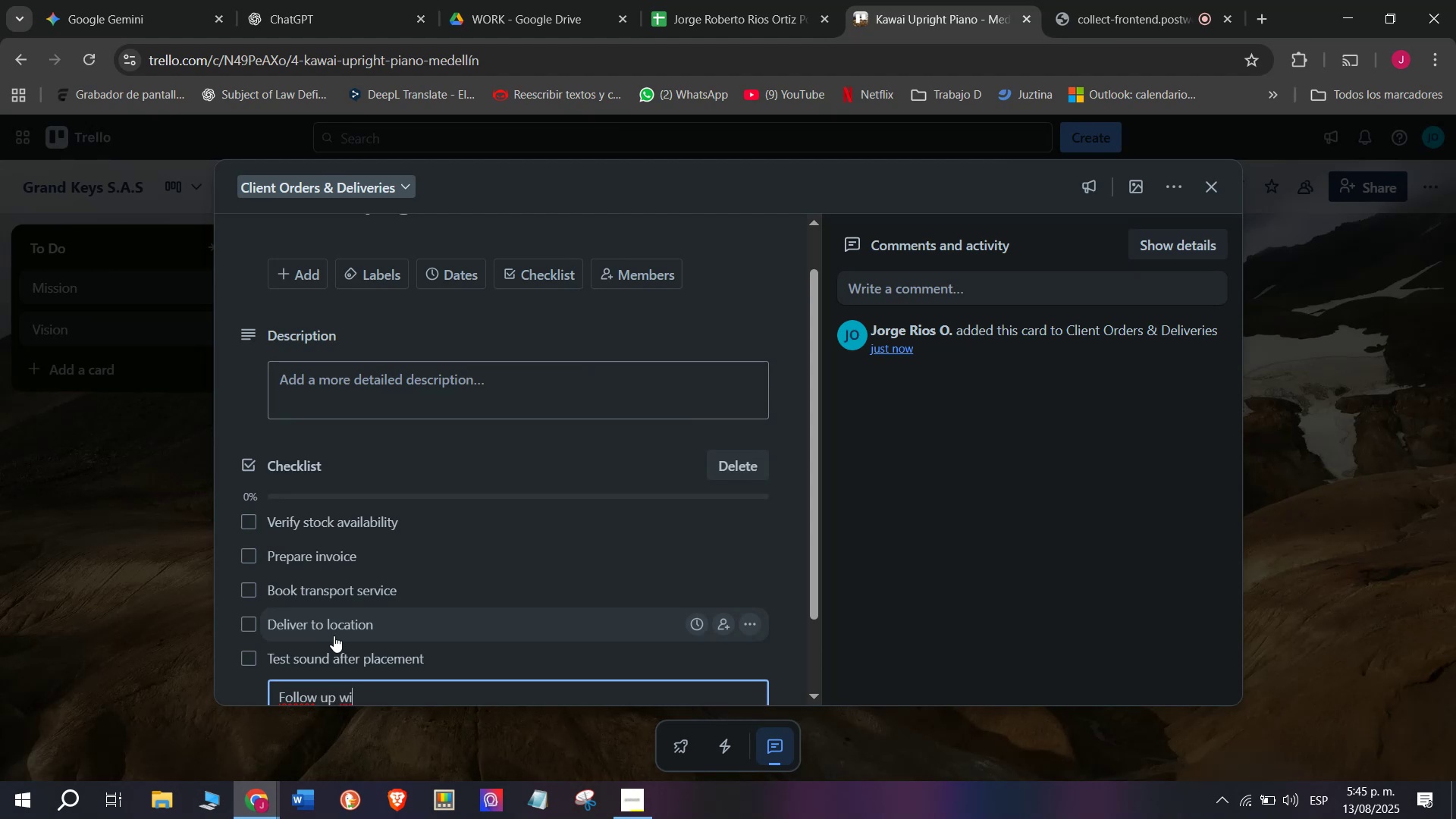 
type(th client)
 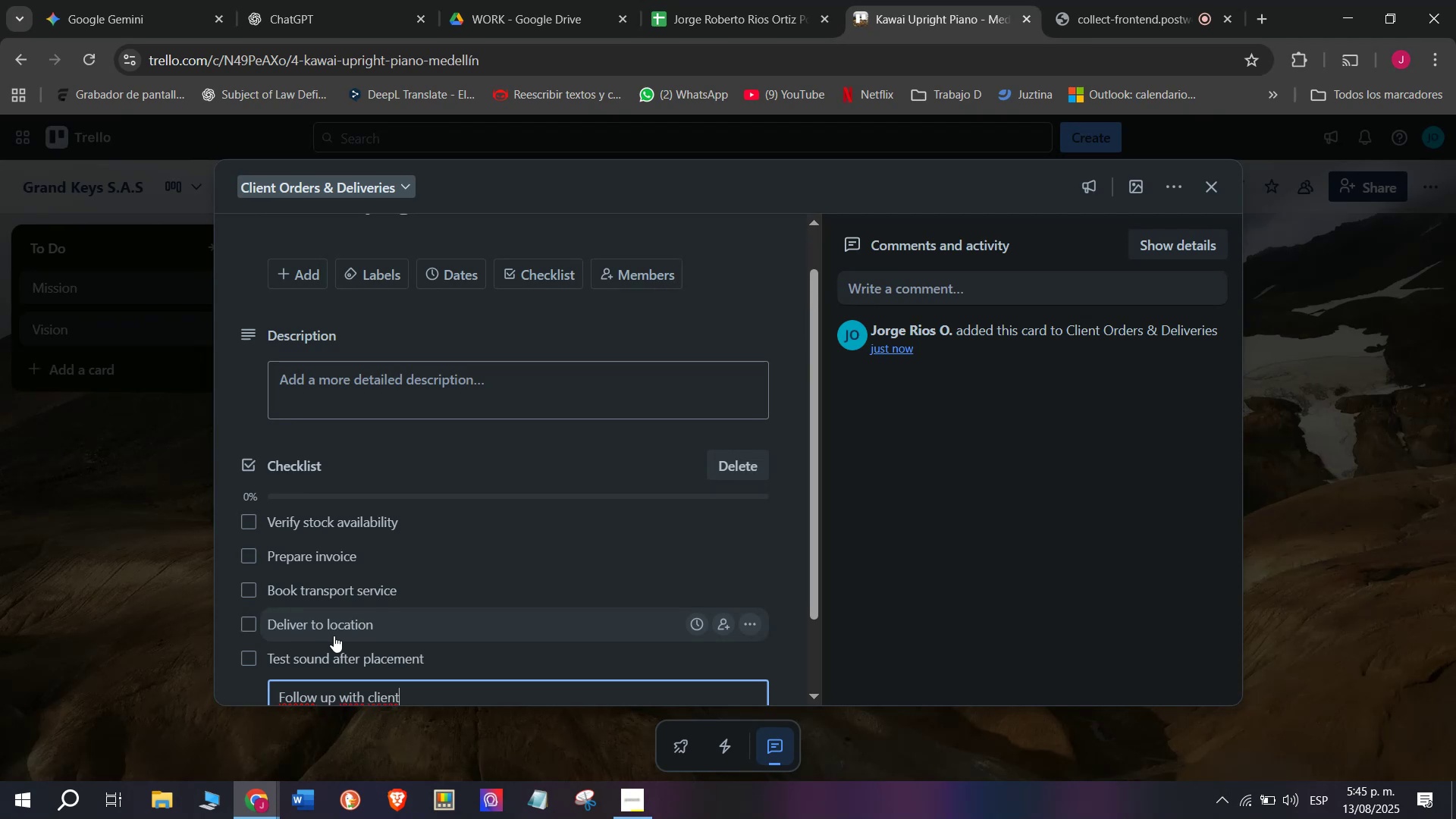 
key(Enter)
 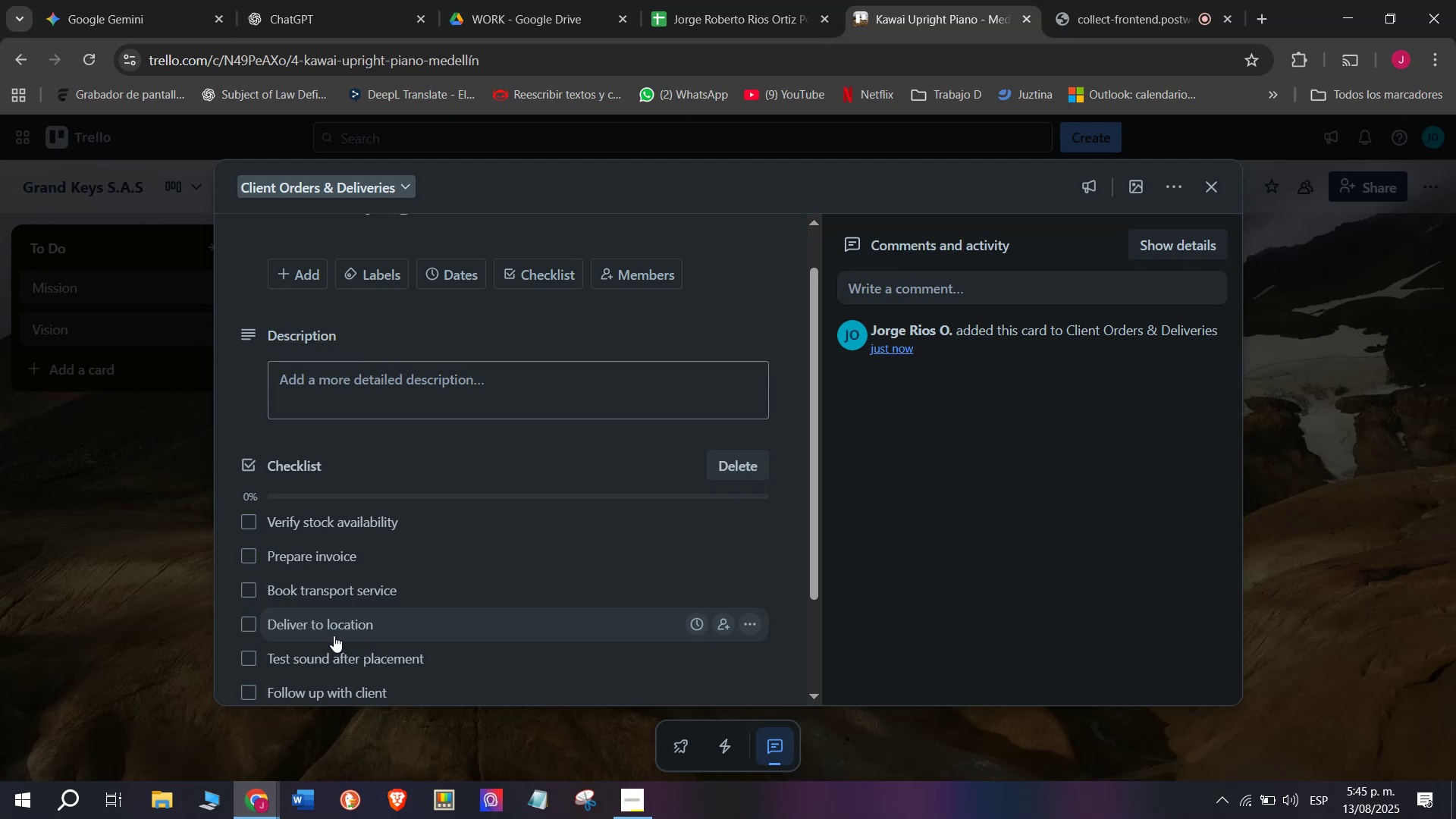 
wait(8.06)
 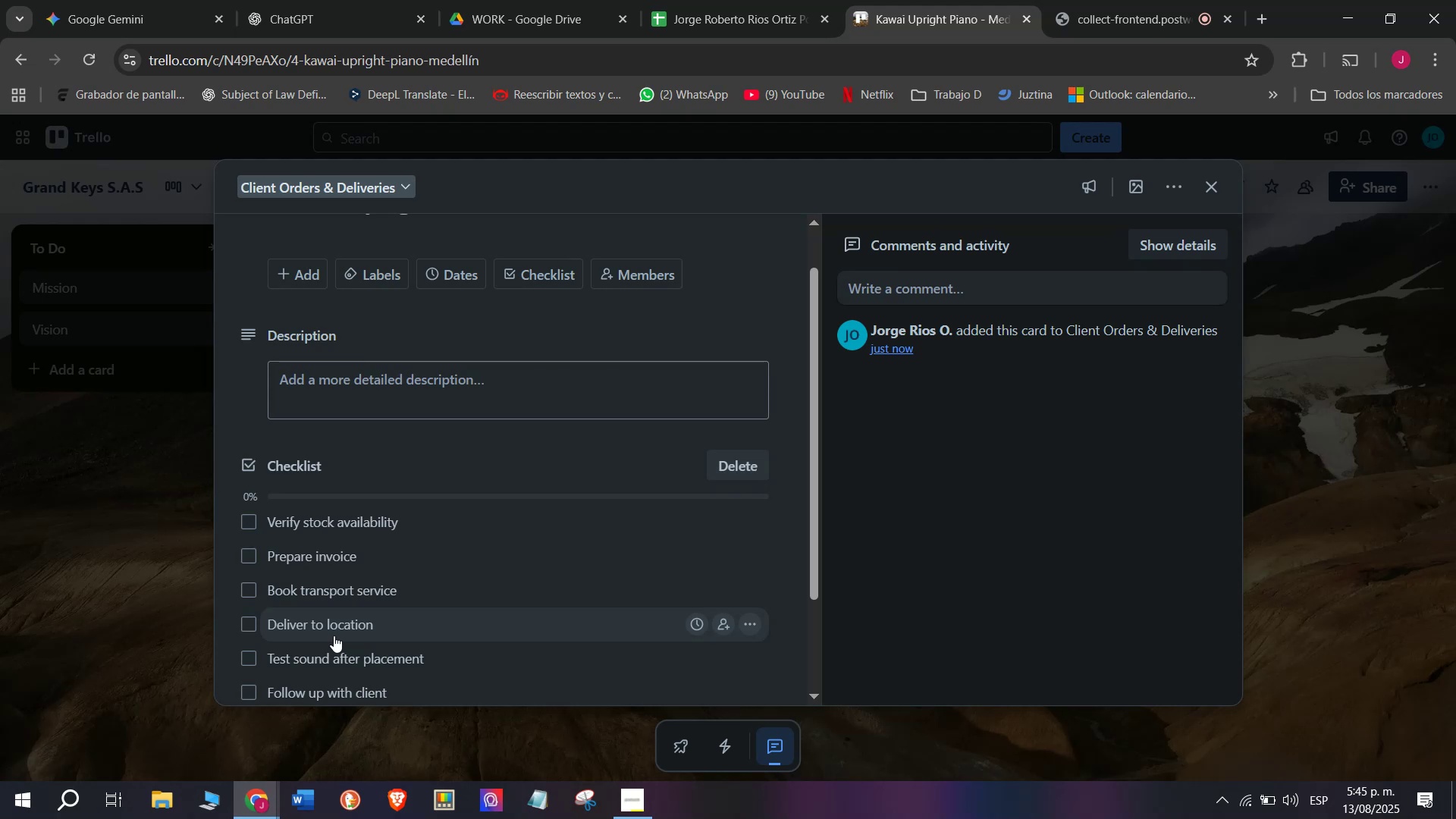 
left_click([391, 280])
 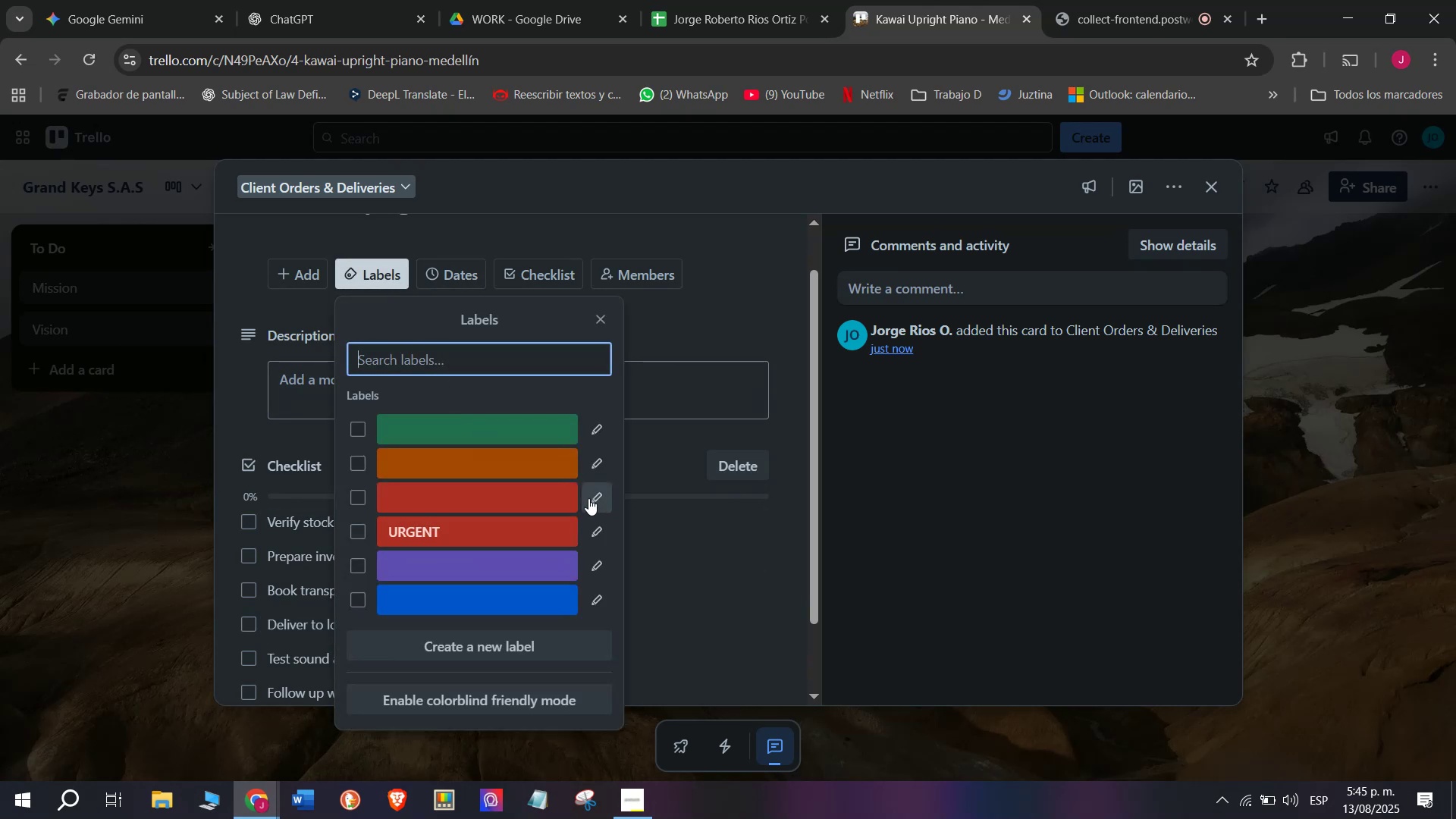 
left_click([598, 466])
 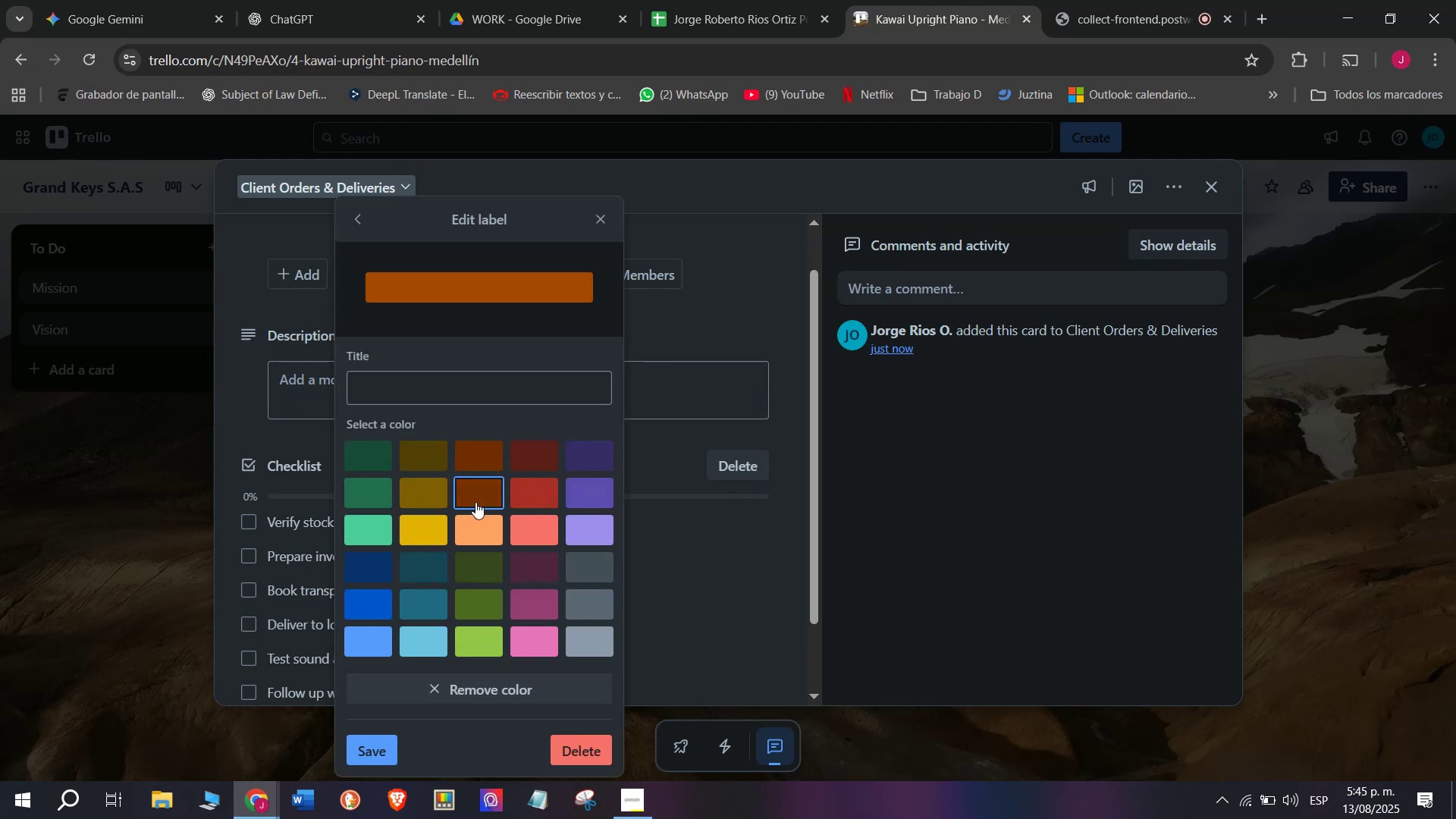 
mouse_move([425, 504])
 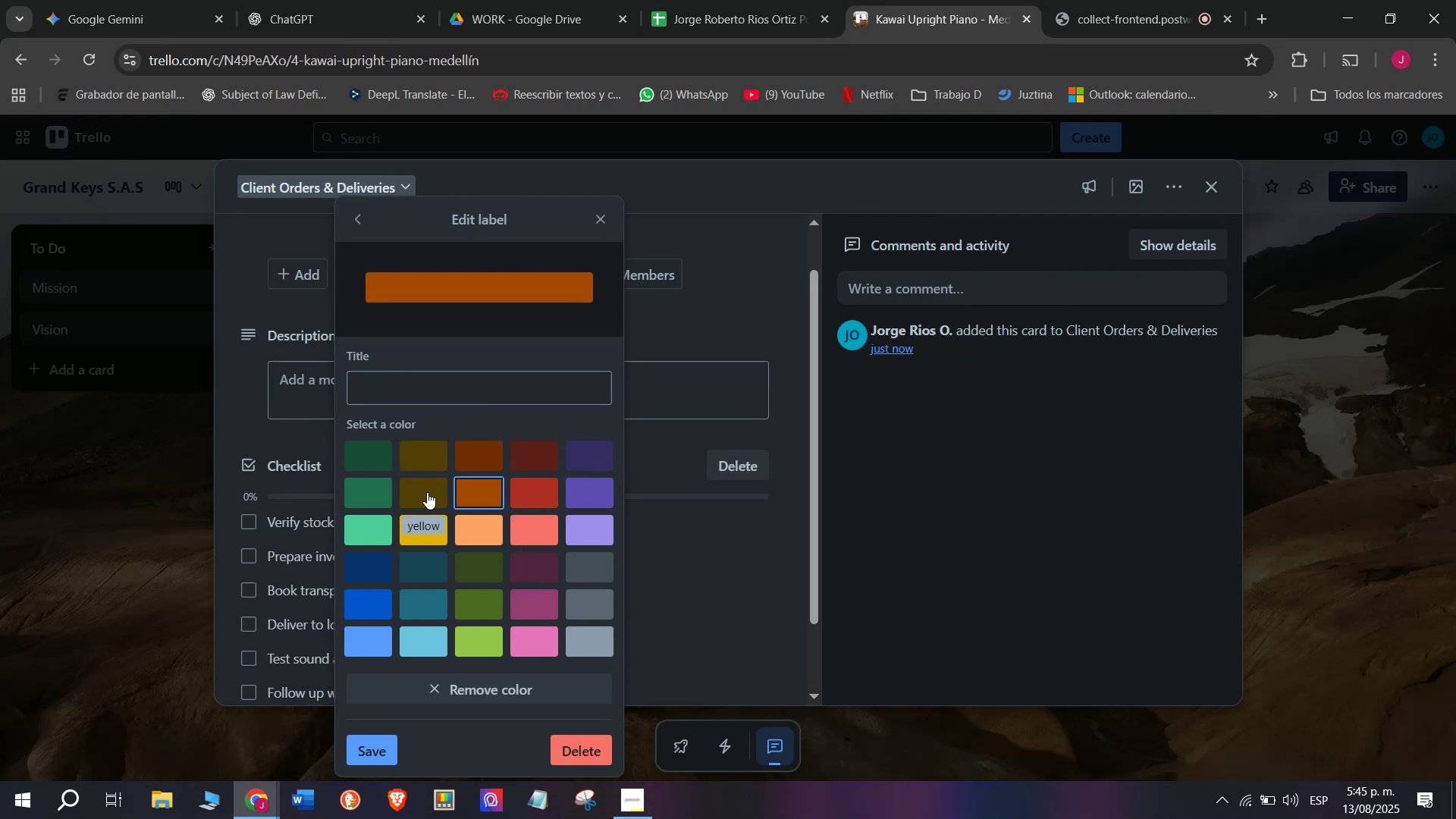 
left_click([427, 492])
 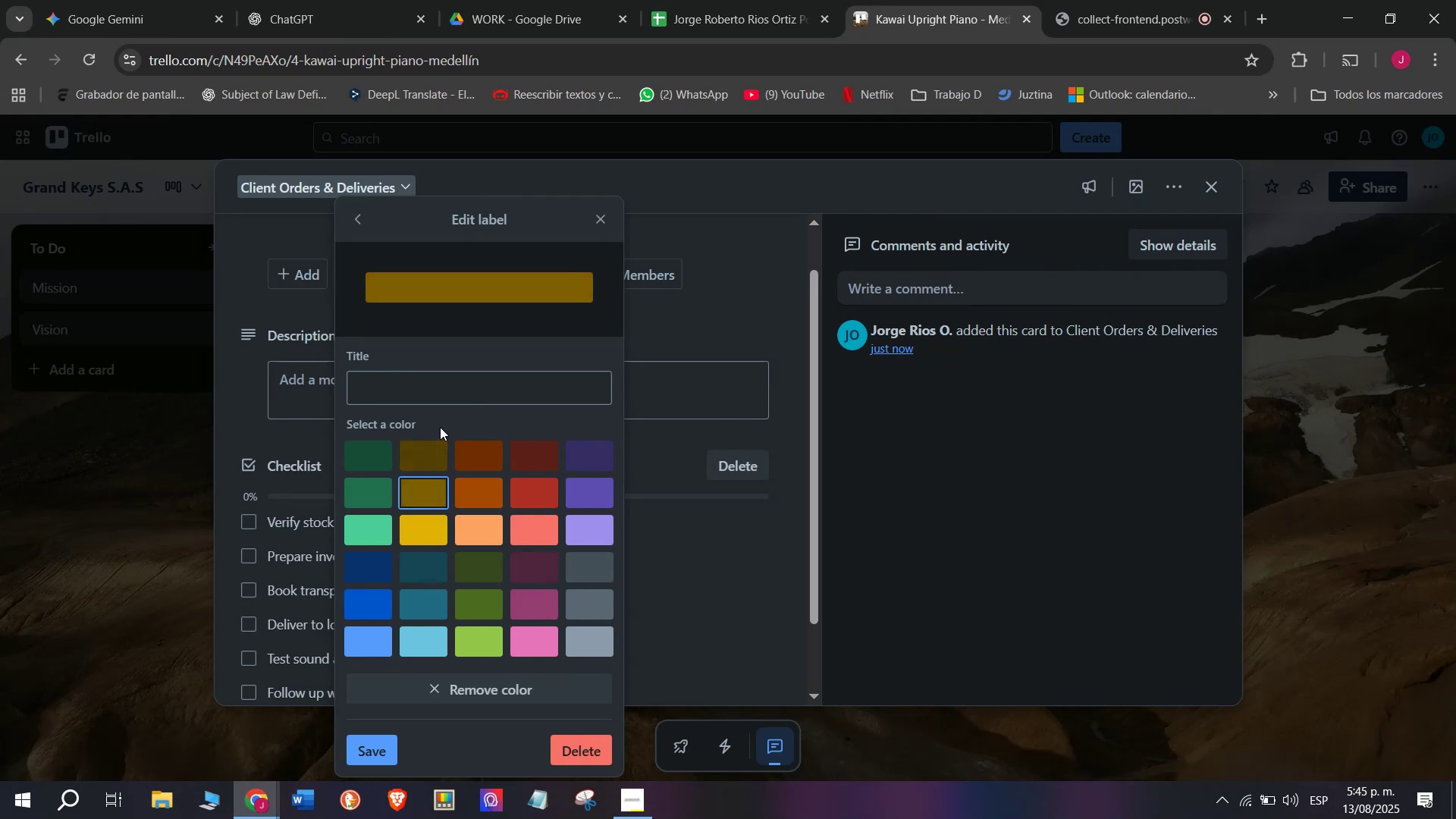 
left_click([441, 394])
 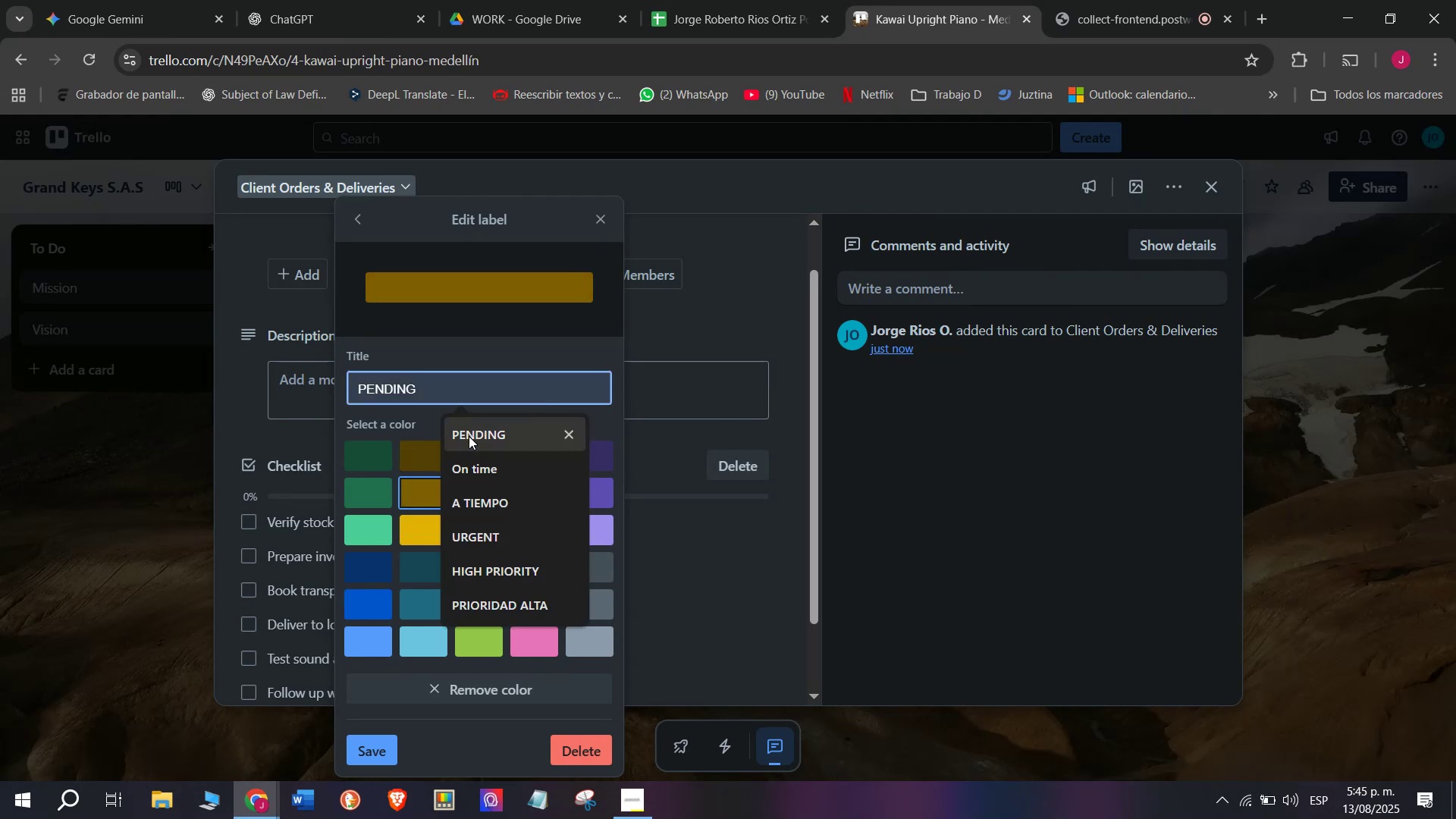 
left_click([469, 436])
 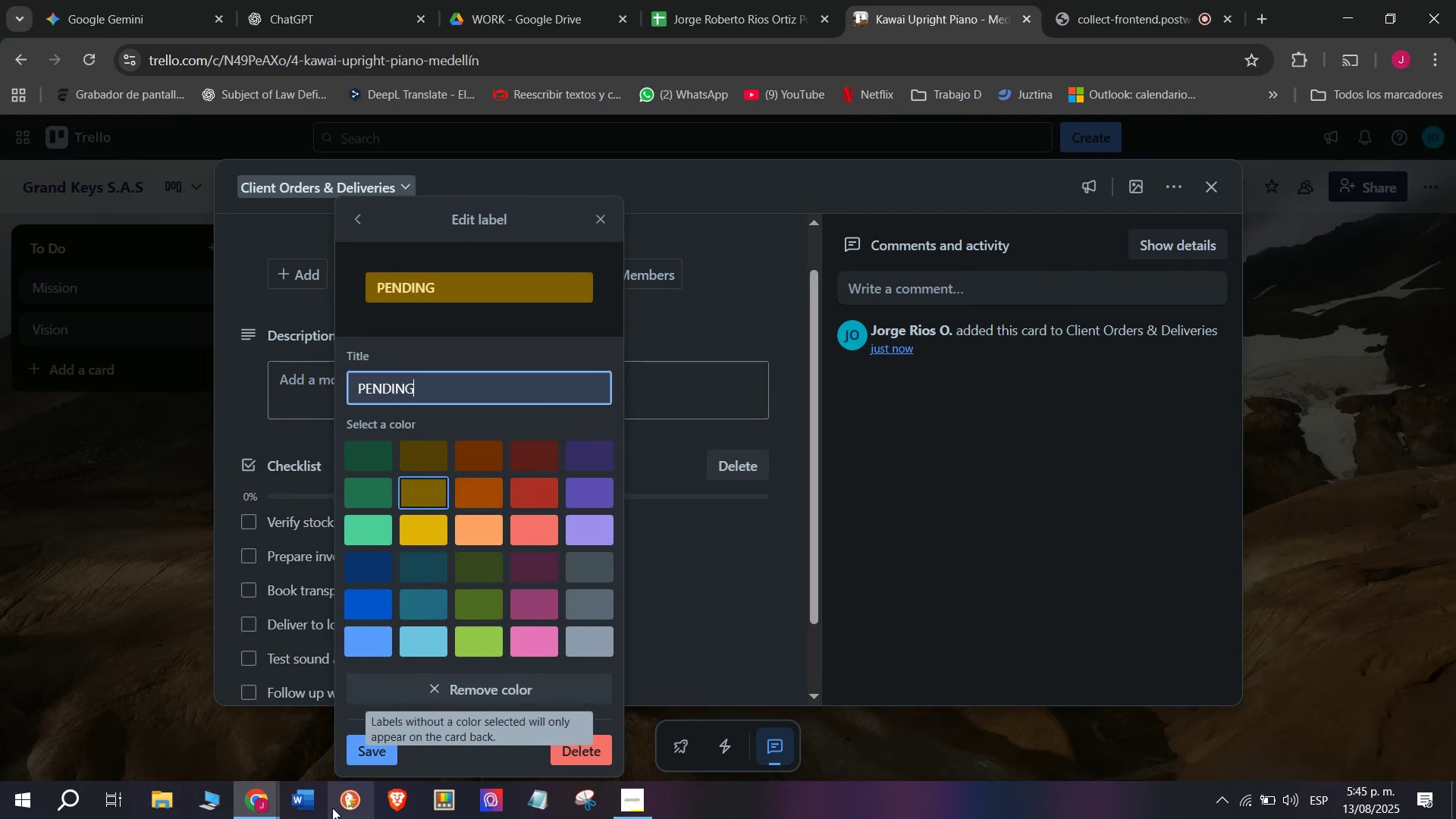 
left_click([371, 748])
 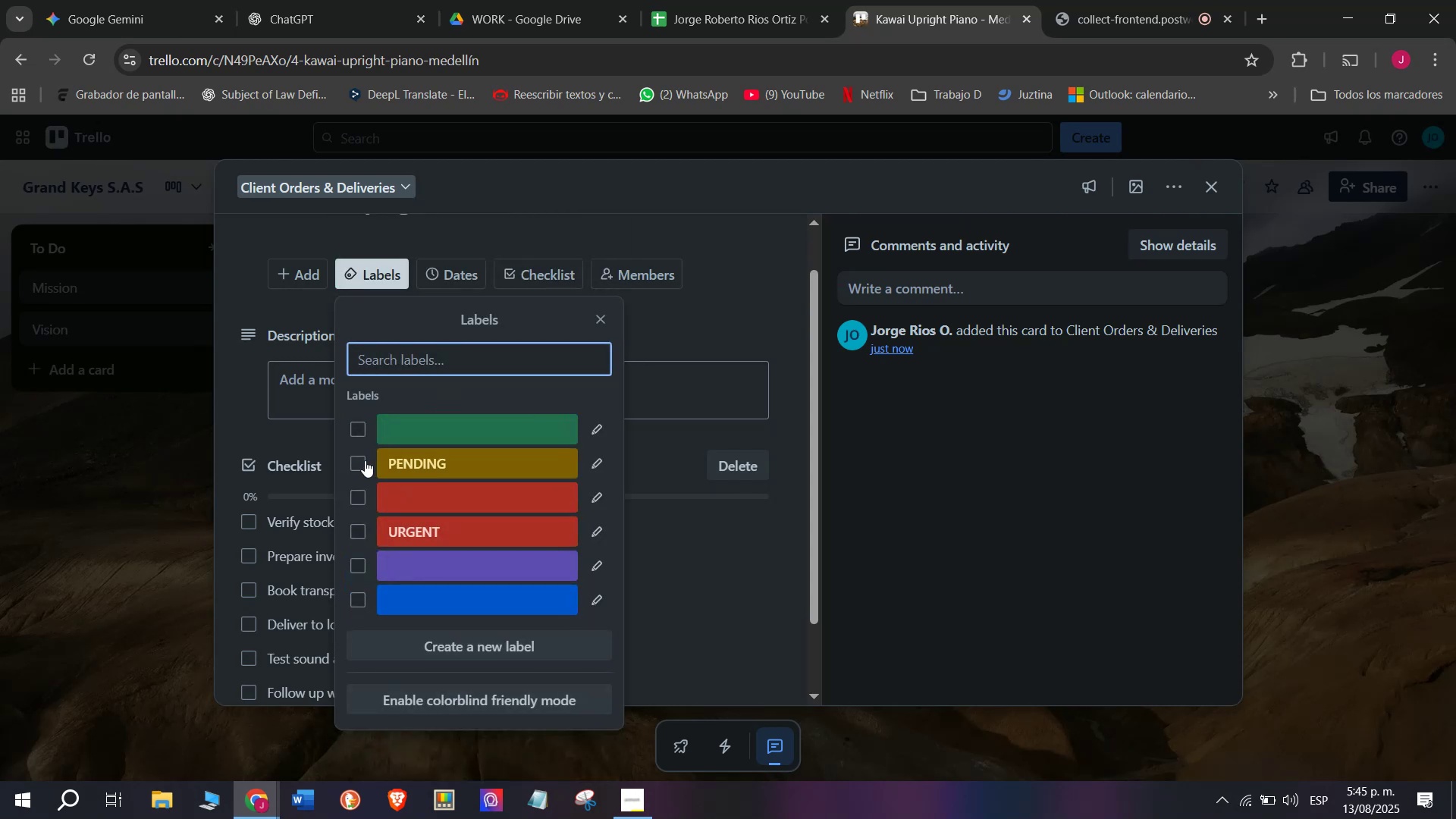 
left_click([362, 460])
 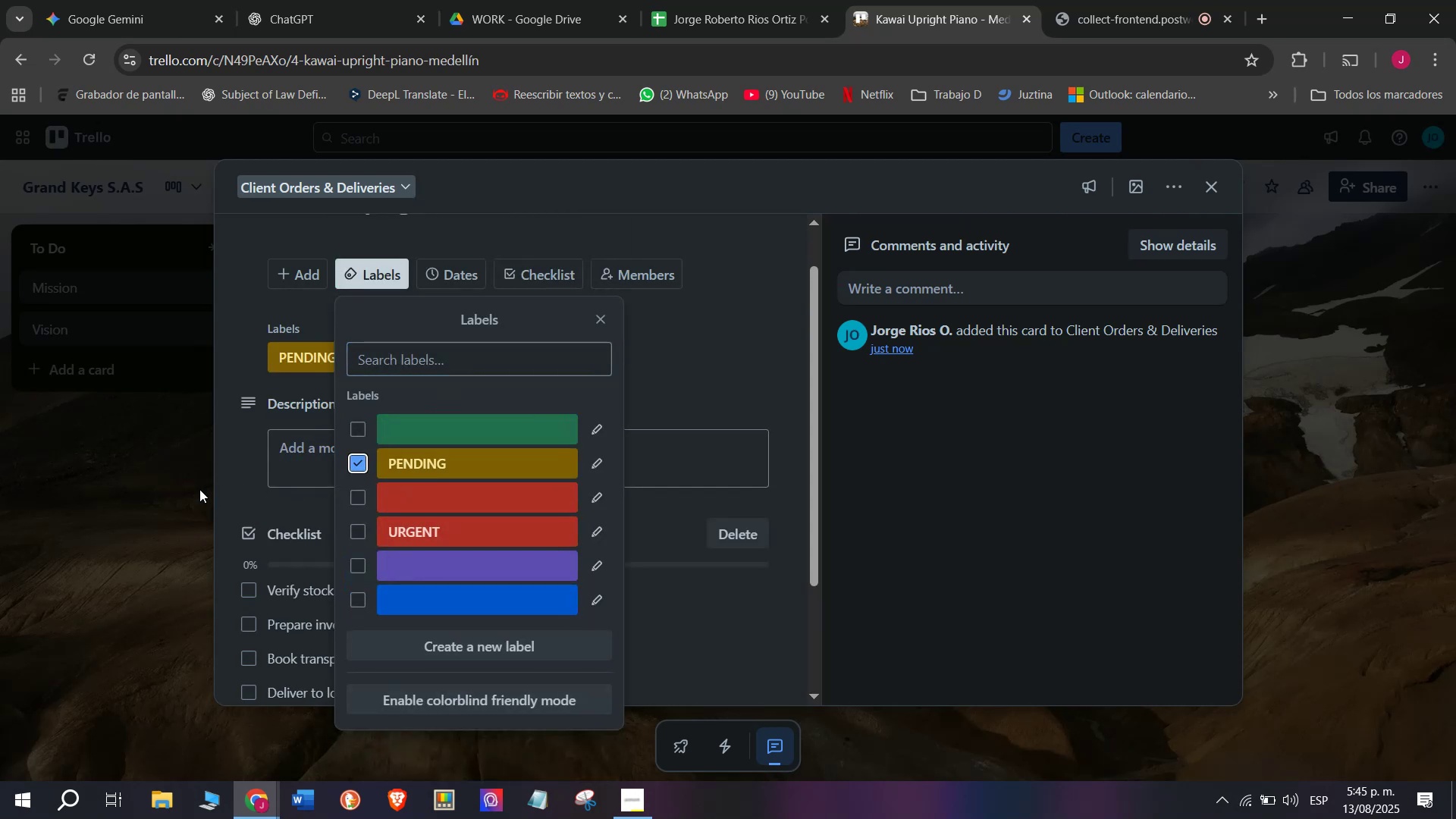 
left_click([198, 489])
 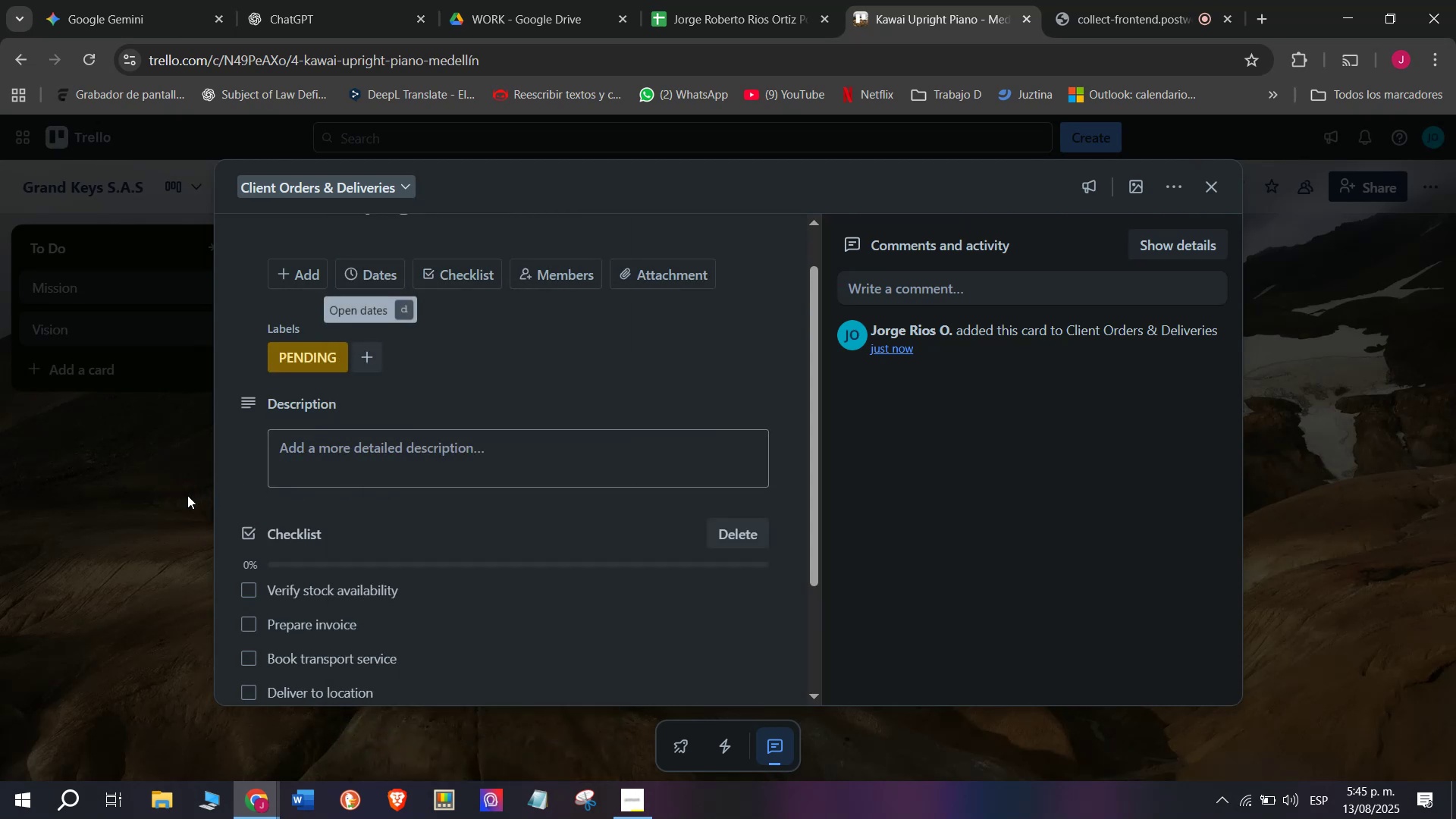 
left_click([187, 495])
 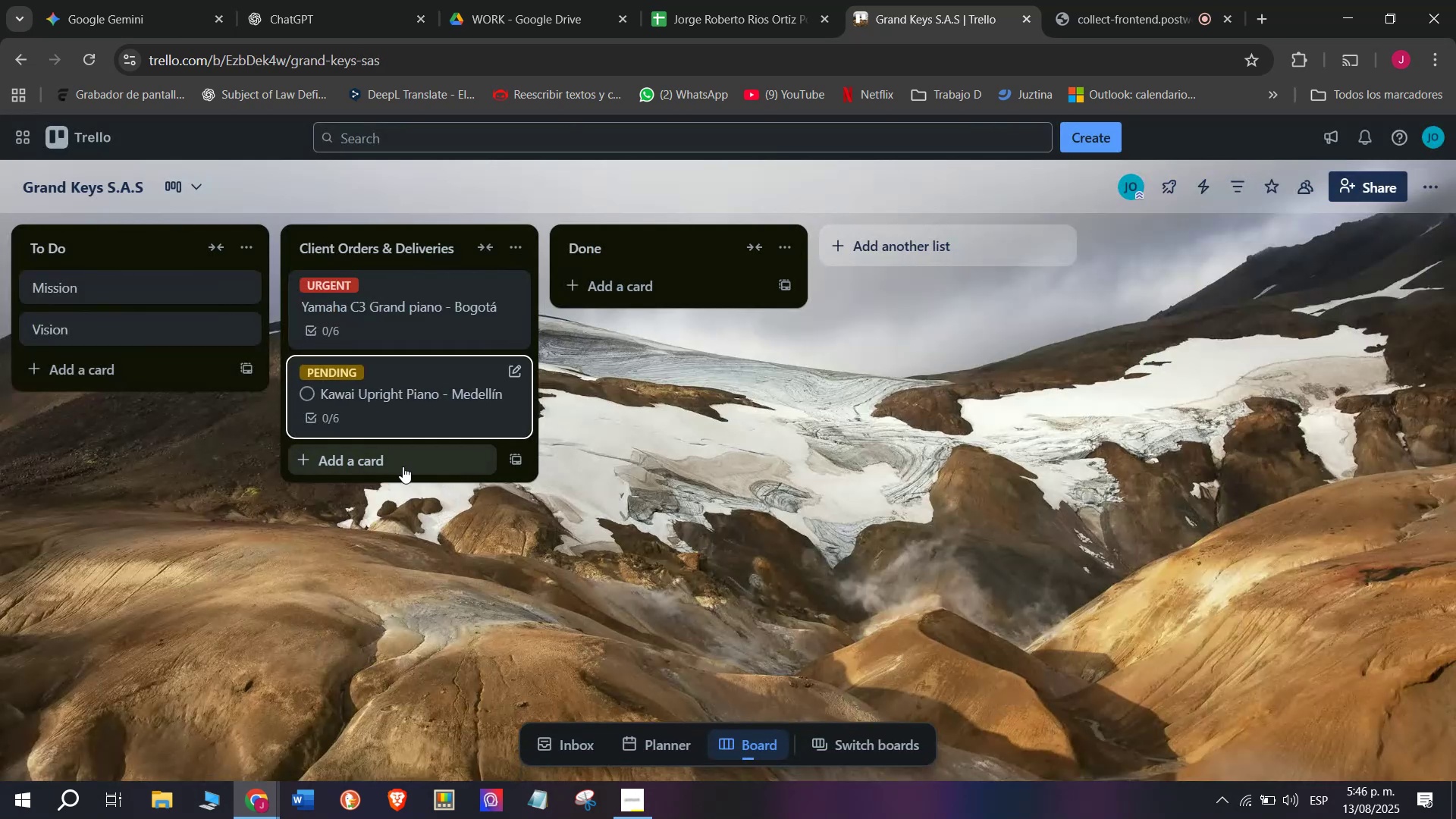 
left_click([384, 469])
 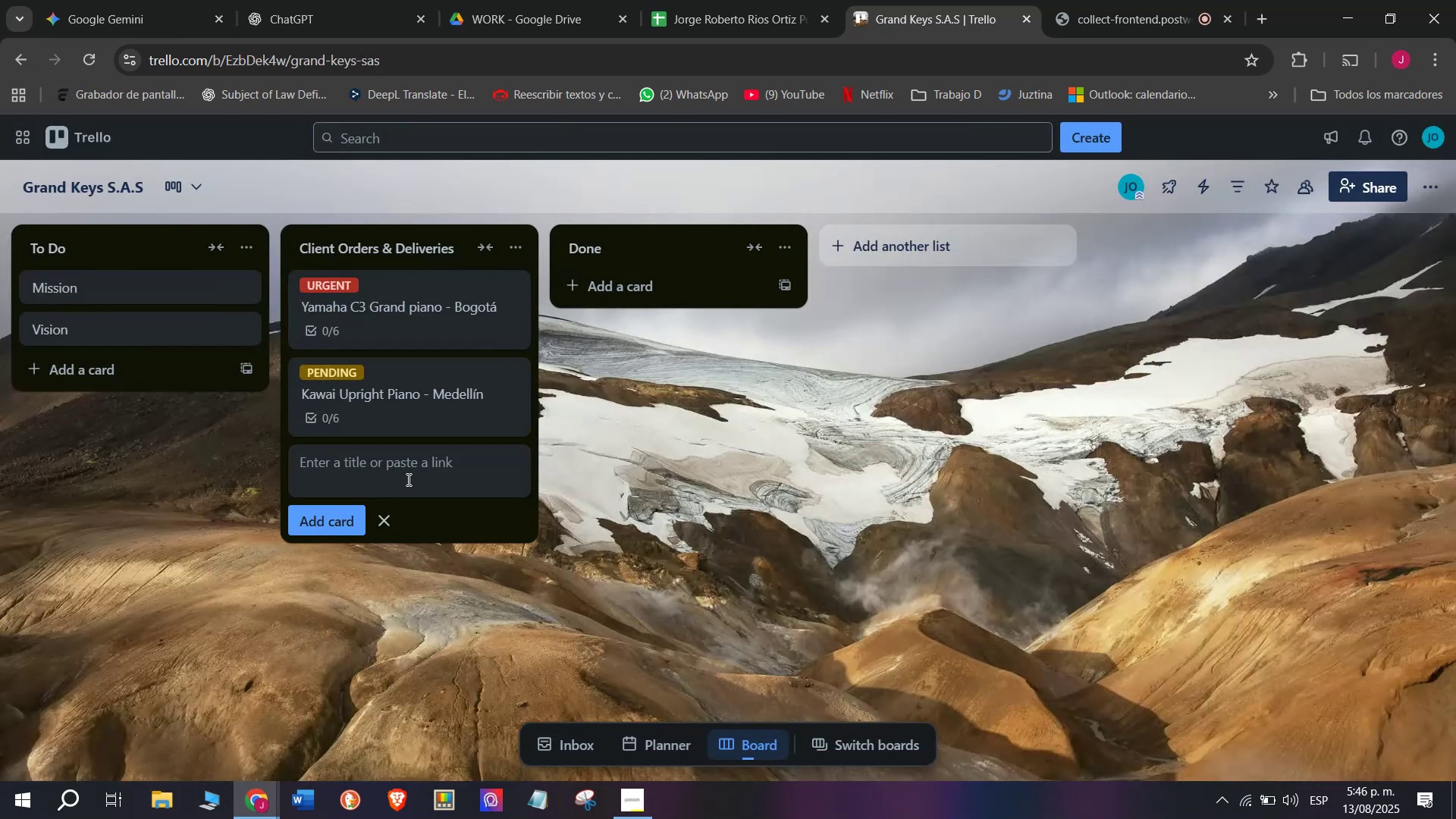 
type(Roland )
 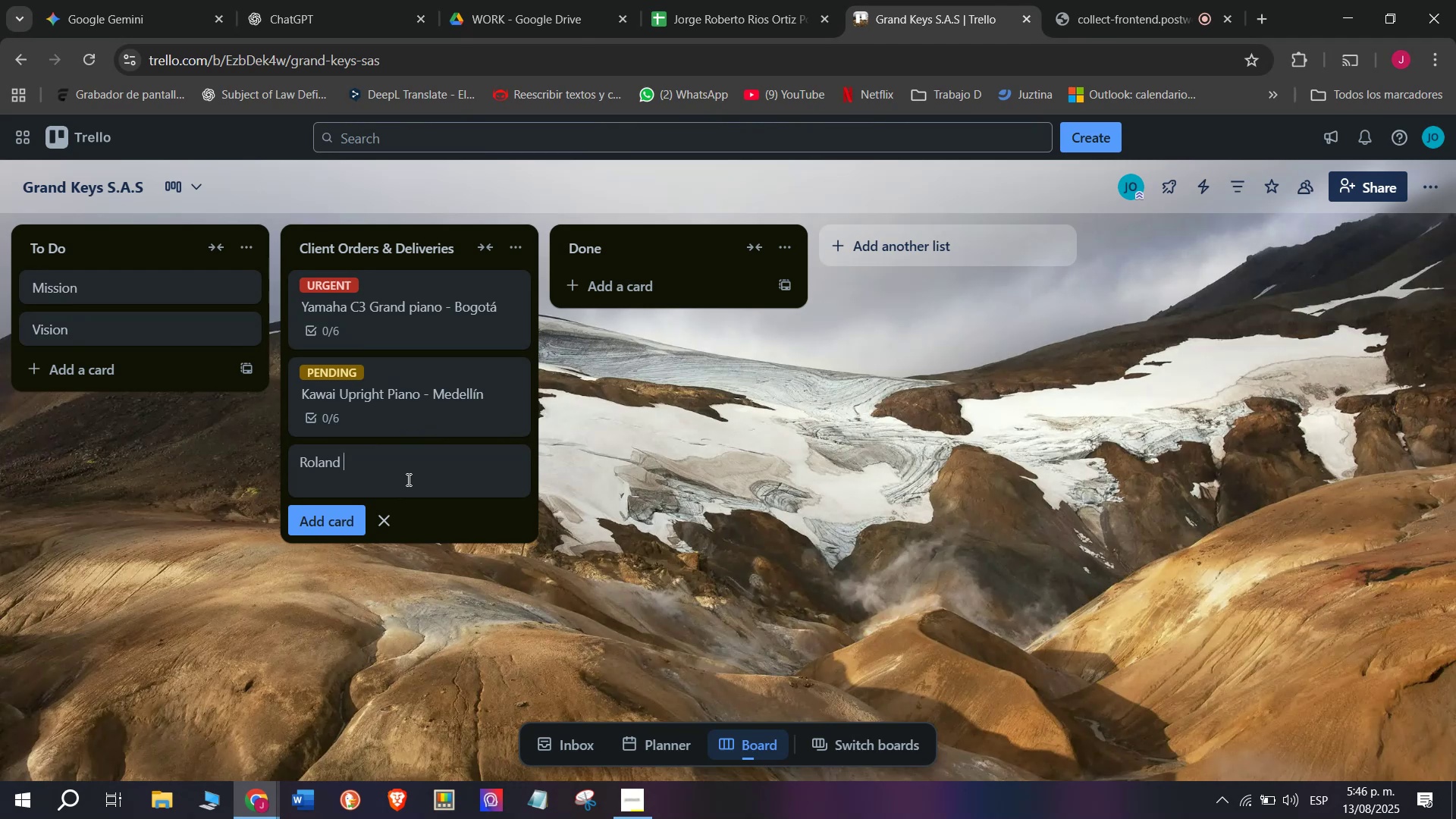 
type(g)
key(Backspace)
type(Digital )
 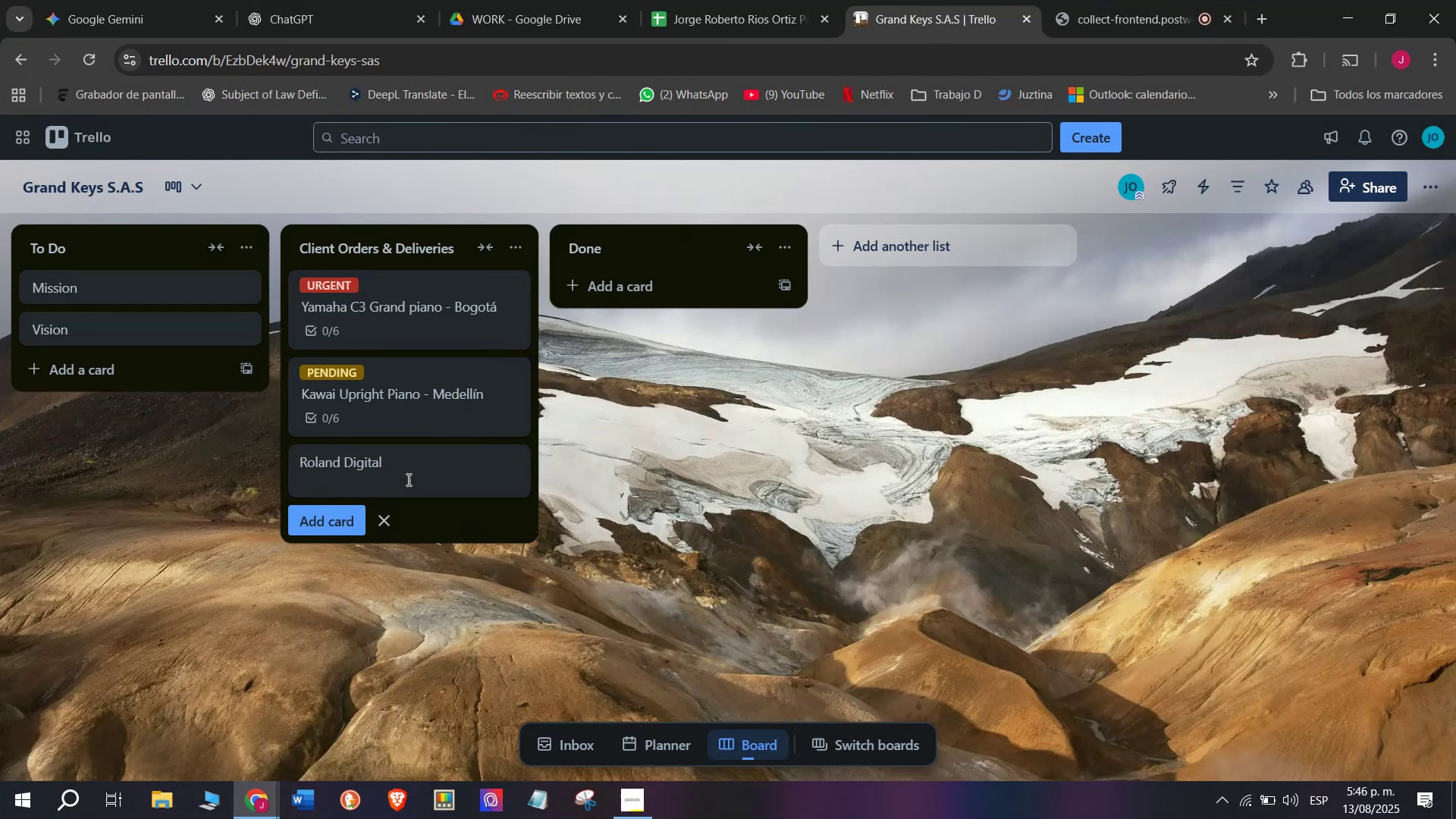 
wait(5.39)
 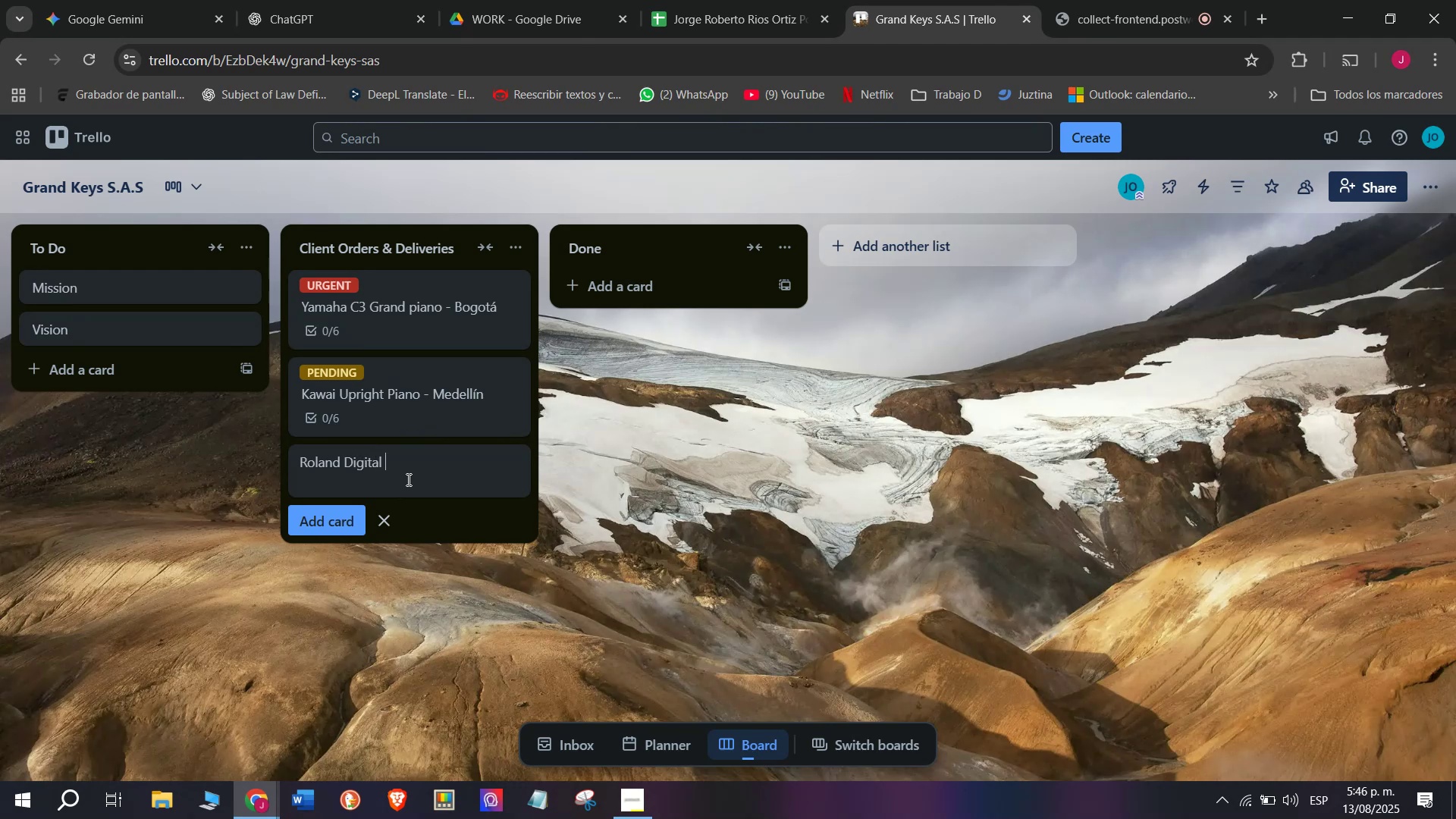 
type(Keyboard)
 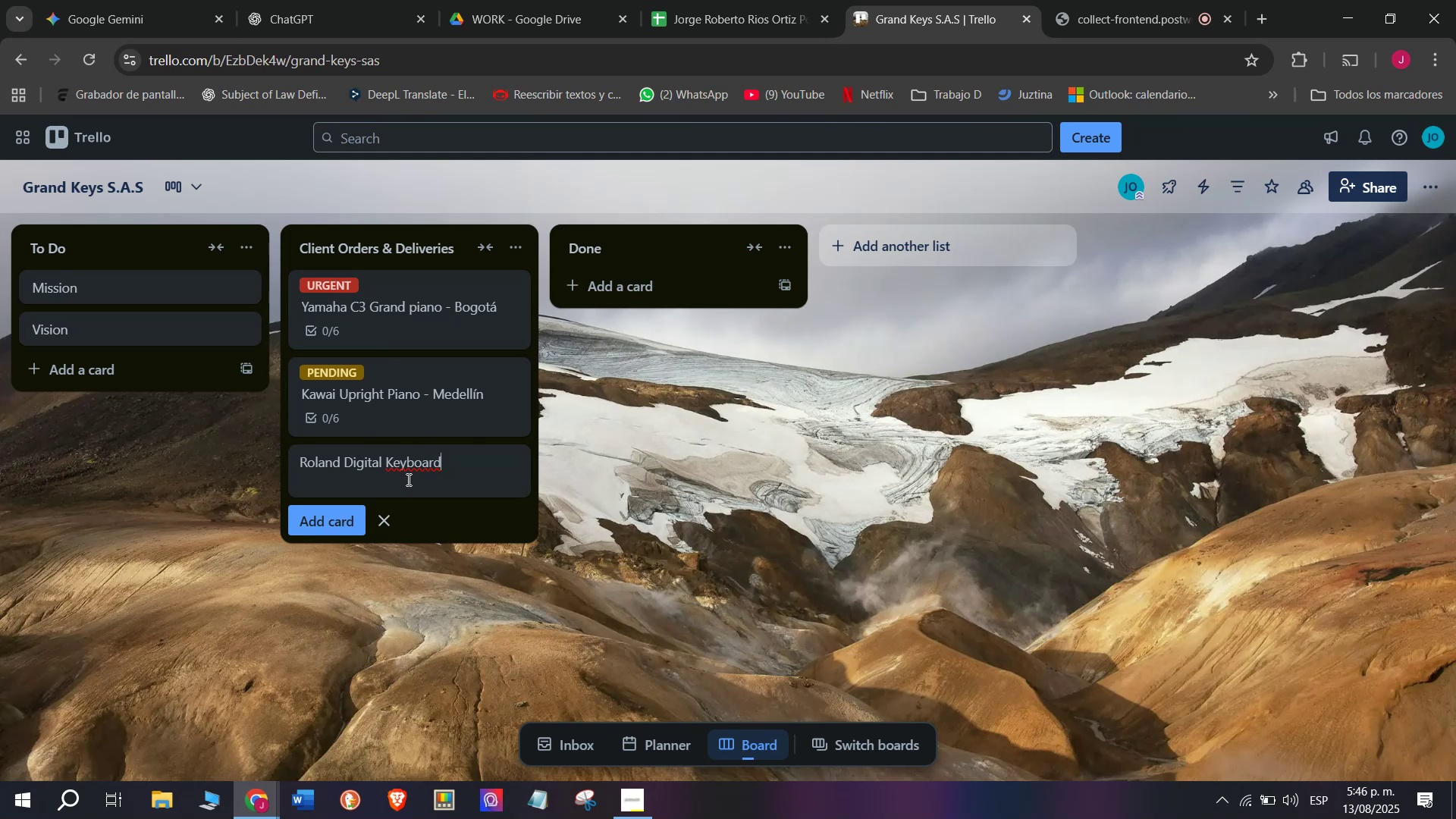 
wait(13.9)
 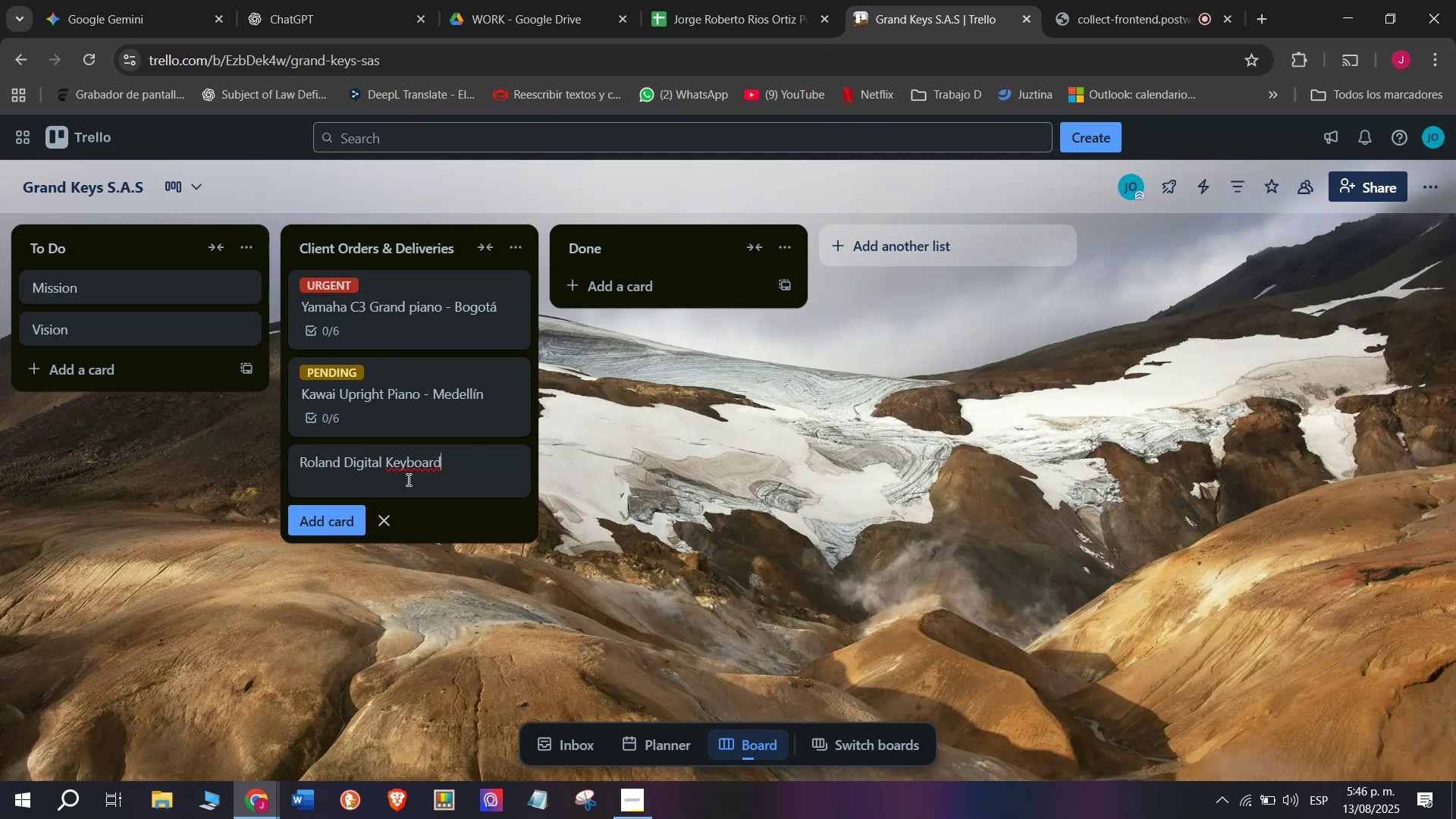 
key(Space)
 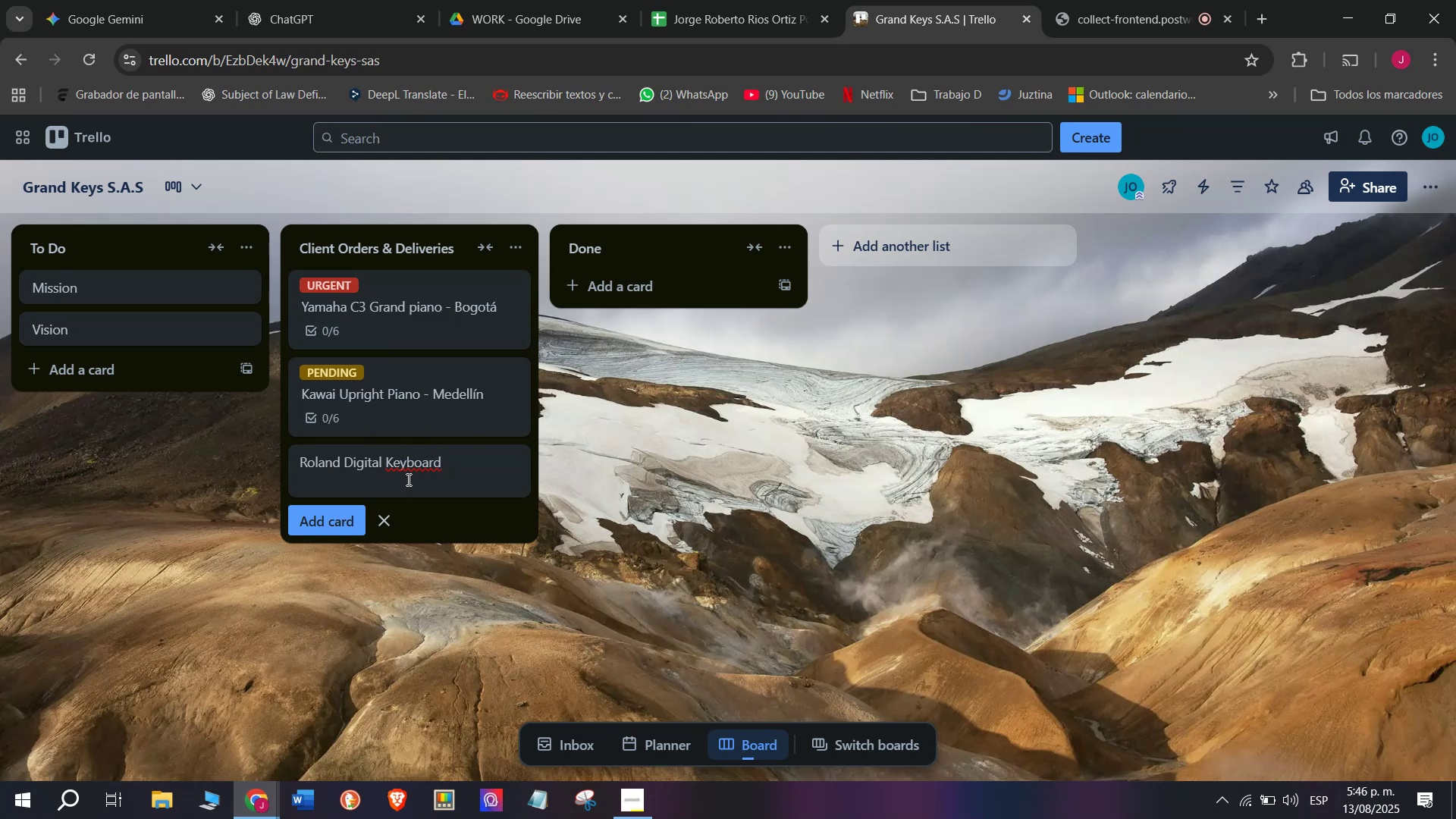 
key(Minus)
 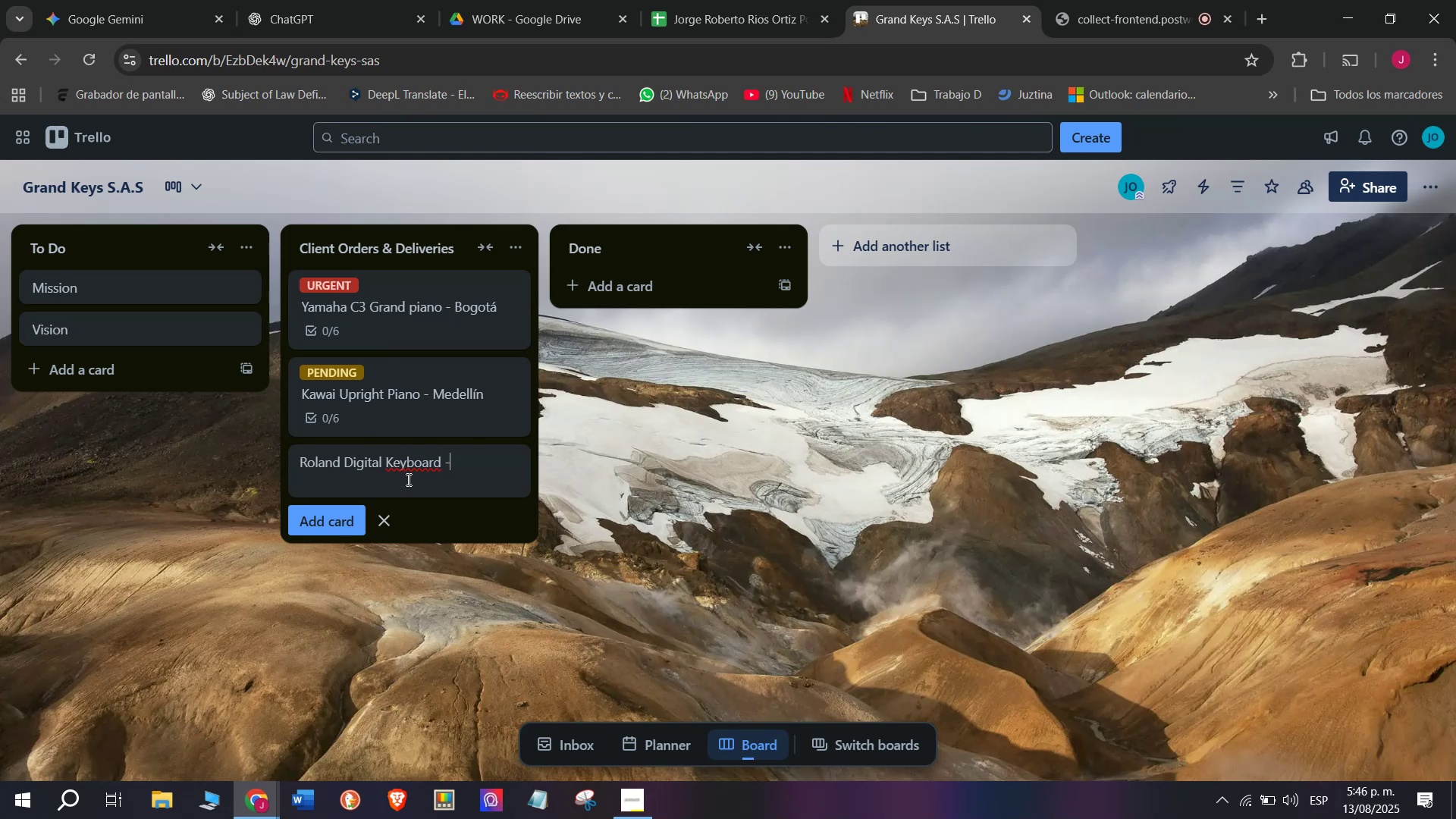 
key(Space)
 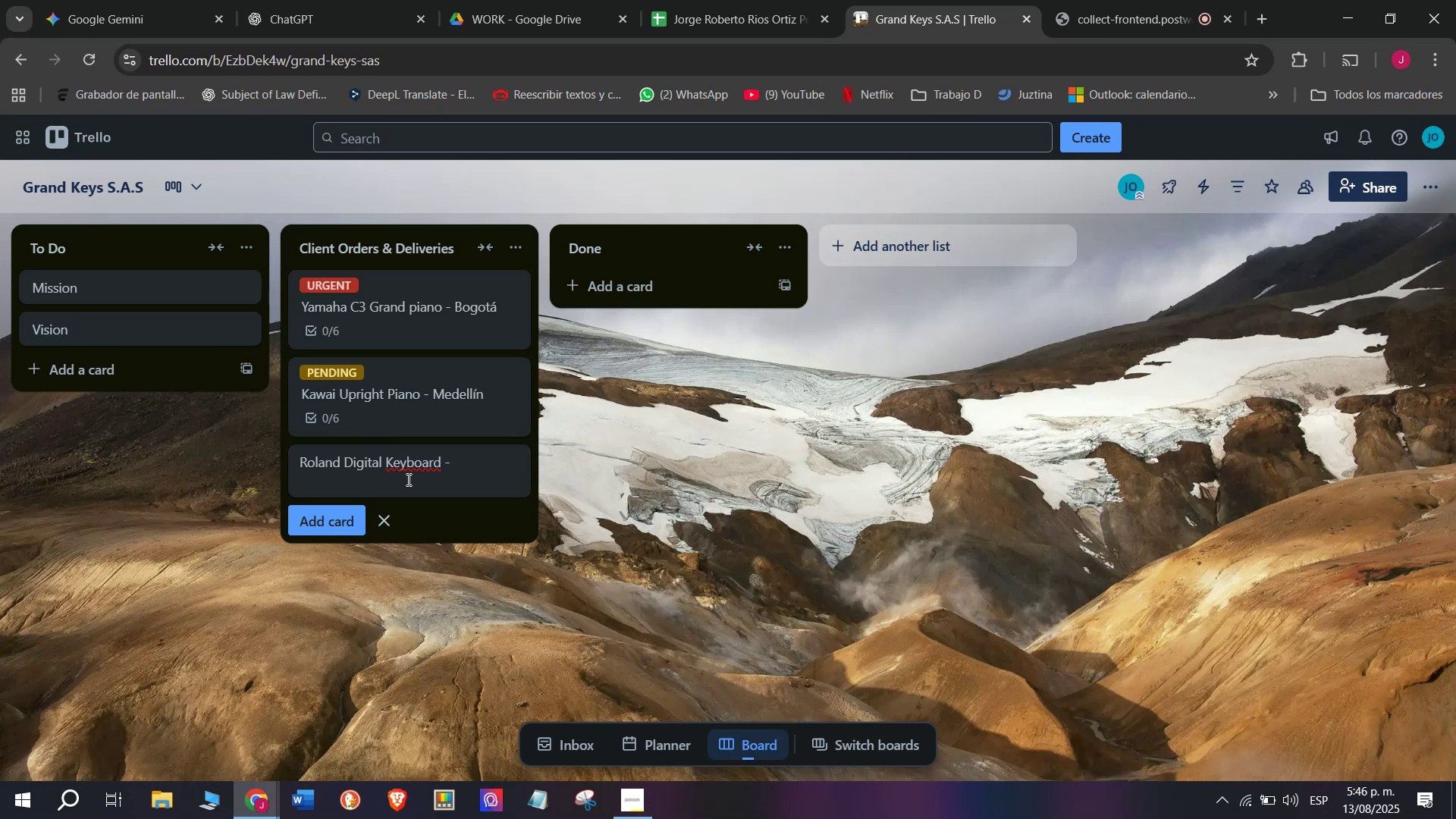 
type(Cali)
 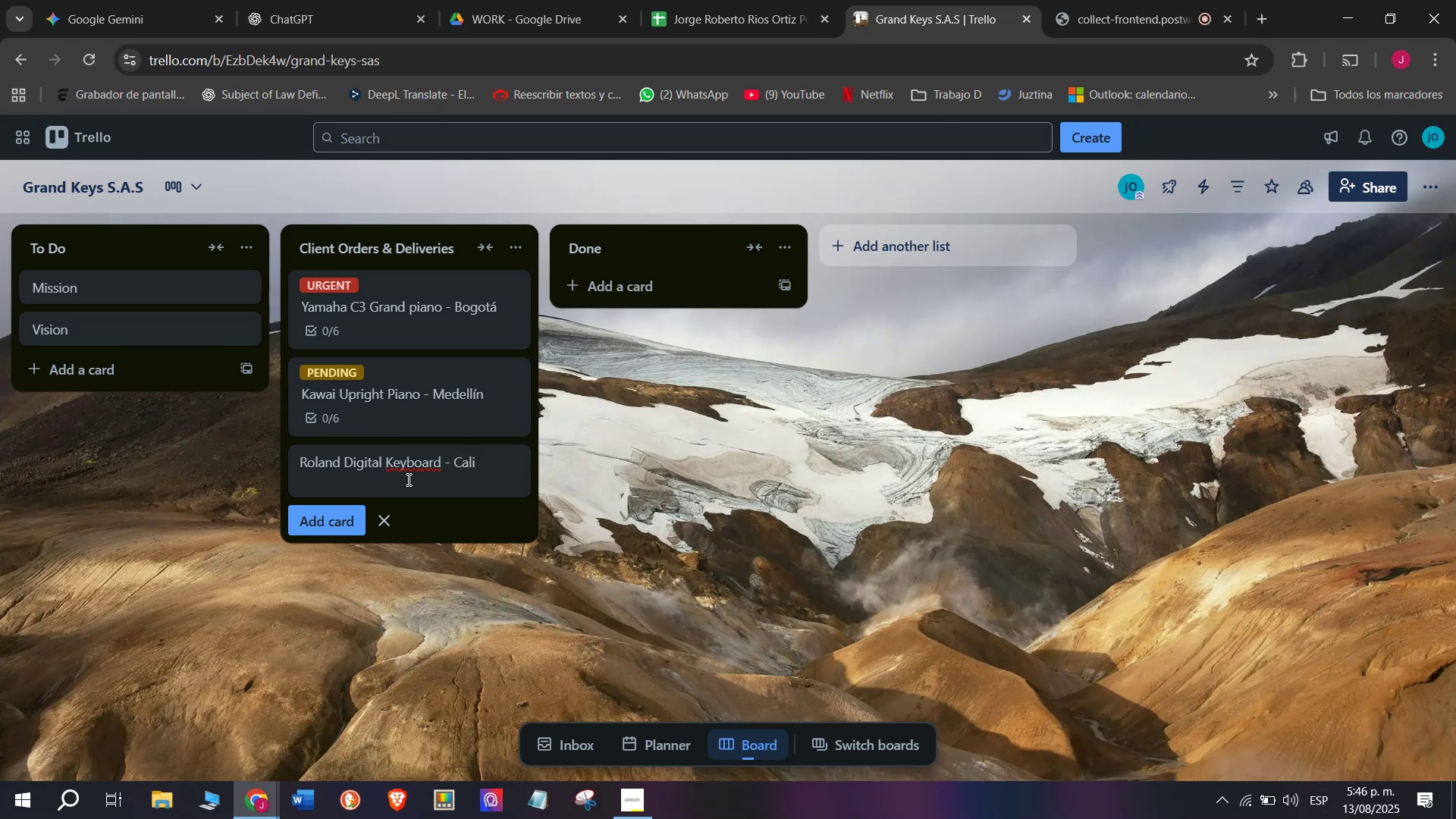 
key(Enter)
 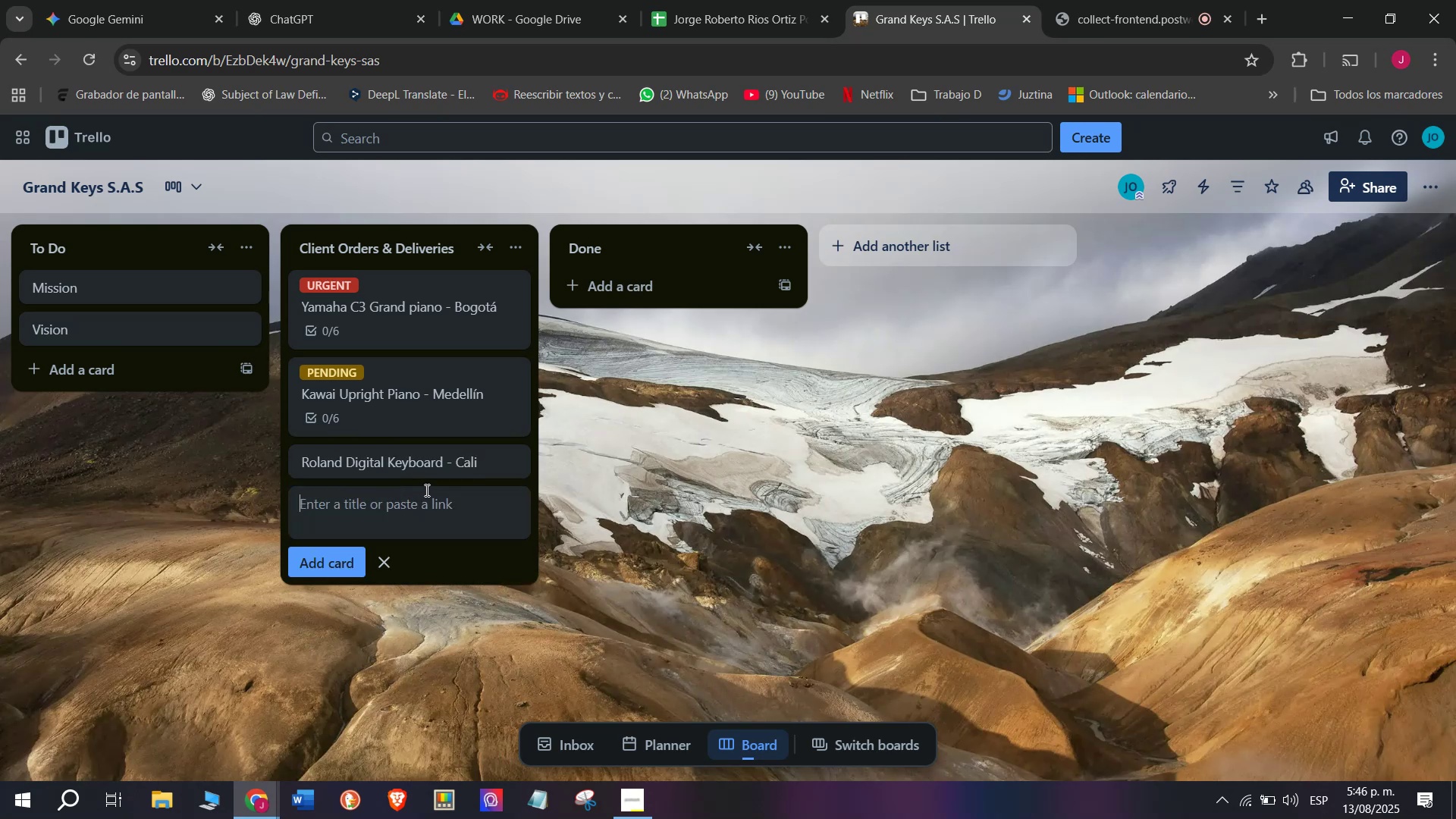 
left_click([419, 471])
 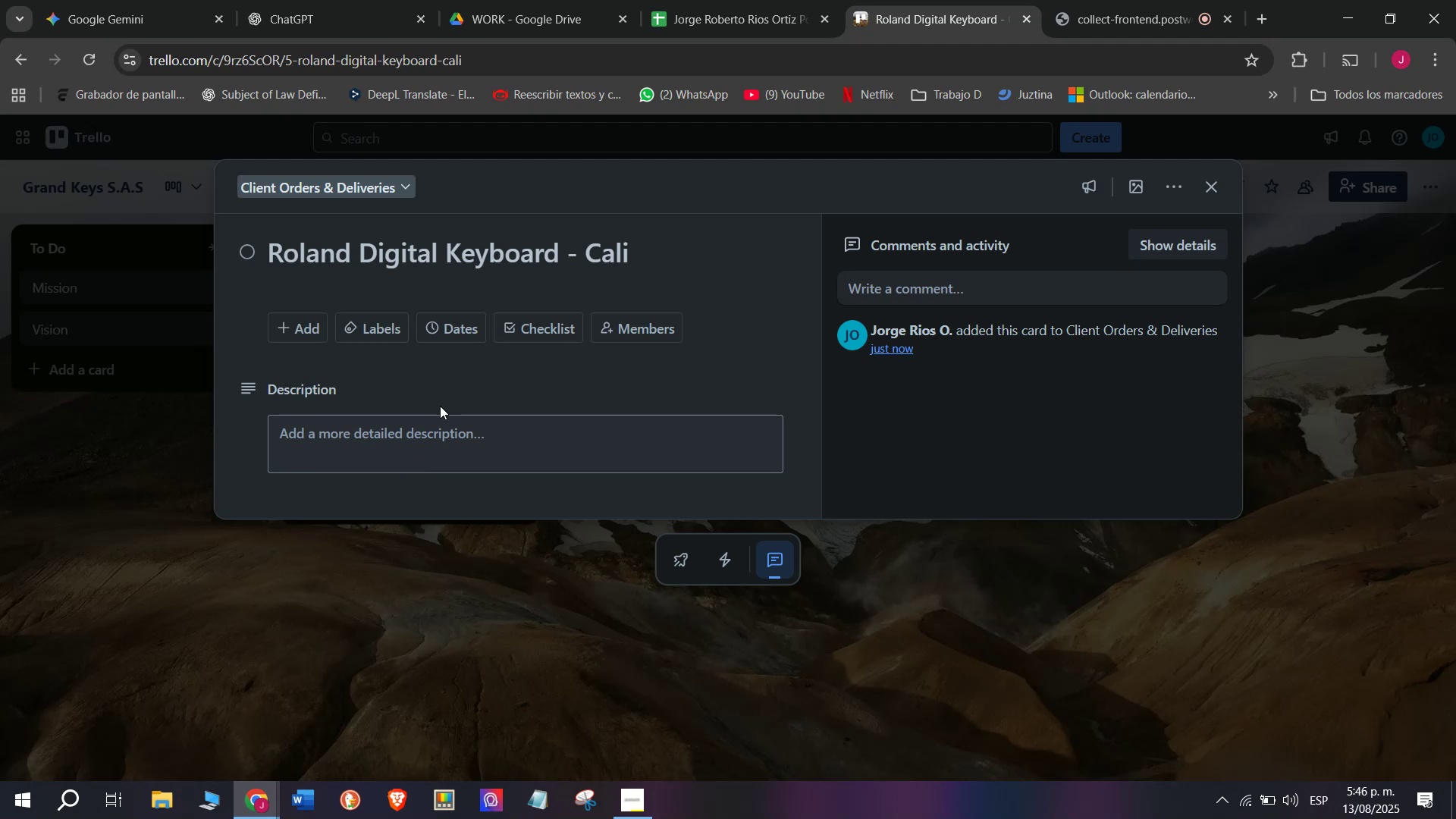 
left_click_drag(start_coordinate=[526, 324], to_coordinate=[529, 323])
 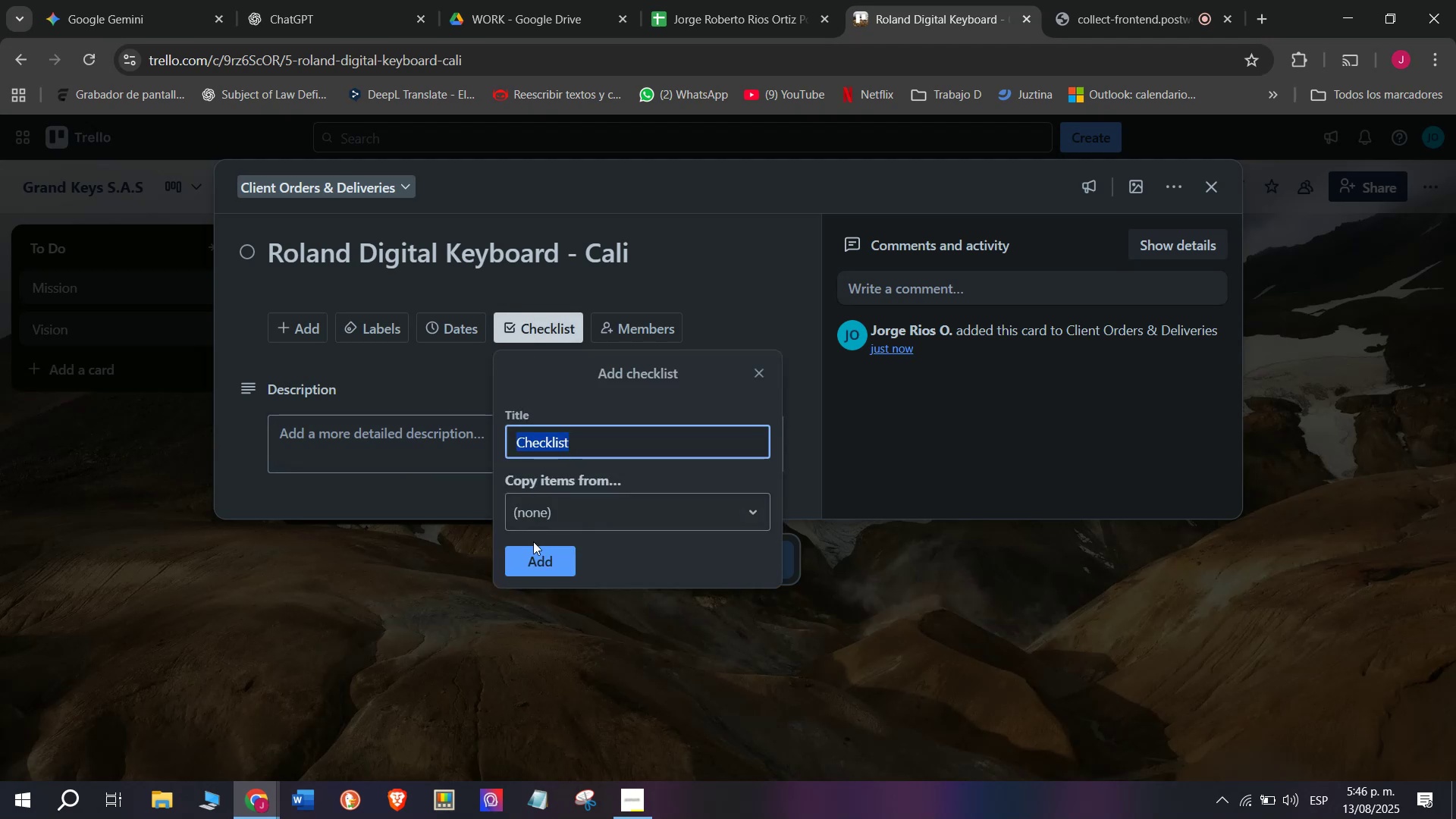 
left_click([532, 573])
 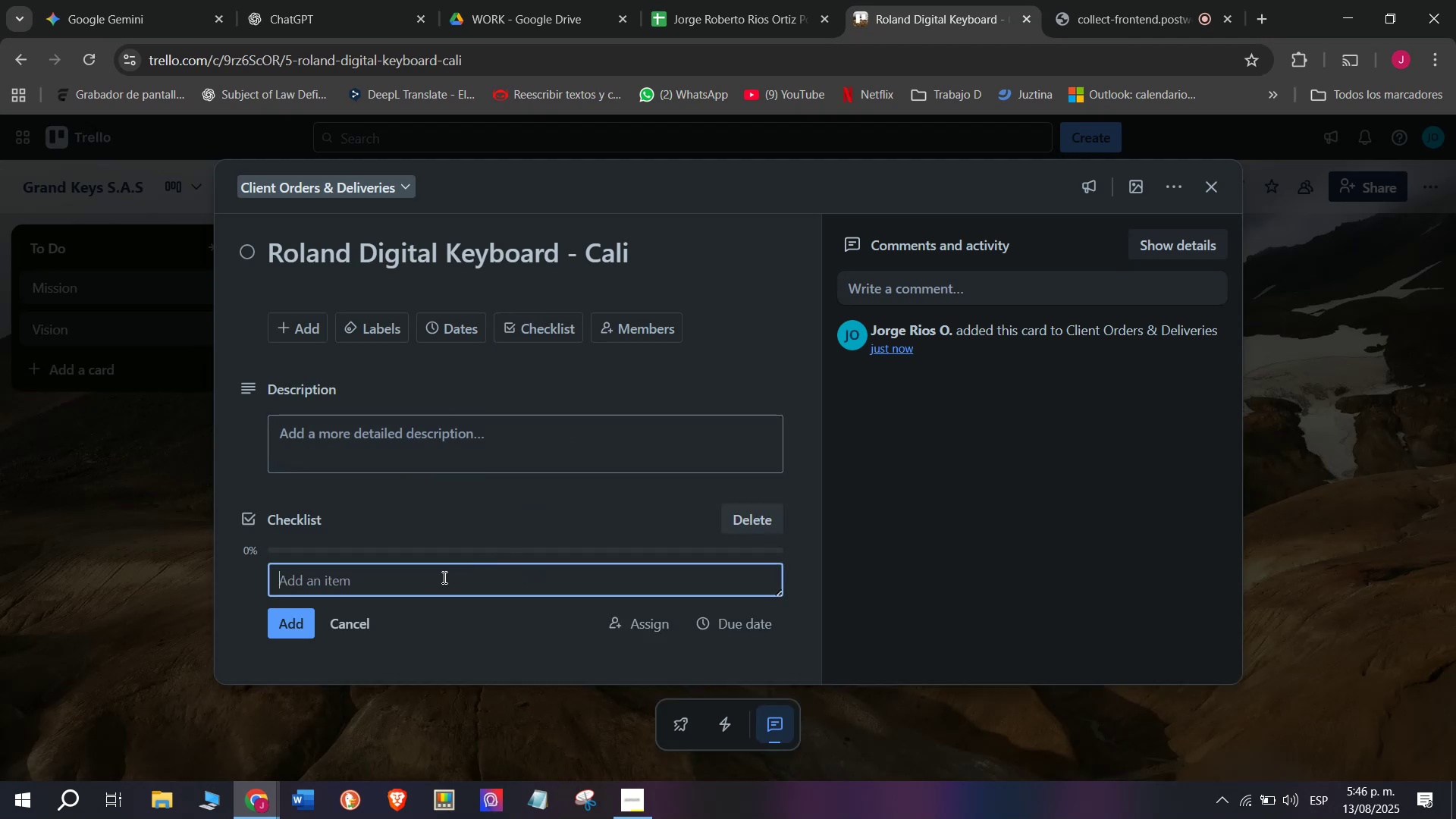 
left_click([441, 578])
 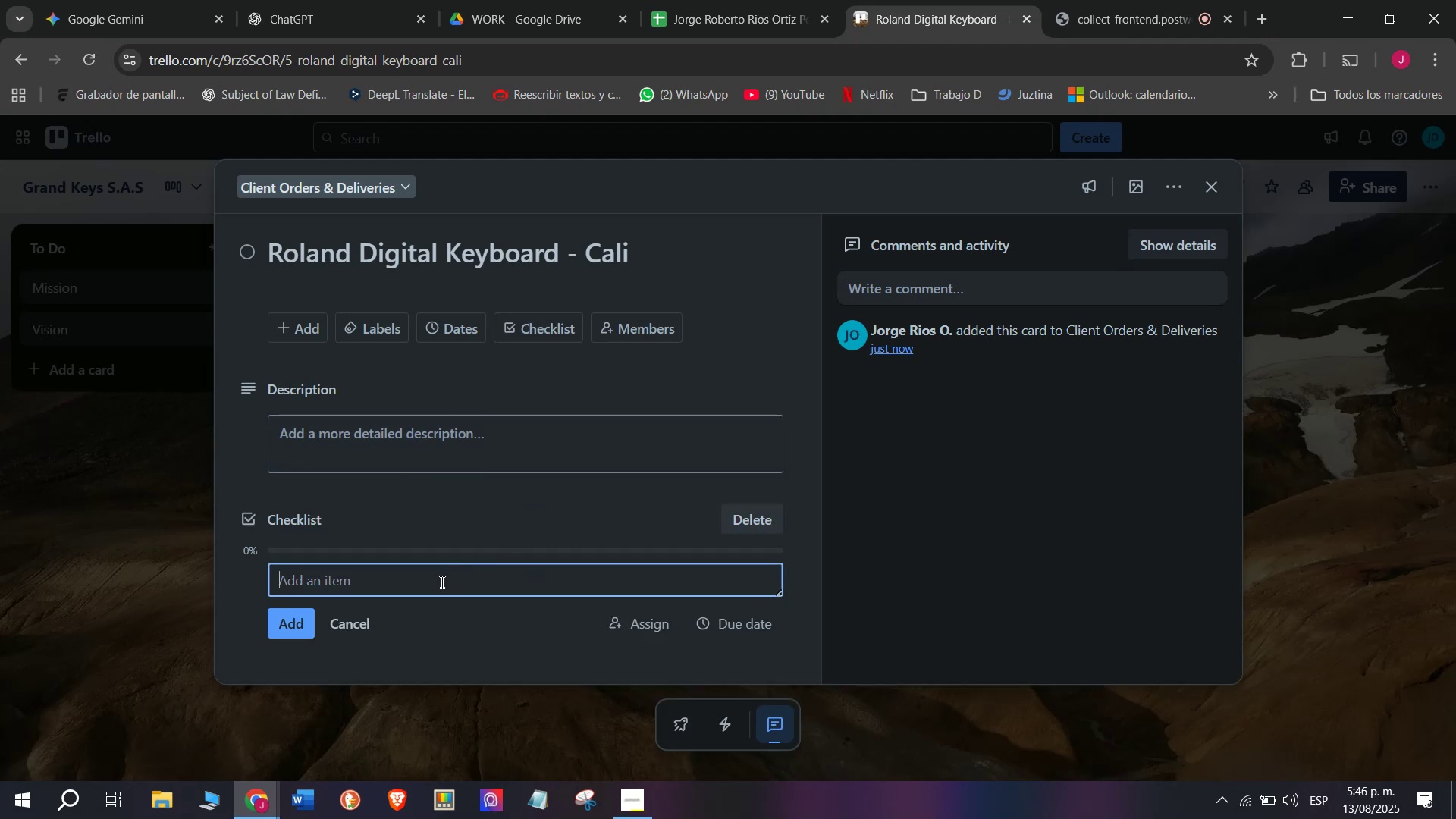 
type(Confir)
 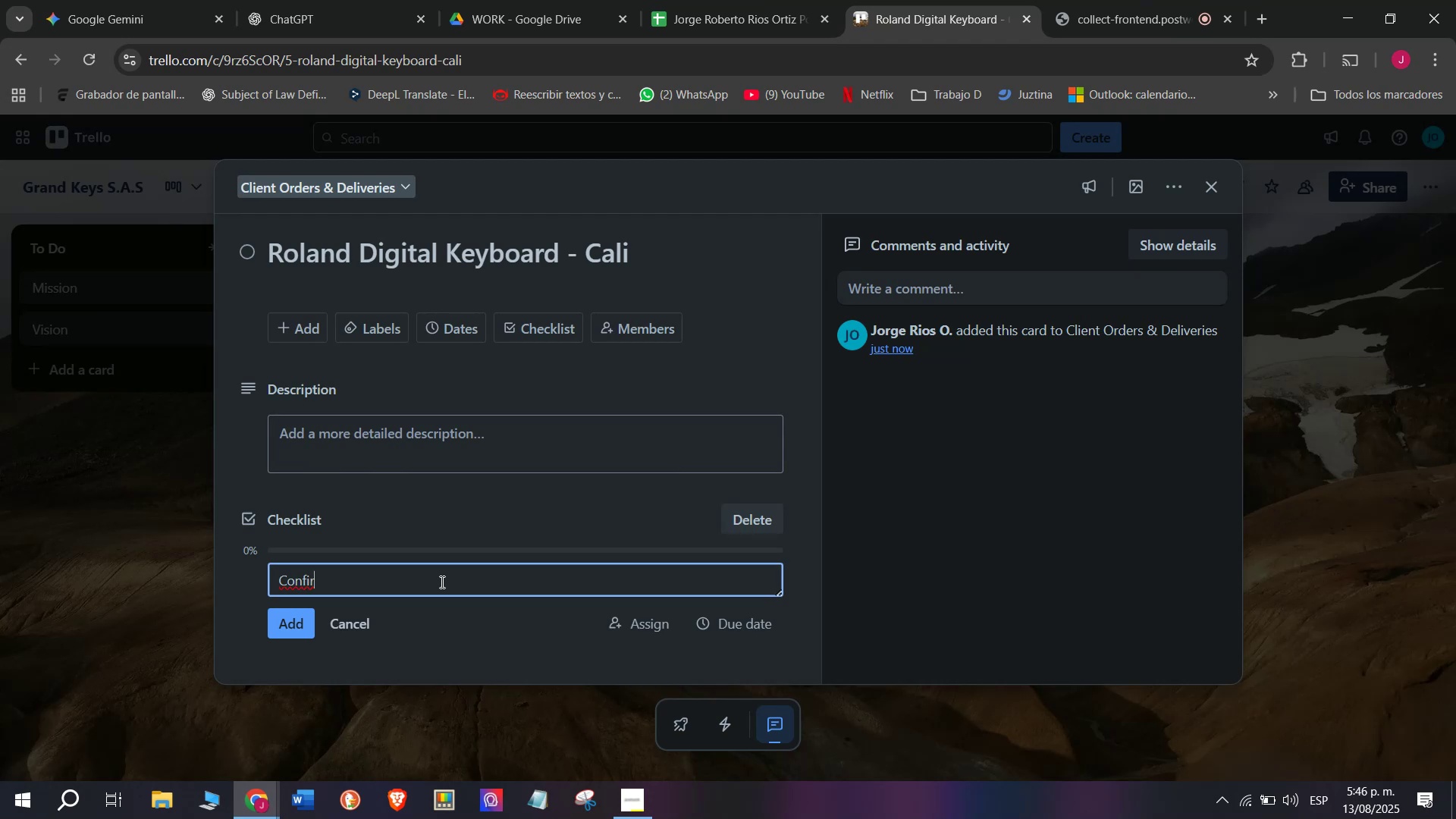 
key(M)
 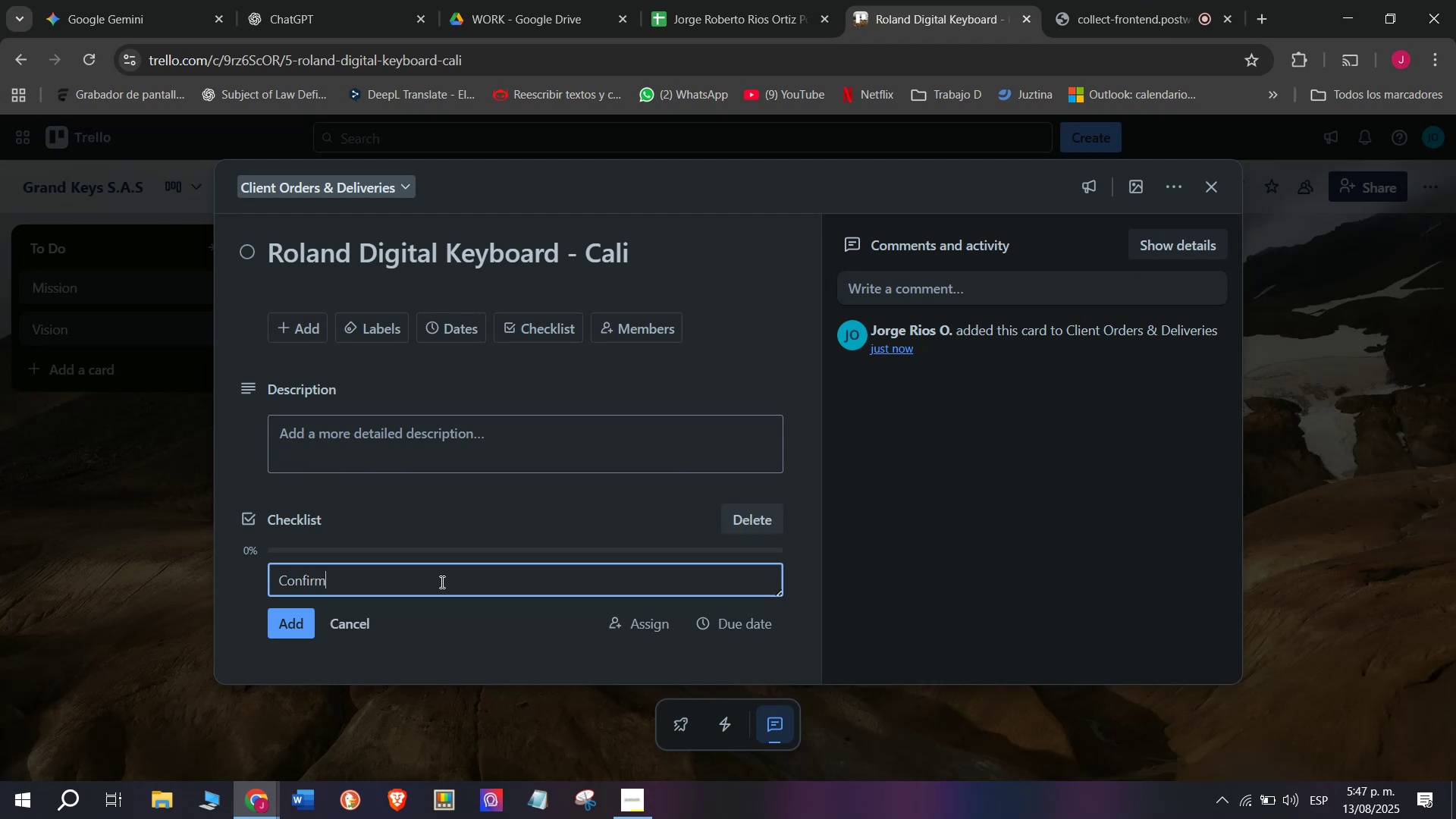 
key(Space)
 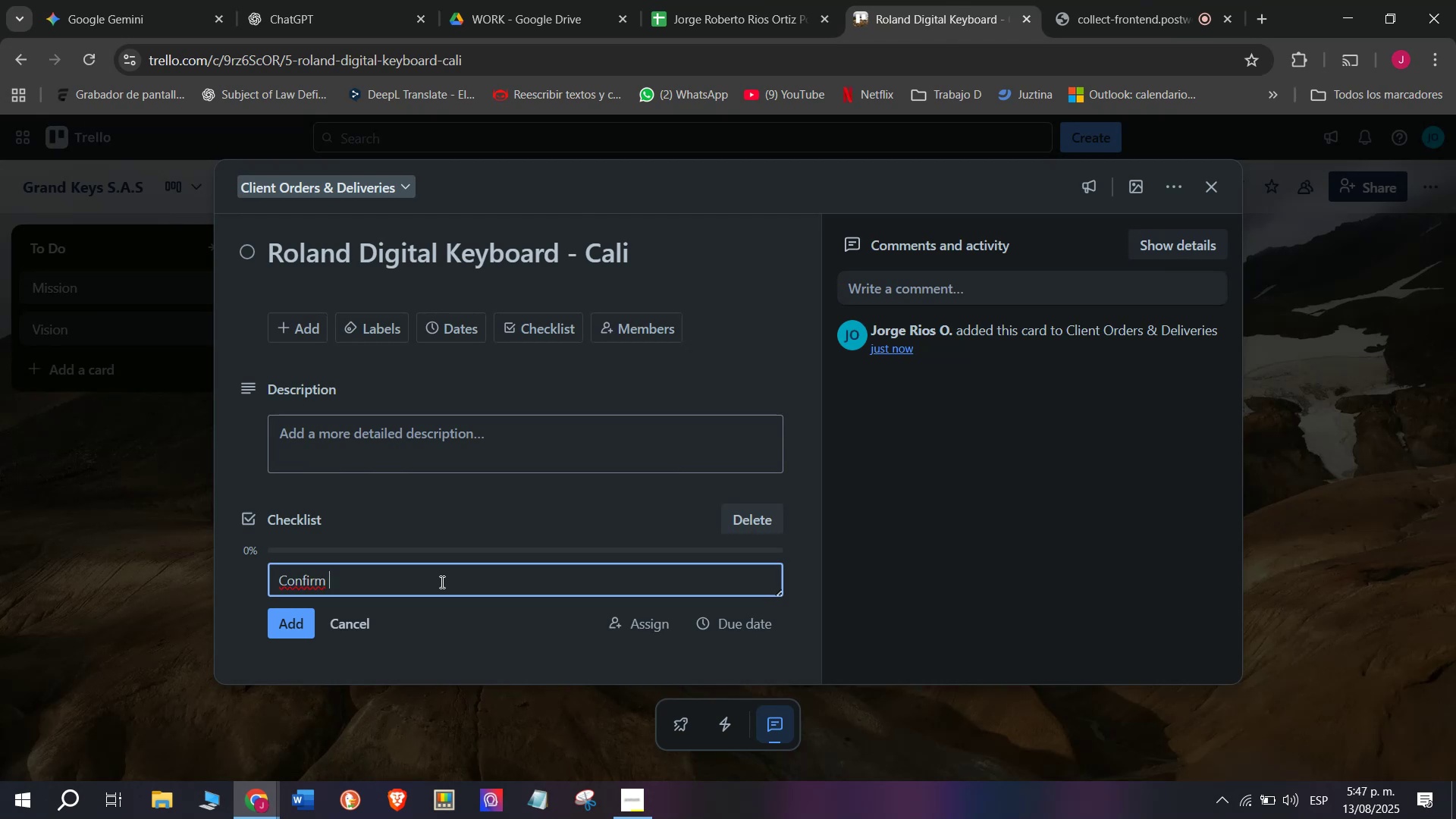 
wait(5.85)
 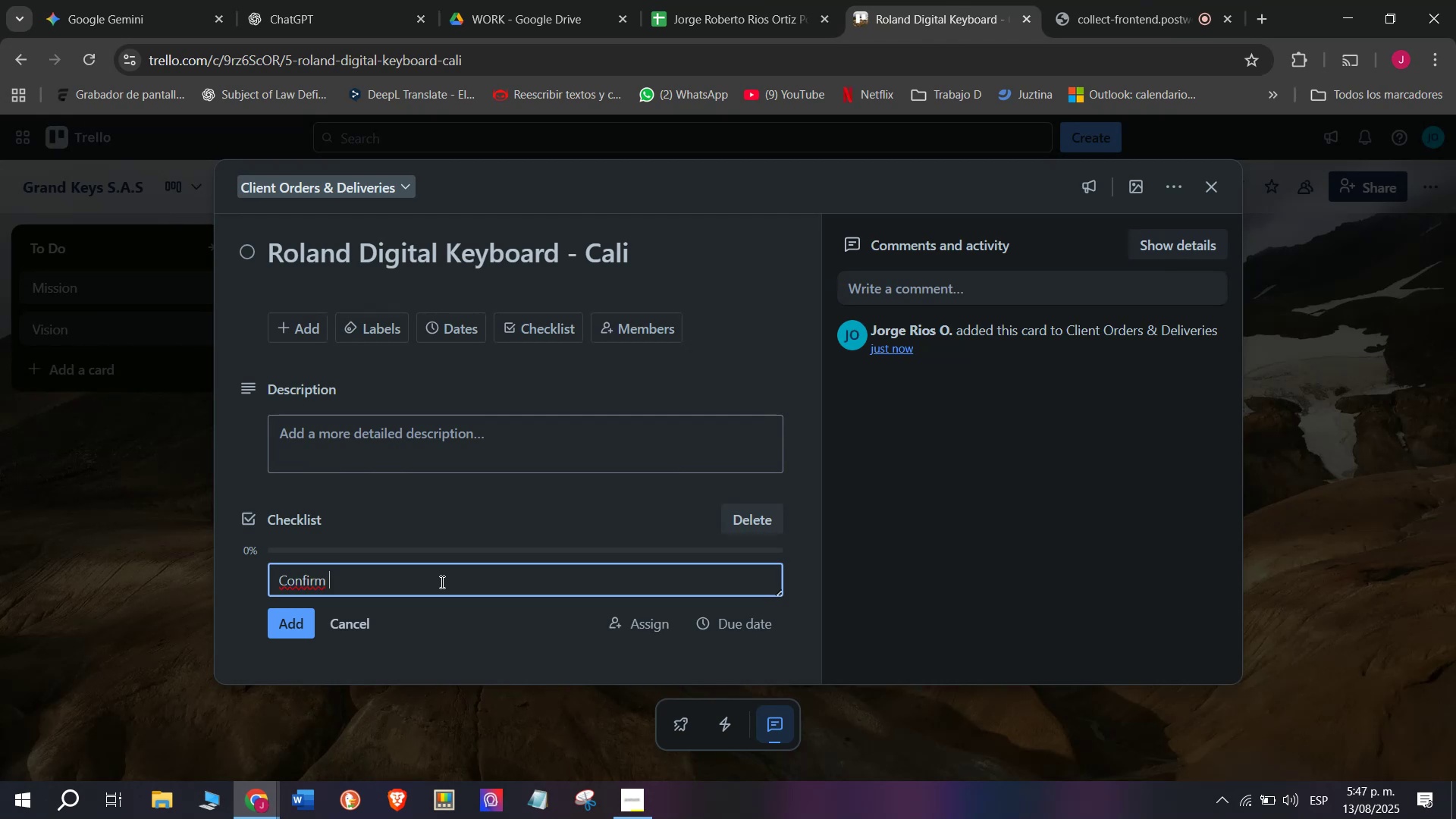 
type(model and color)
 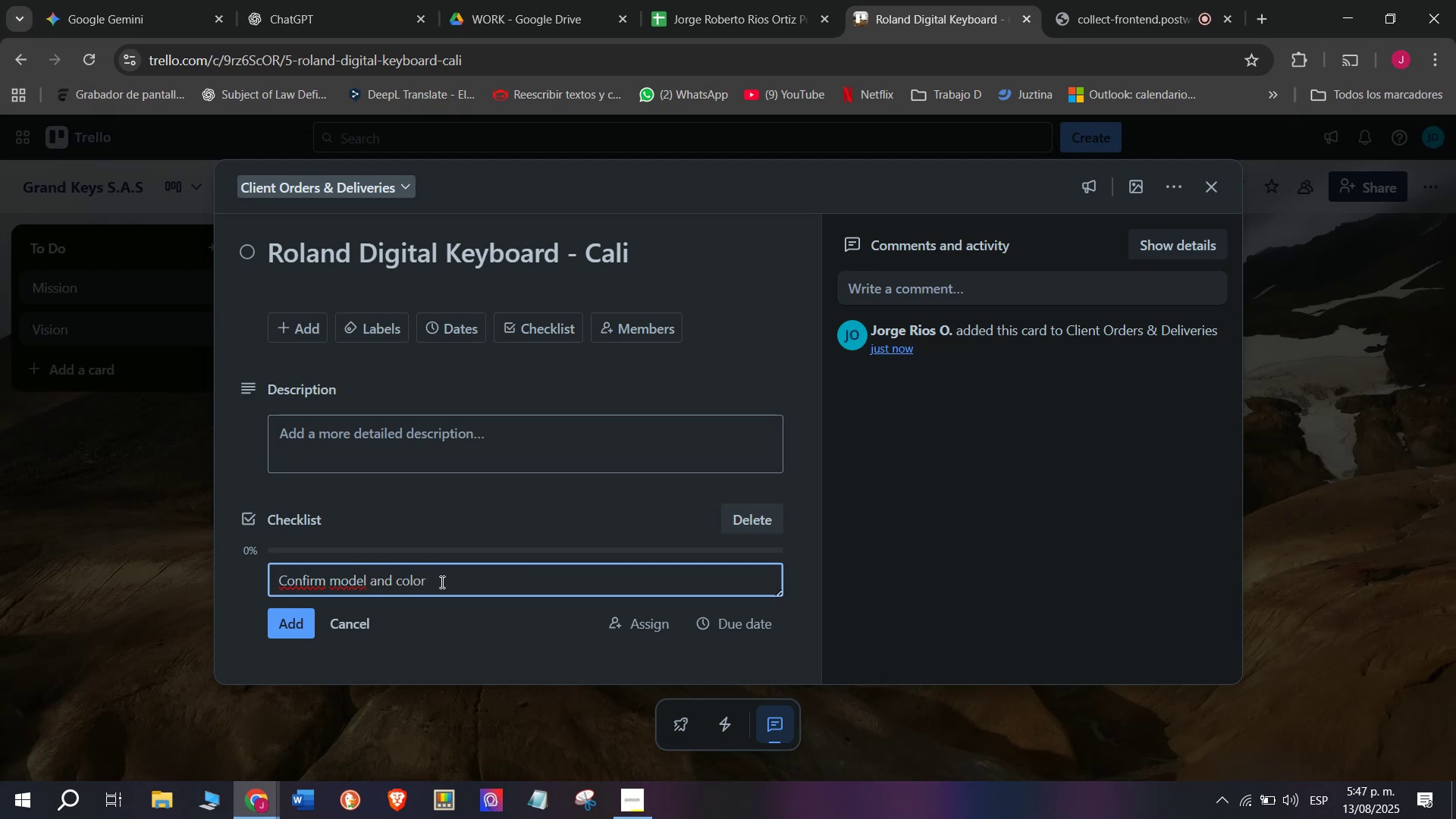 
key(Enter)
 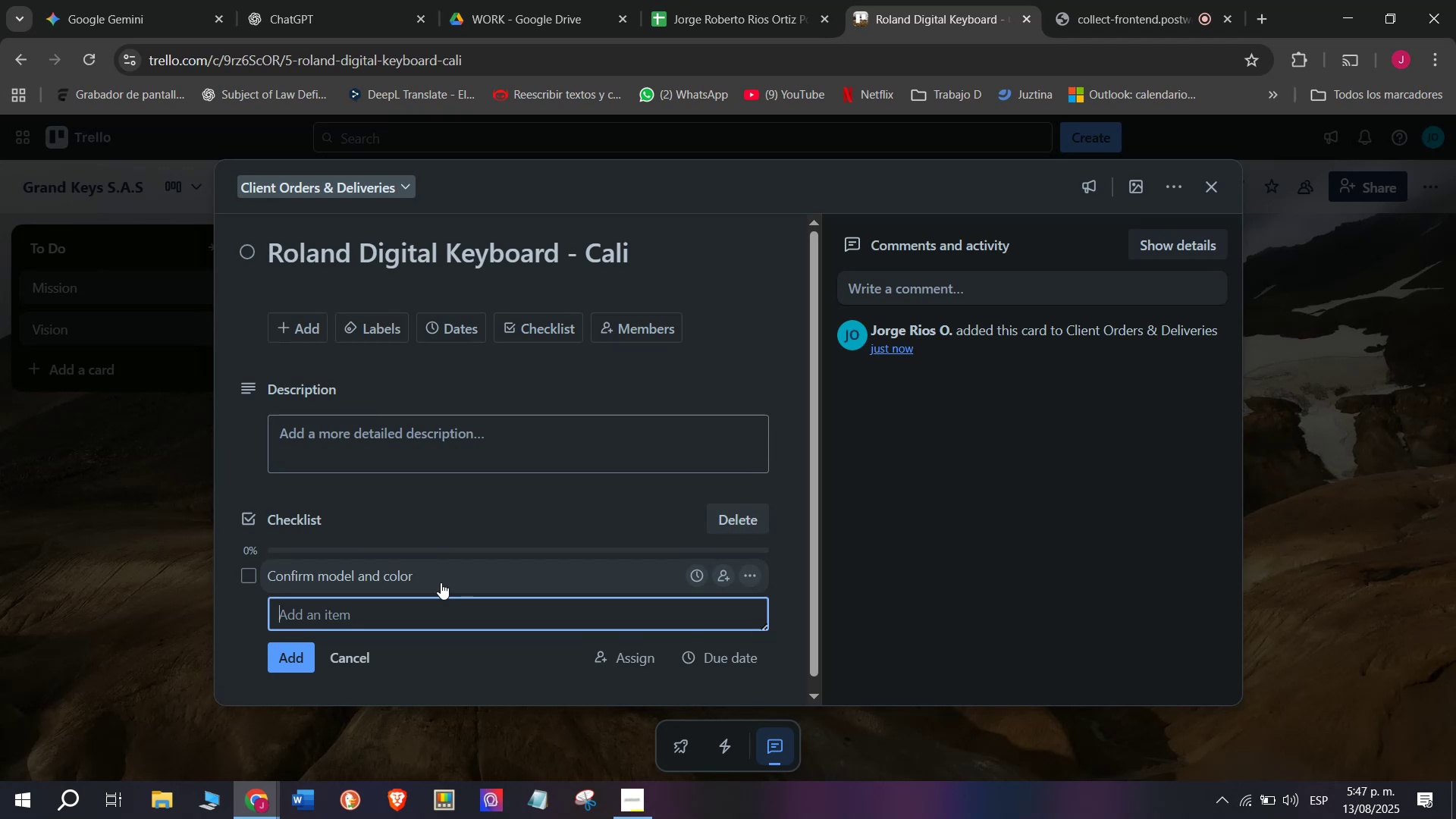 
wait(5.97)
 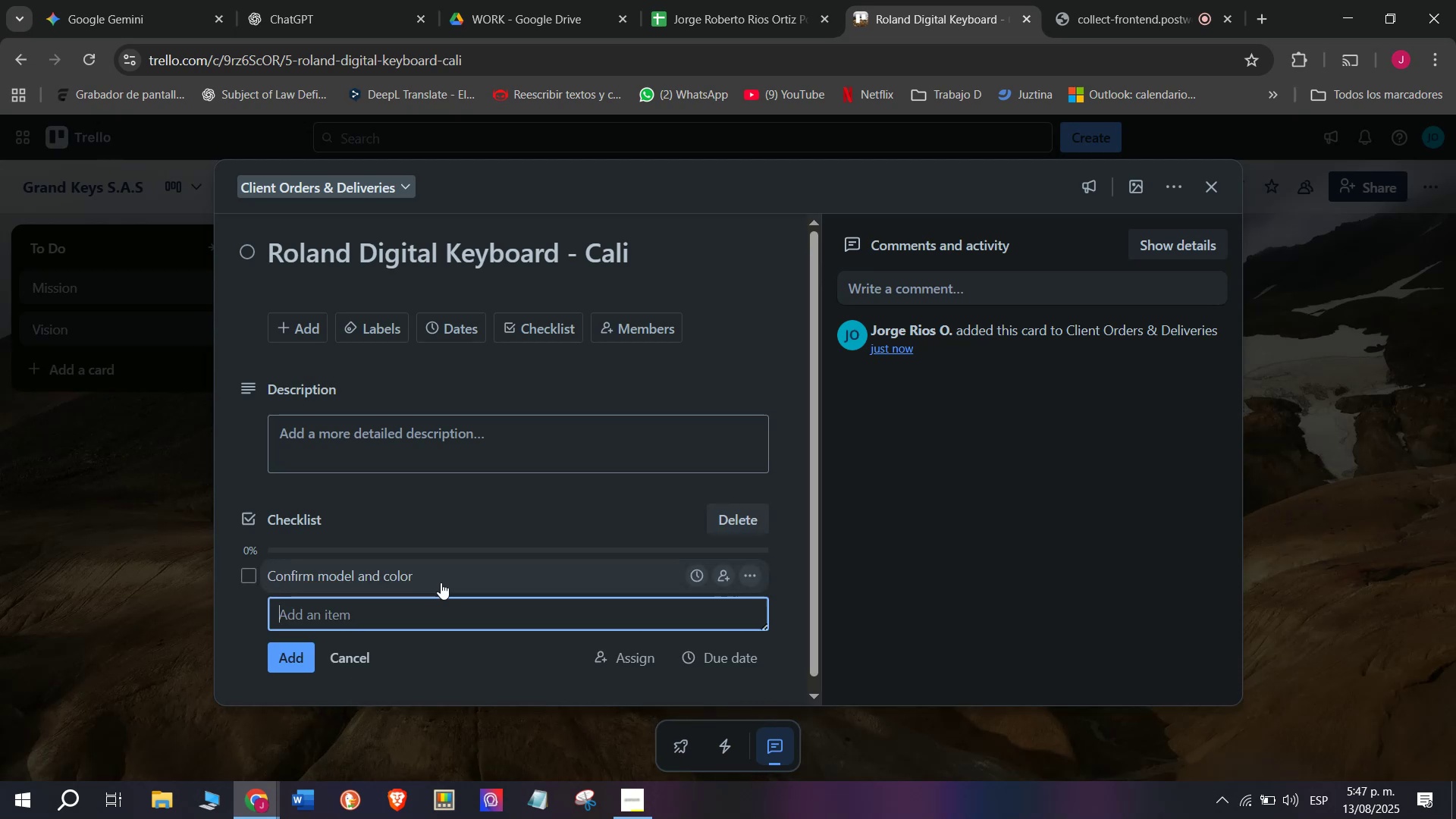 
type(Check accessories )
 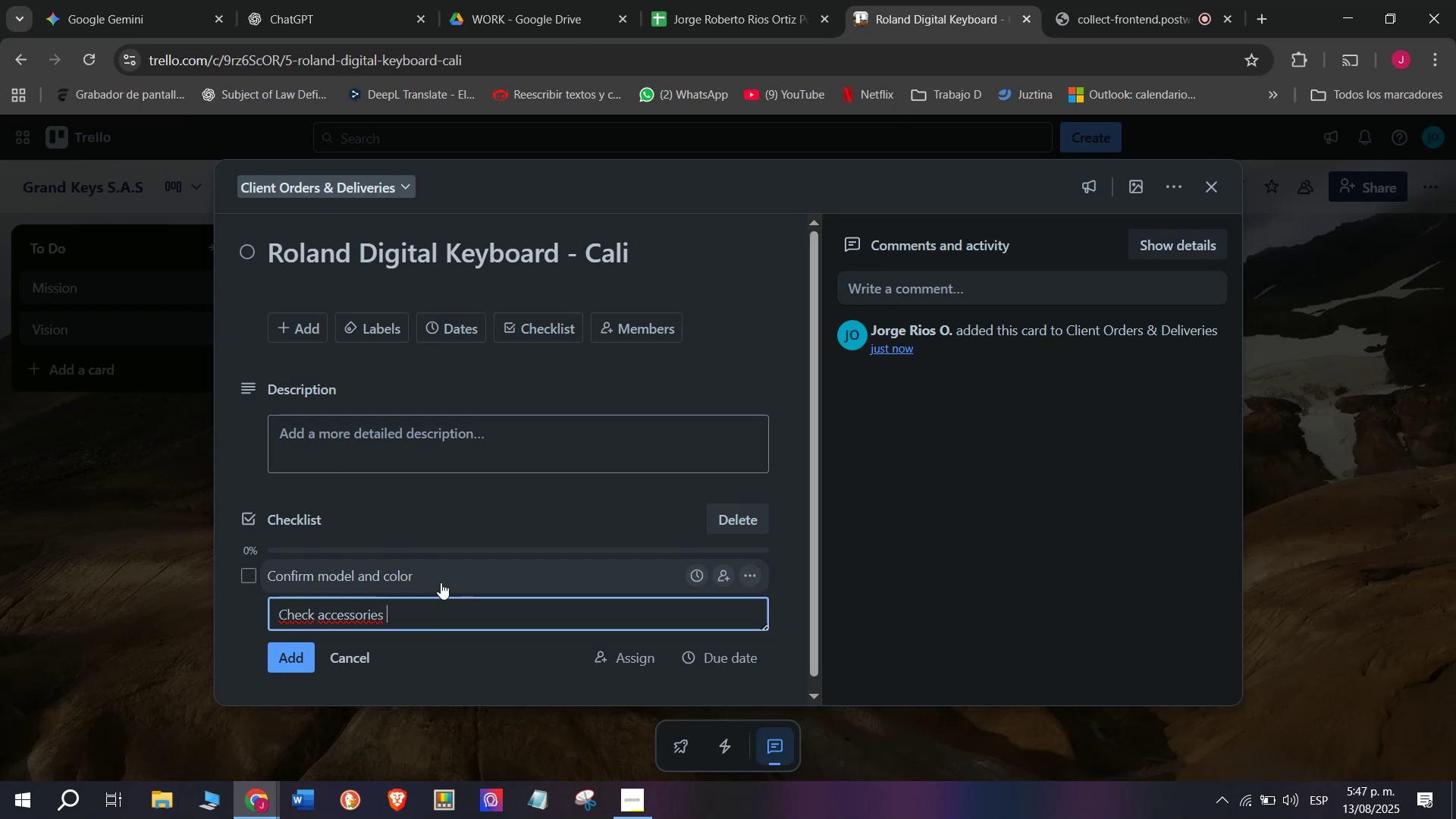 
wait(14.87)
 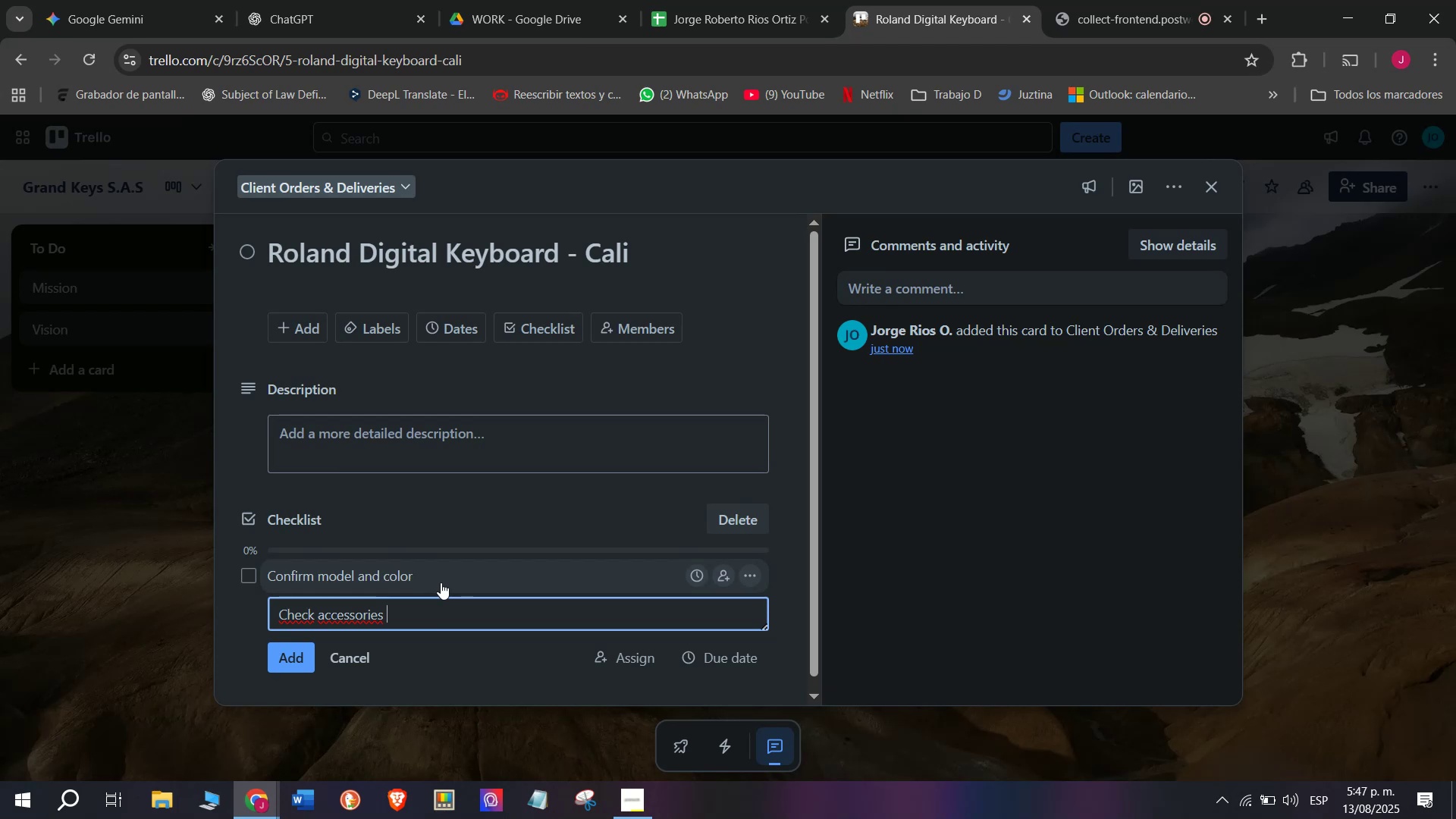 
key(Enter)
 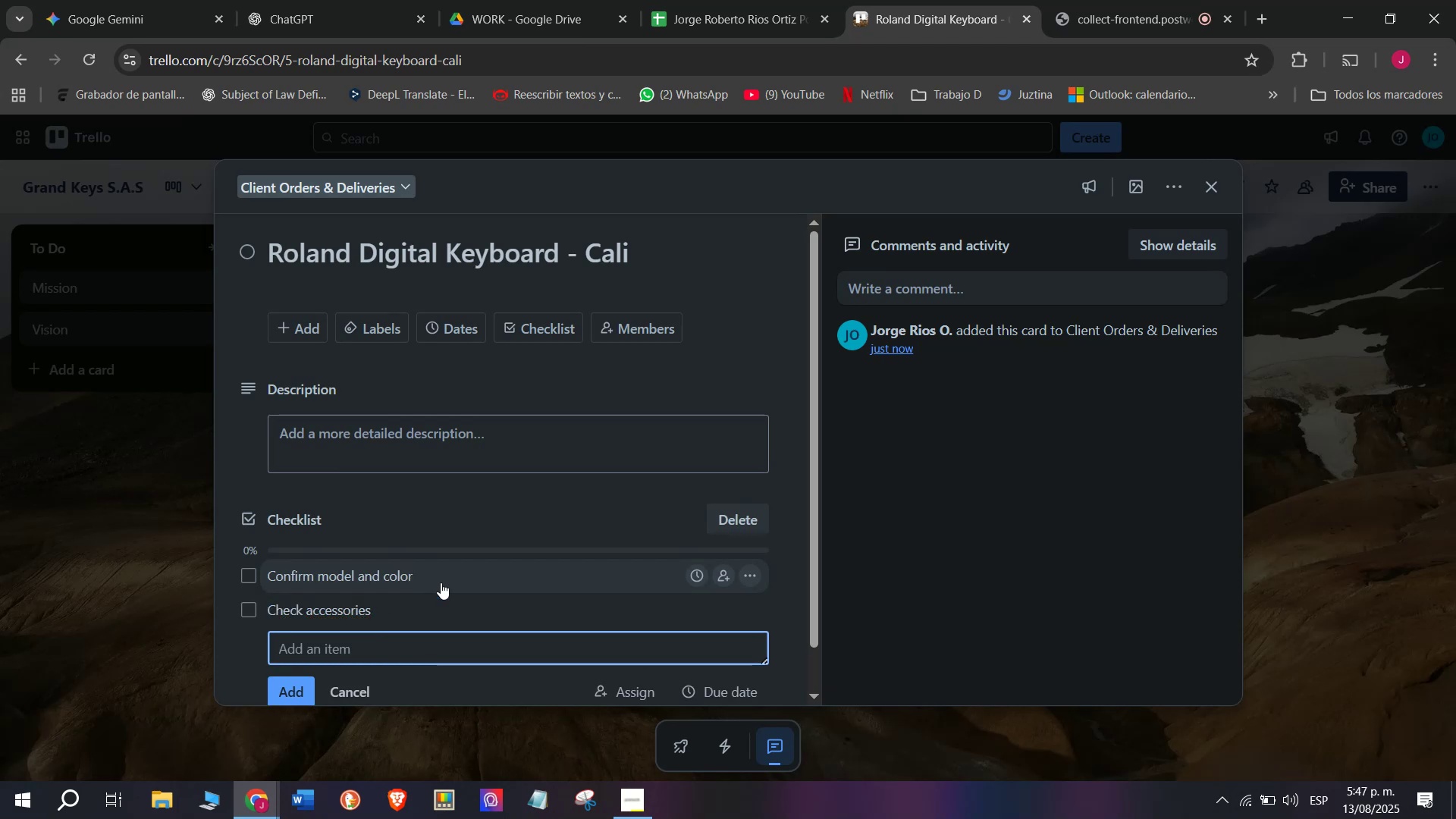 
type(Process )
 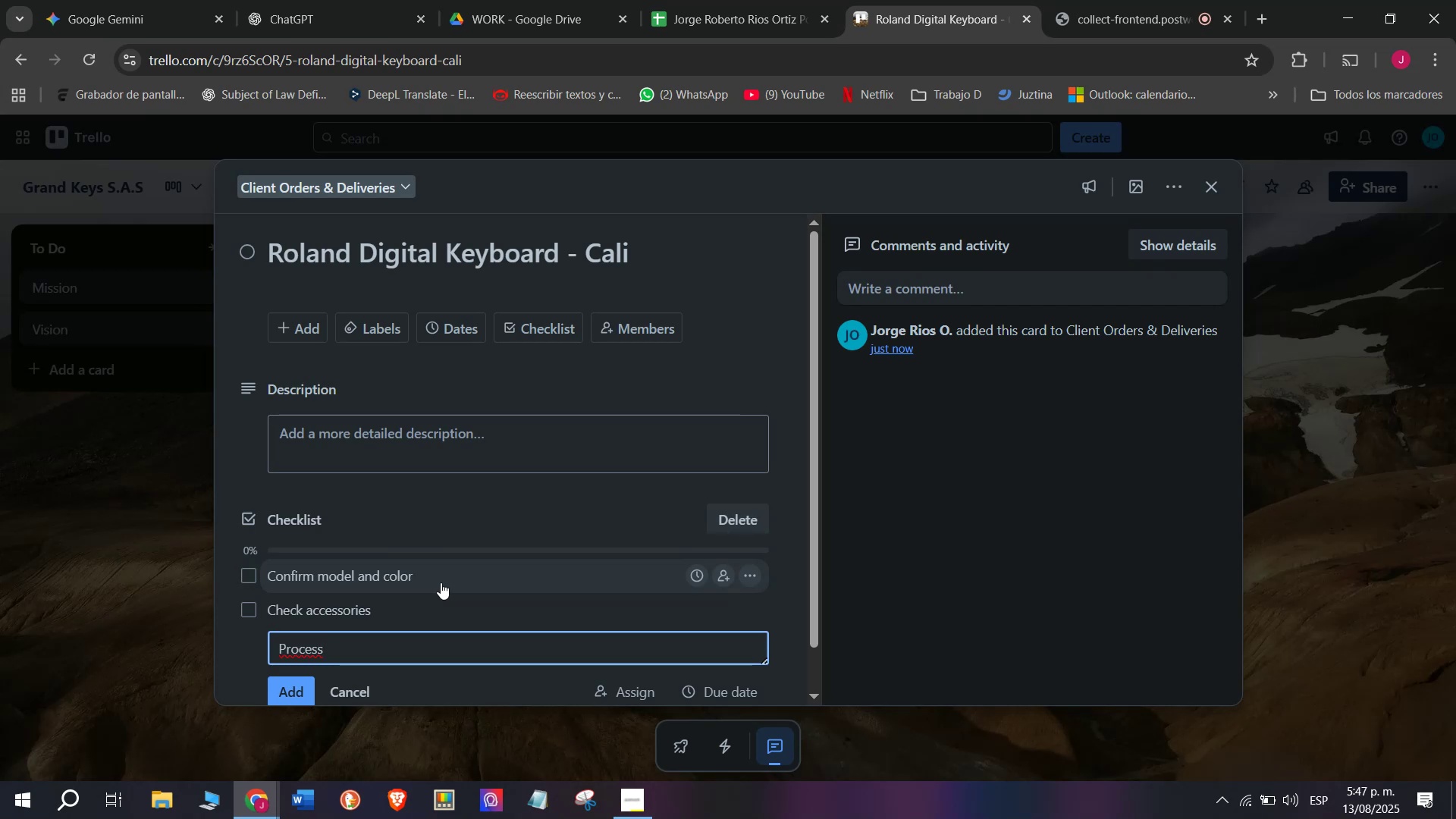 
wait(5.11)
 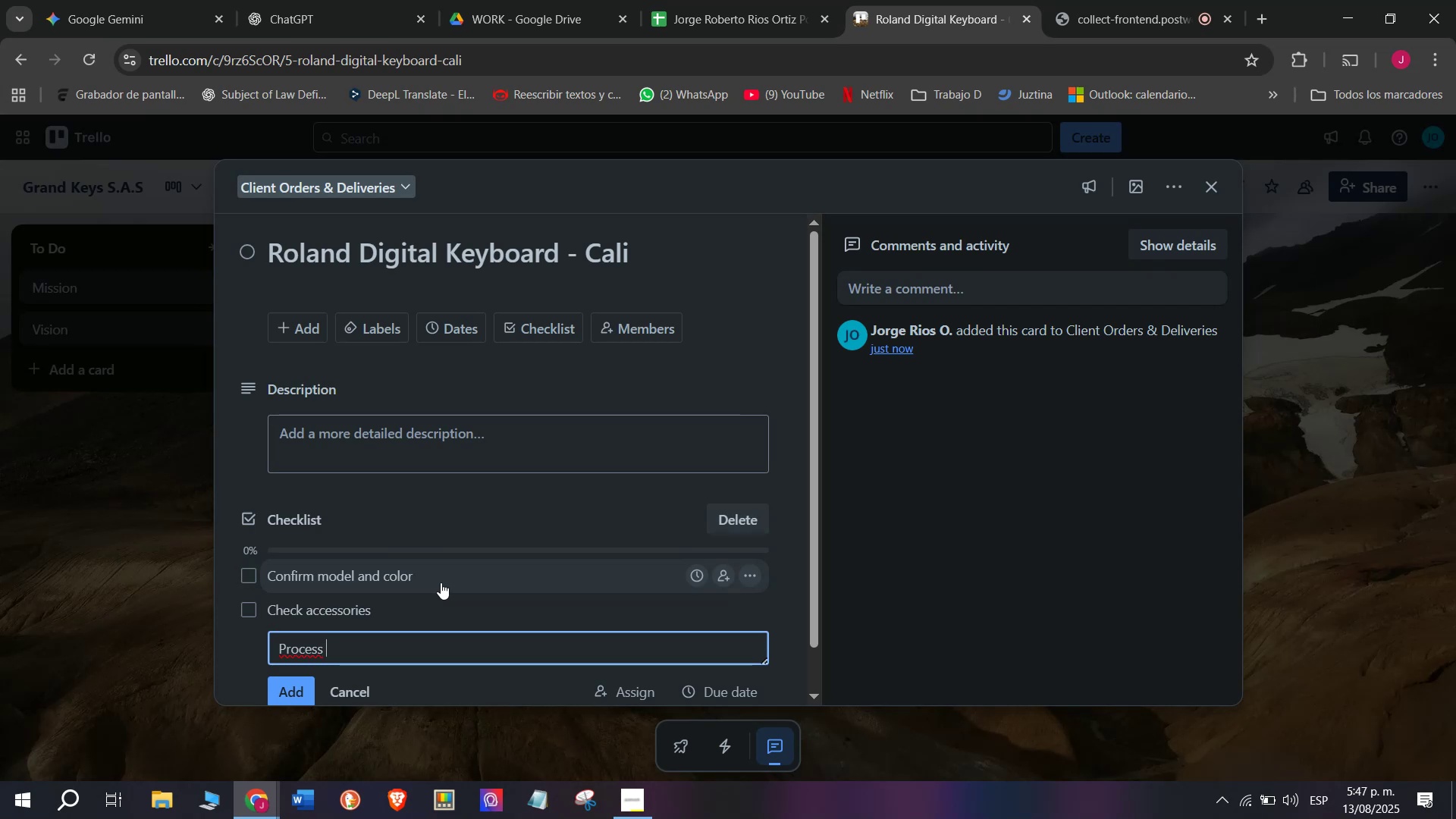 
type(pay)
 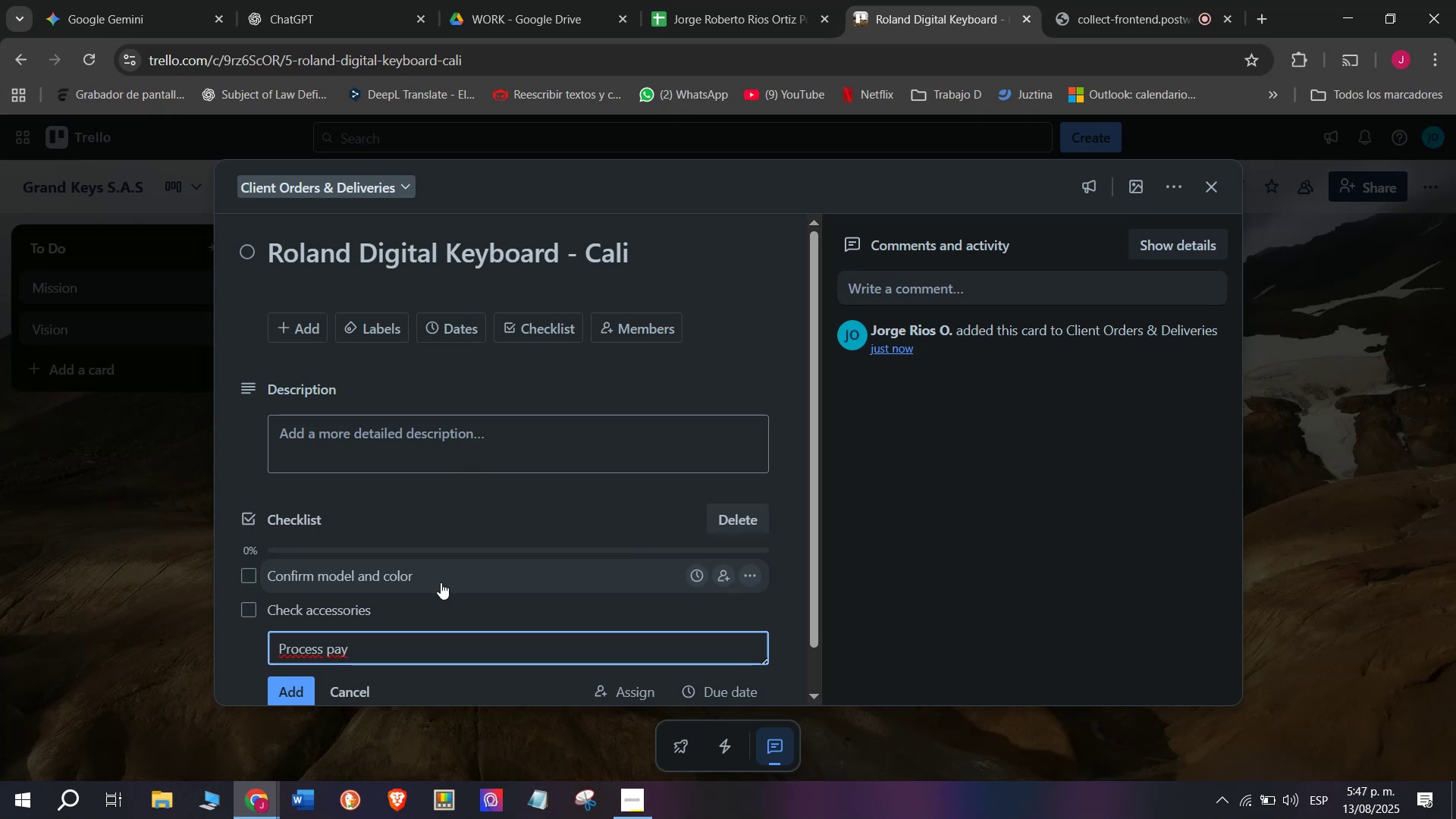 
wait(5.2)
 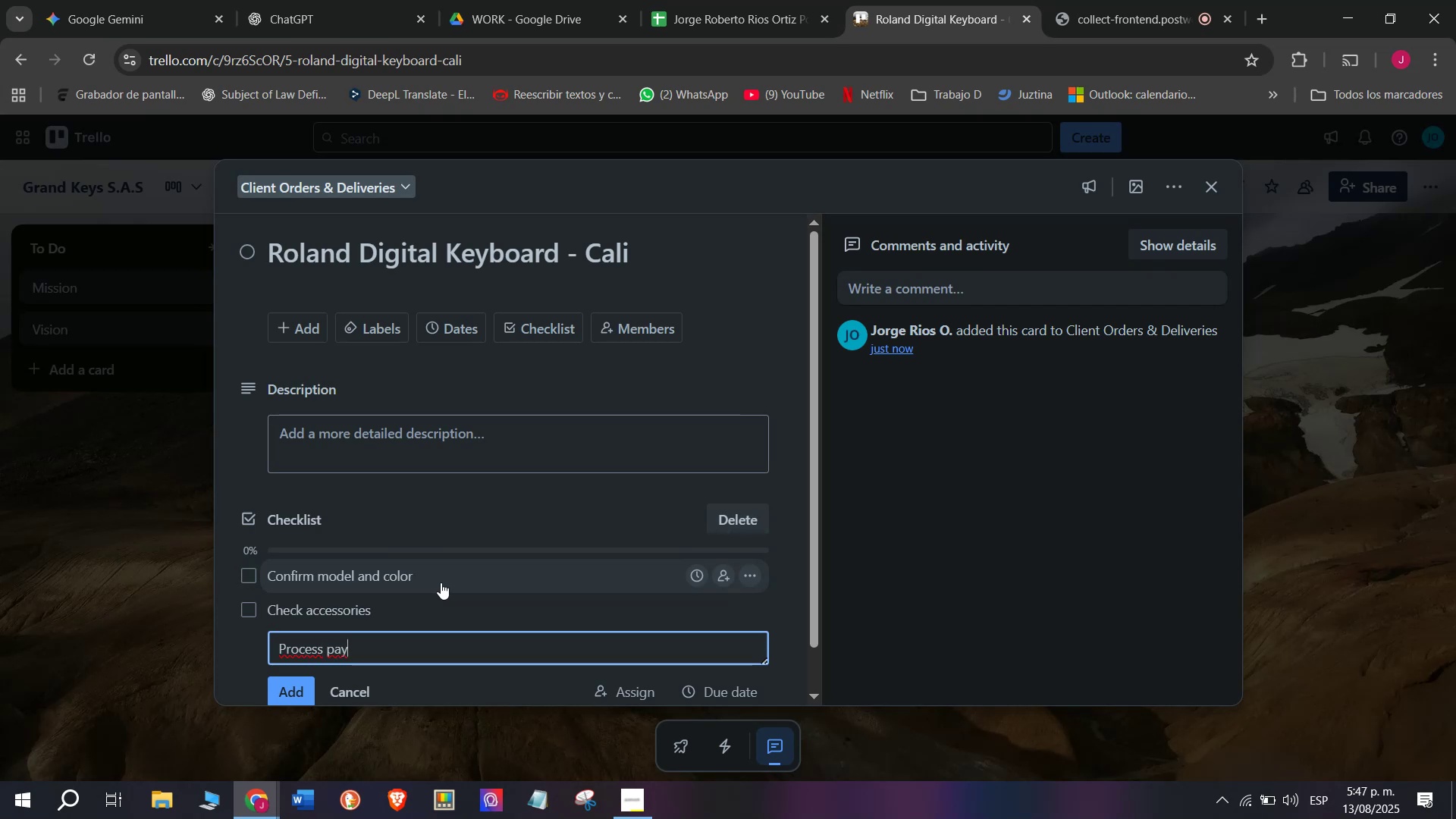 
type(me)
 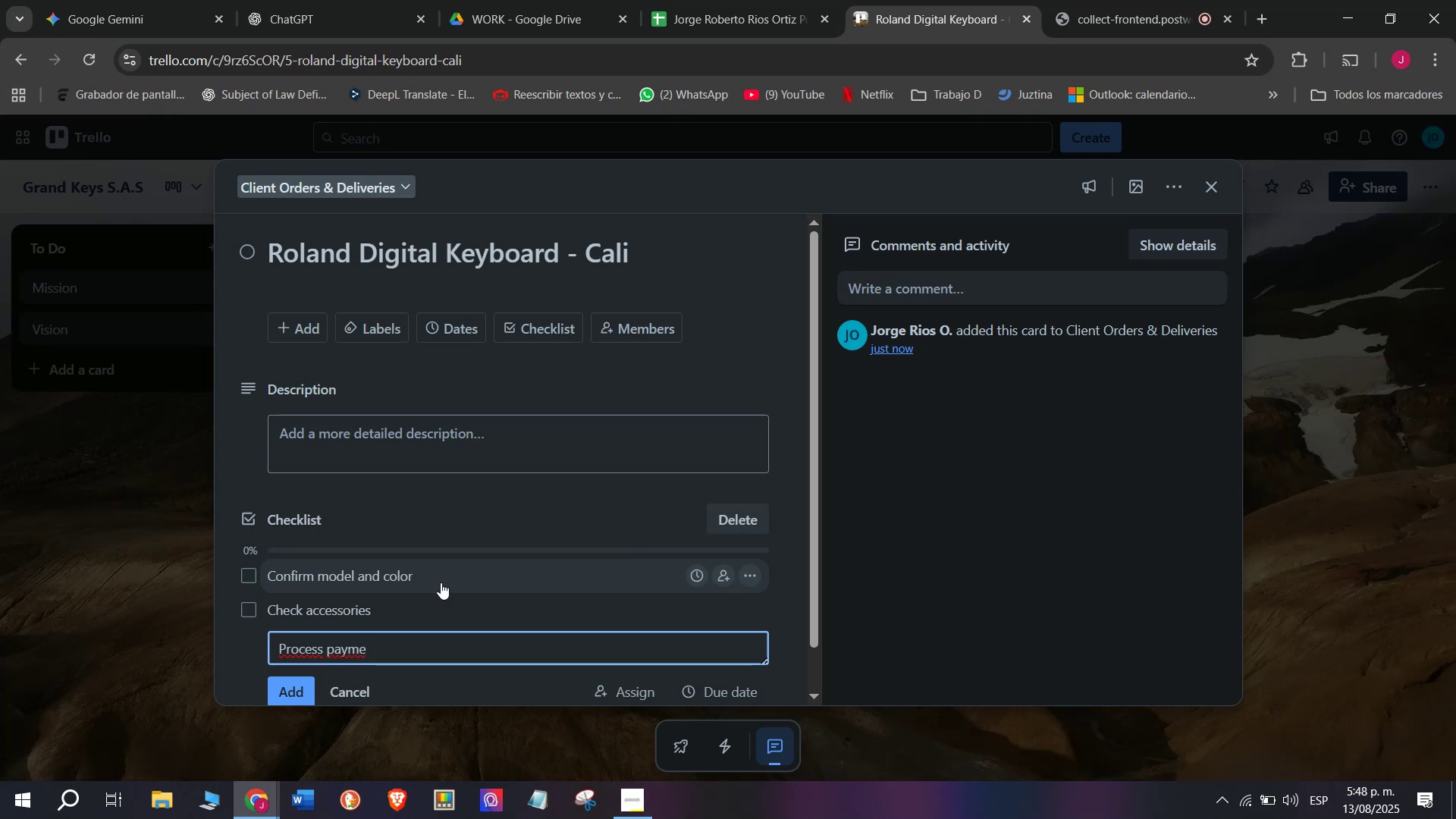 
wait(10.12)
 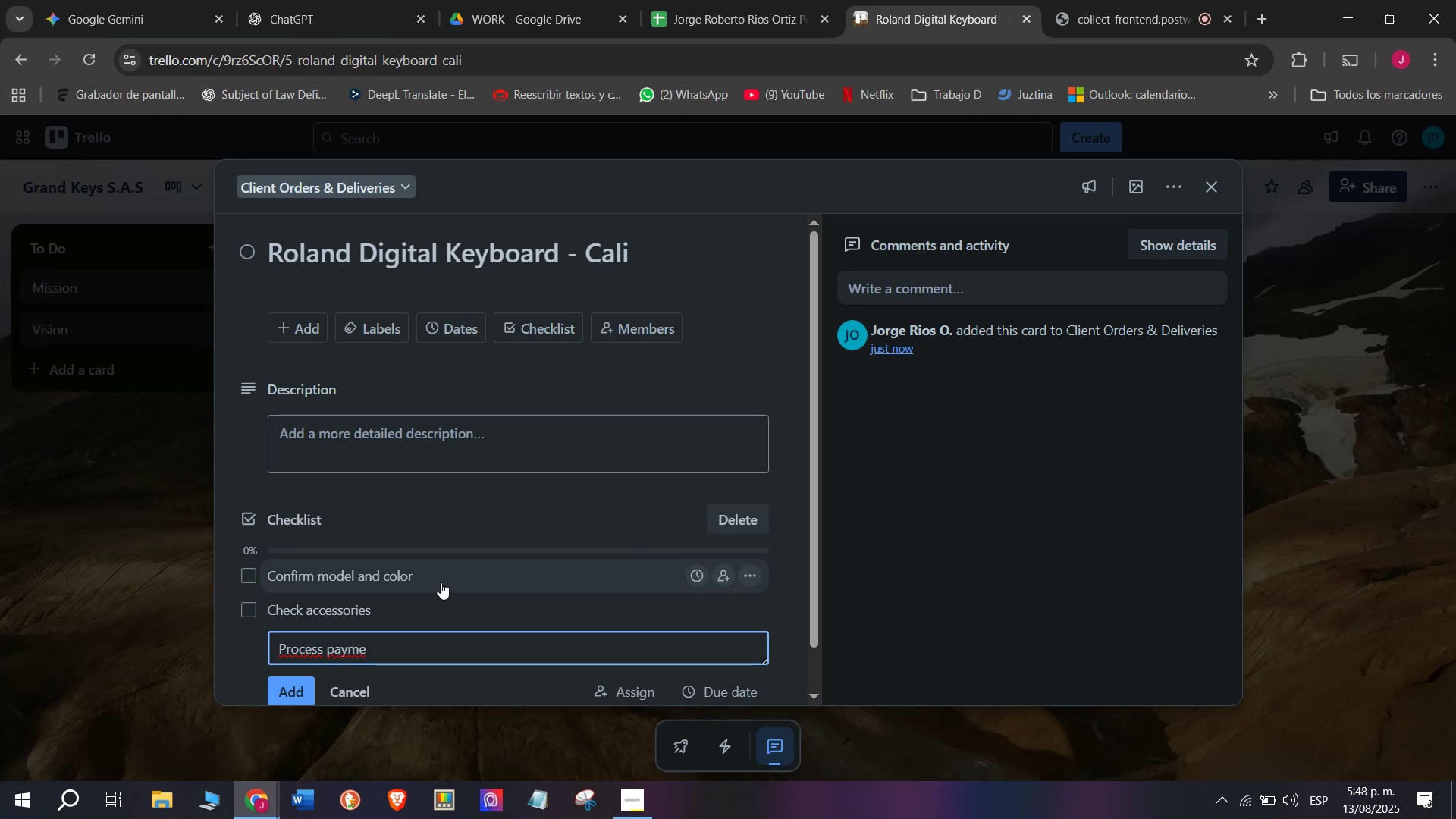 
key(N)
 